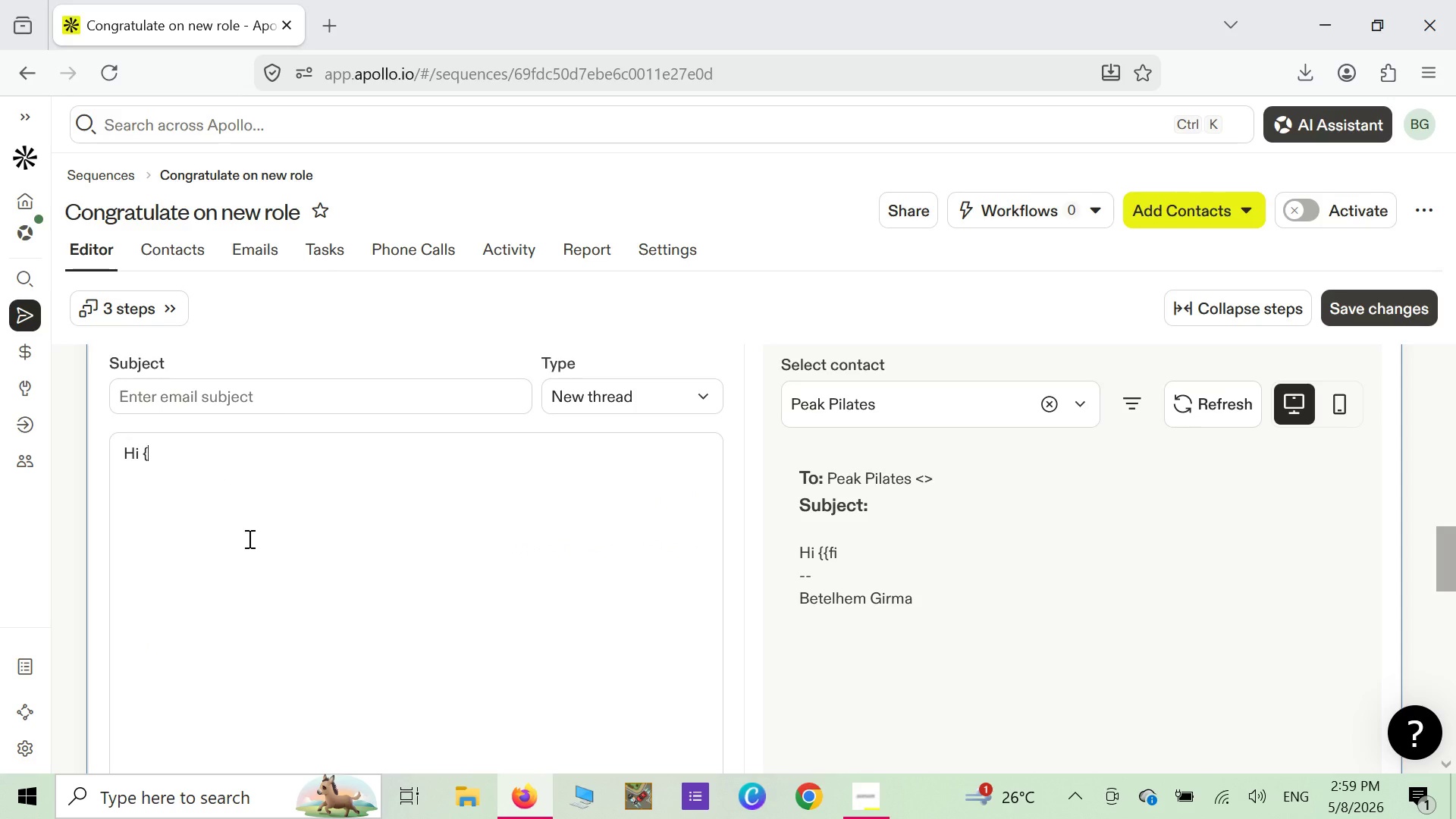 
key(Backspace)
 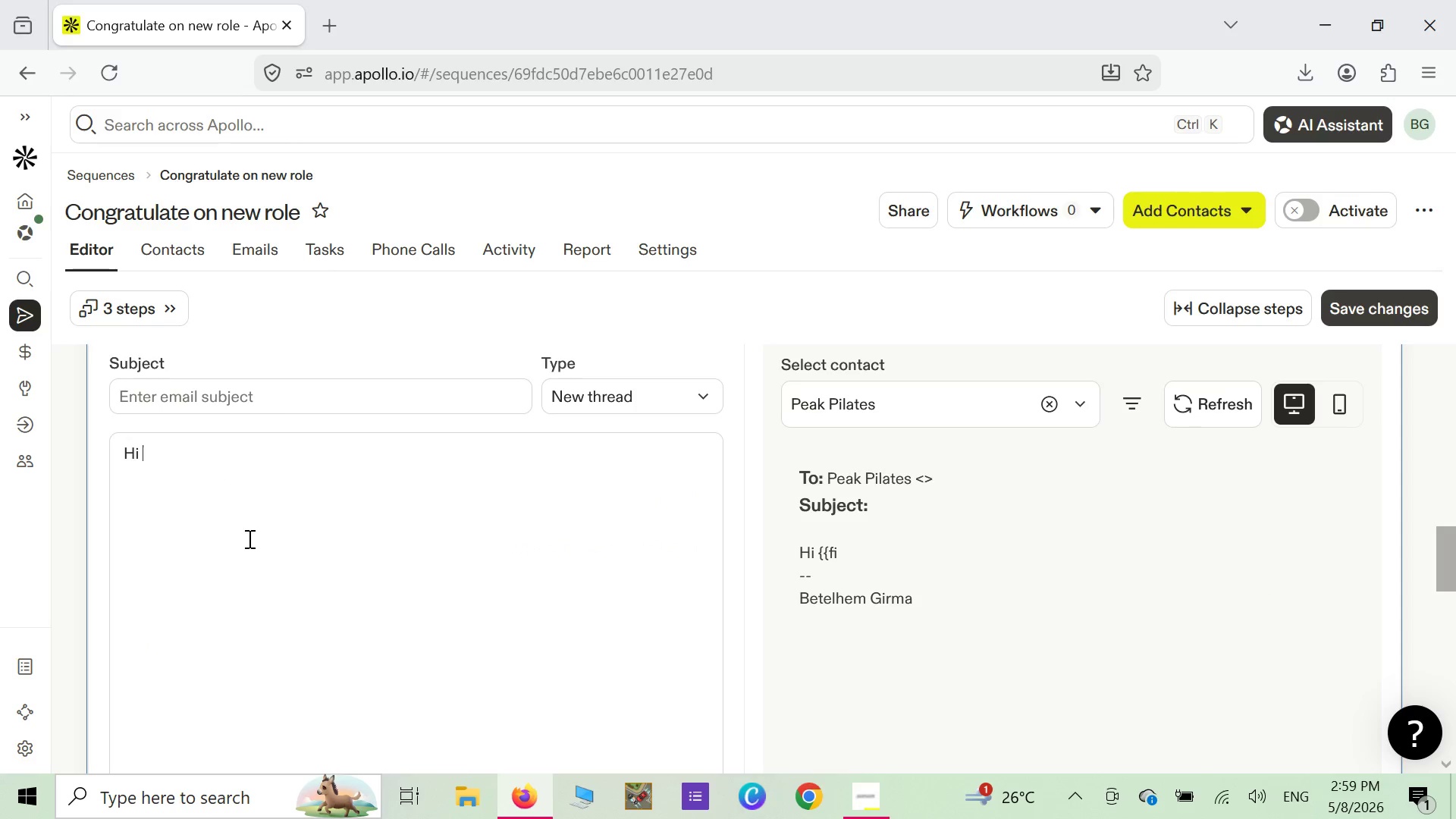 
key(Backspace)
 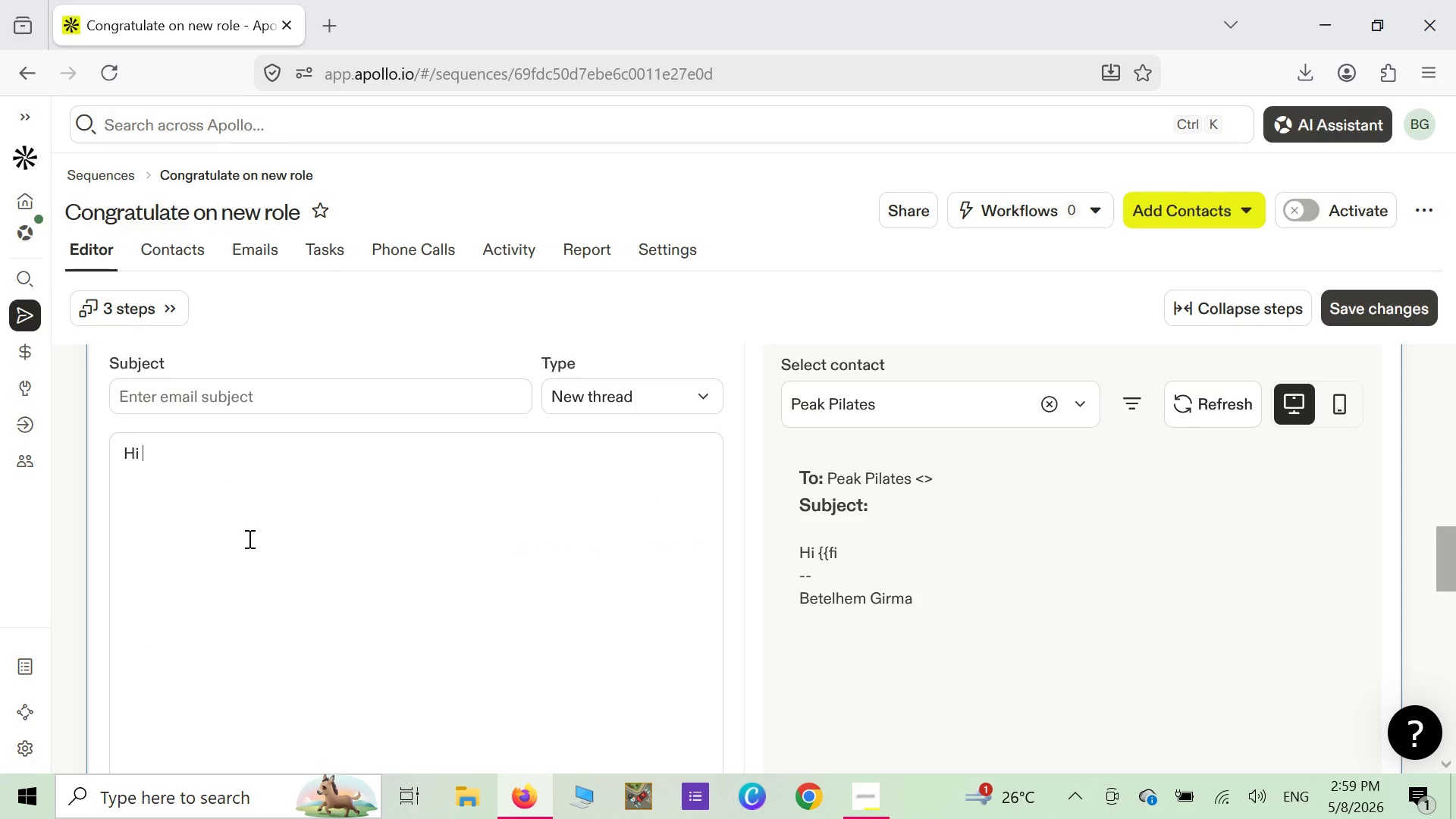 
key(Backspace)
 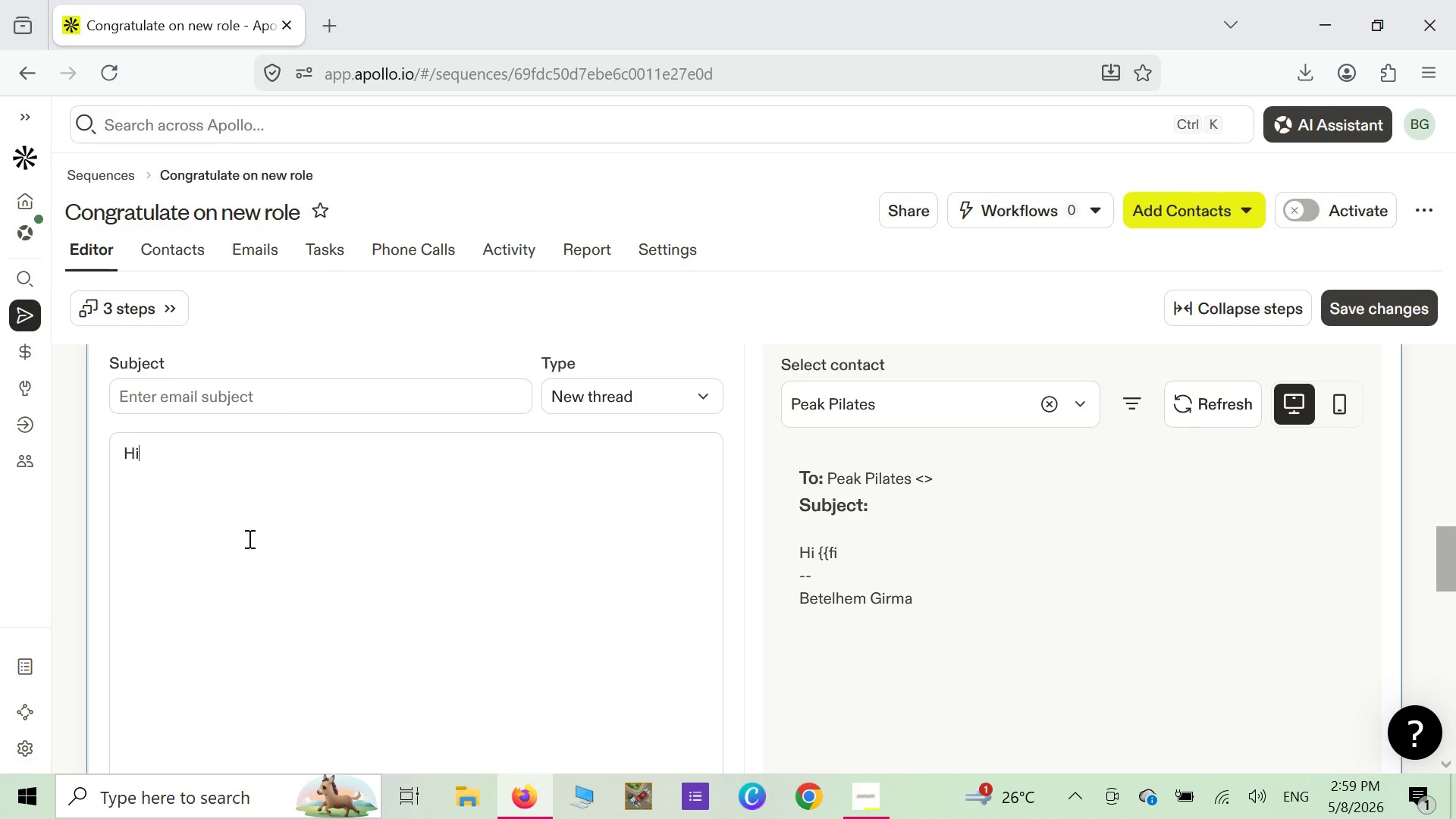 
key(Backspace)
 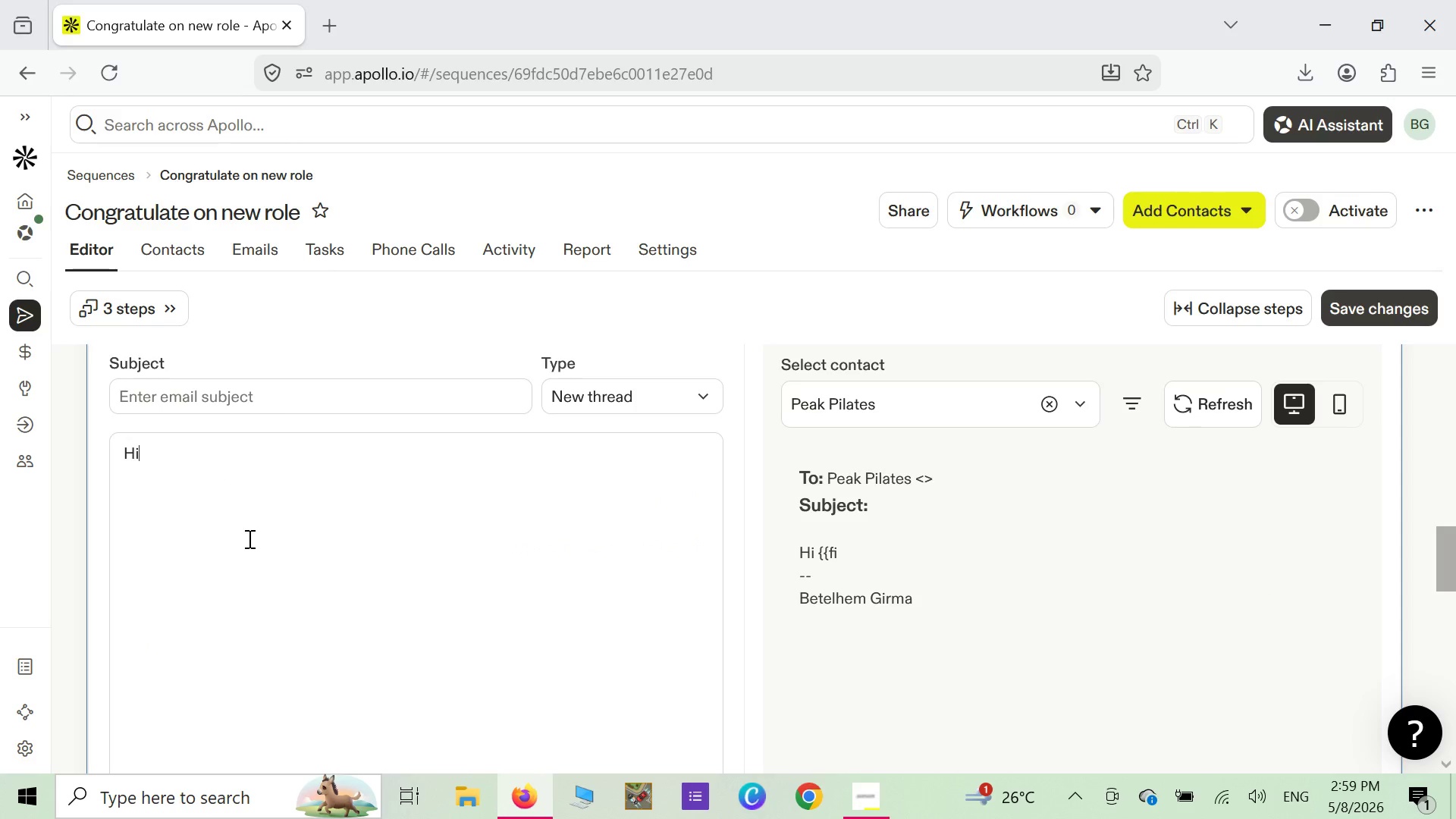 
key(Backspace)
 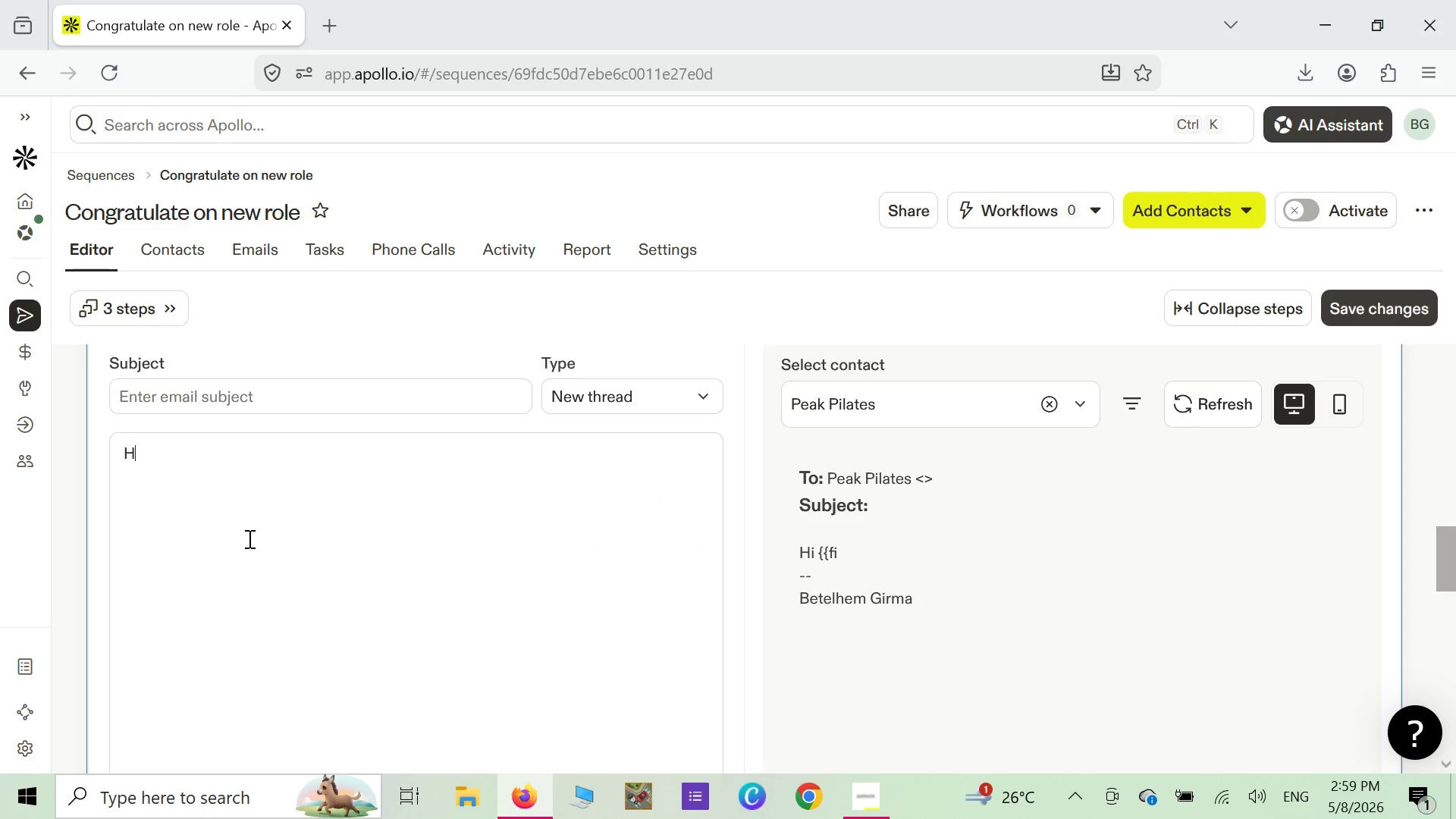 
key(Backspace)
 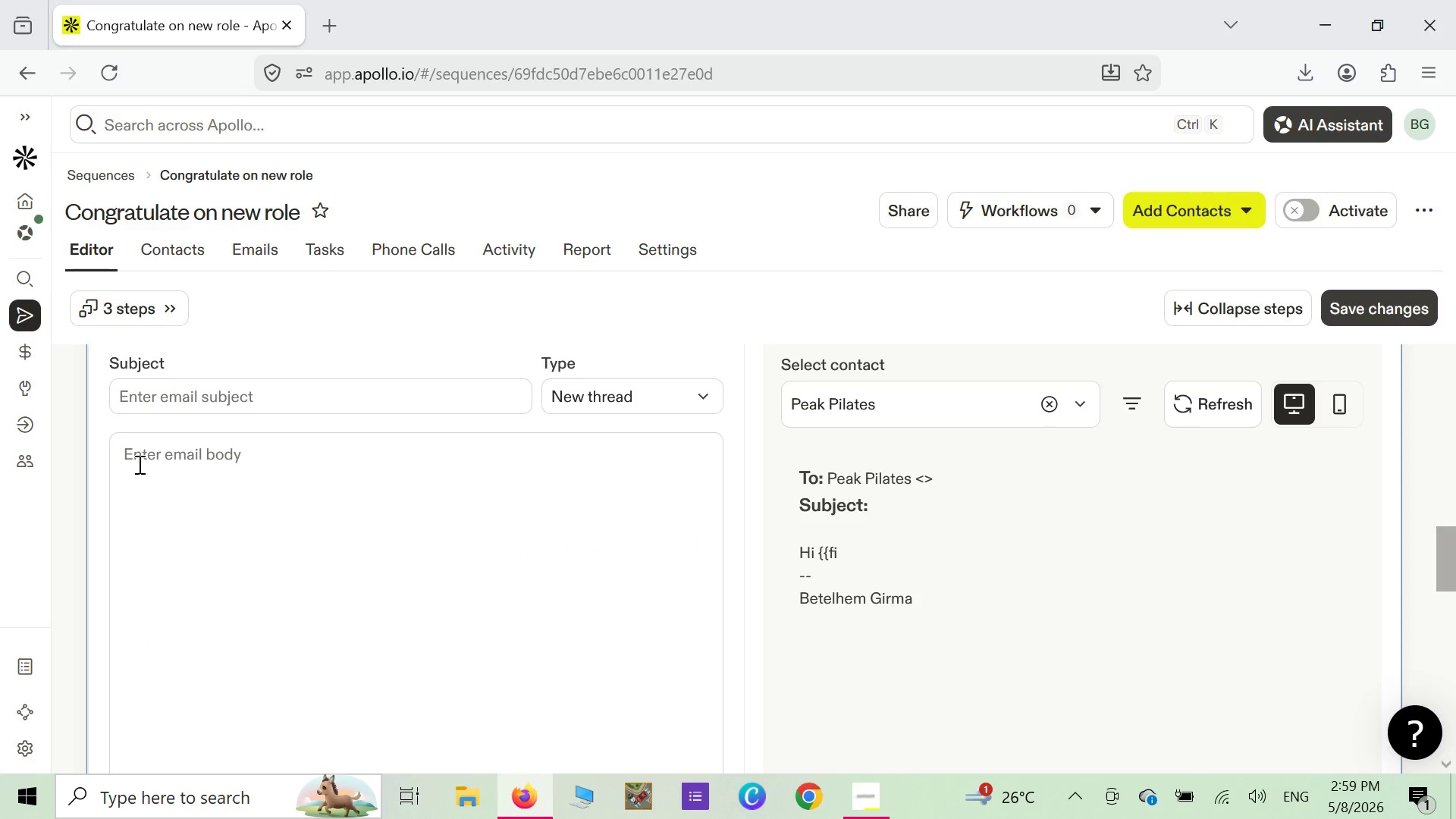 
right_click([150, 453])
 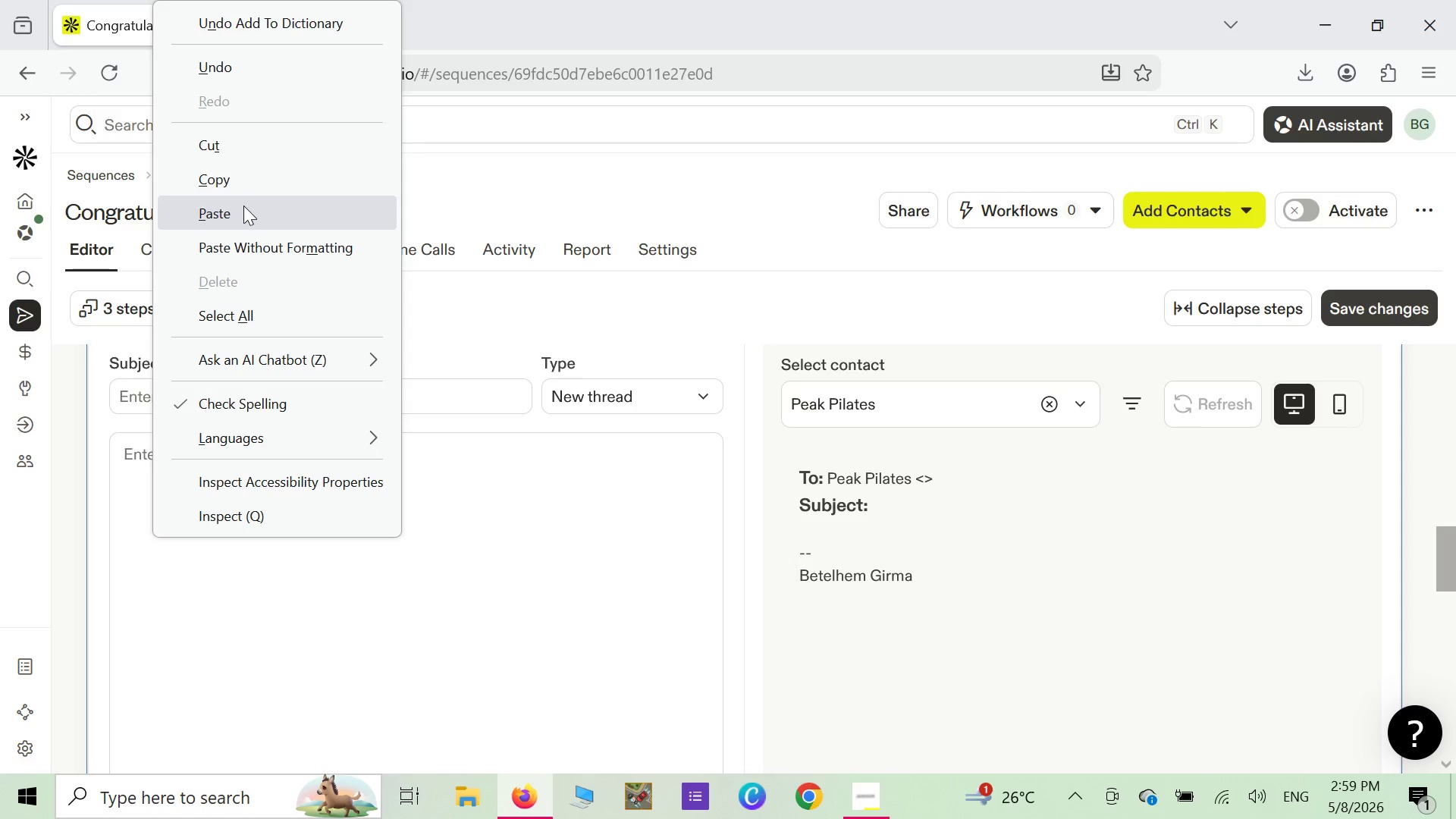 
left_click([243, 206])
 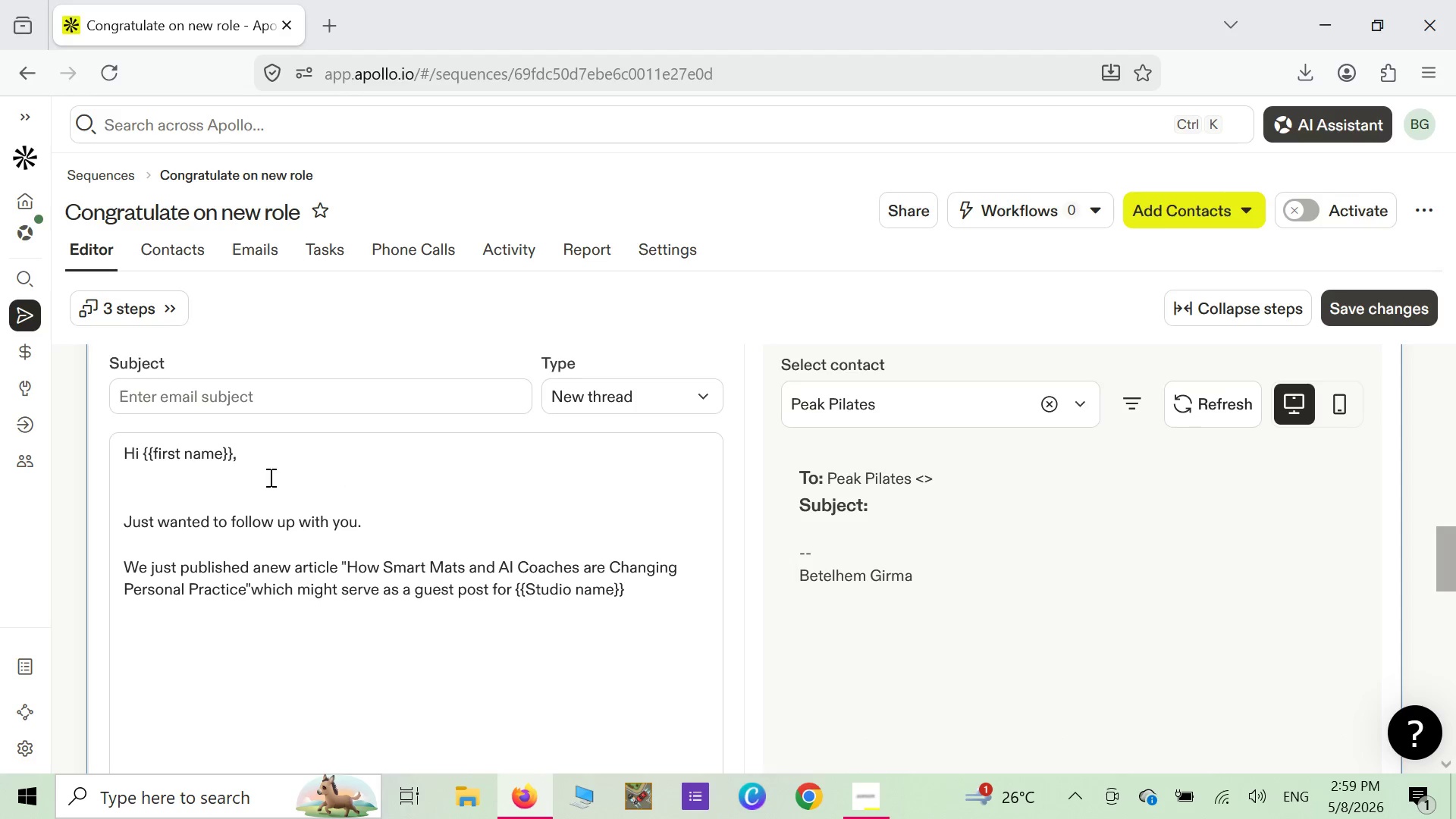 
scroll: coordinate [245, 520], scroll_direction: up, amount: 3.0
 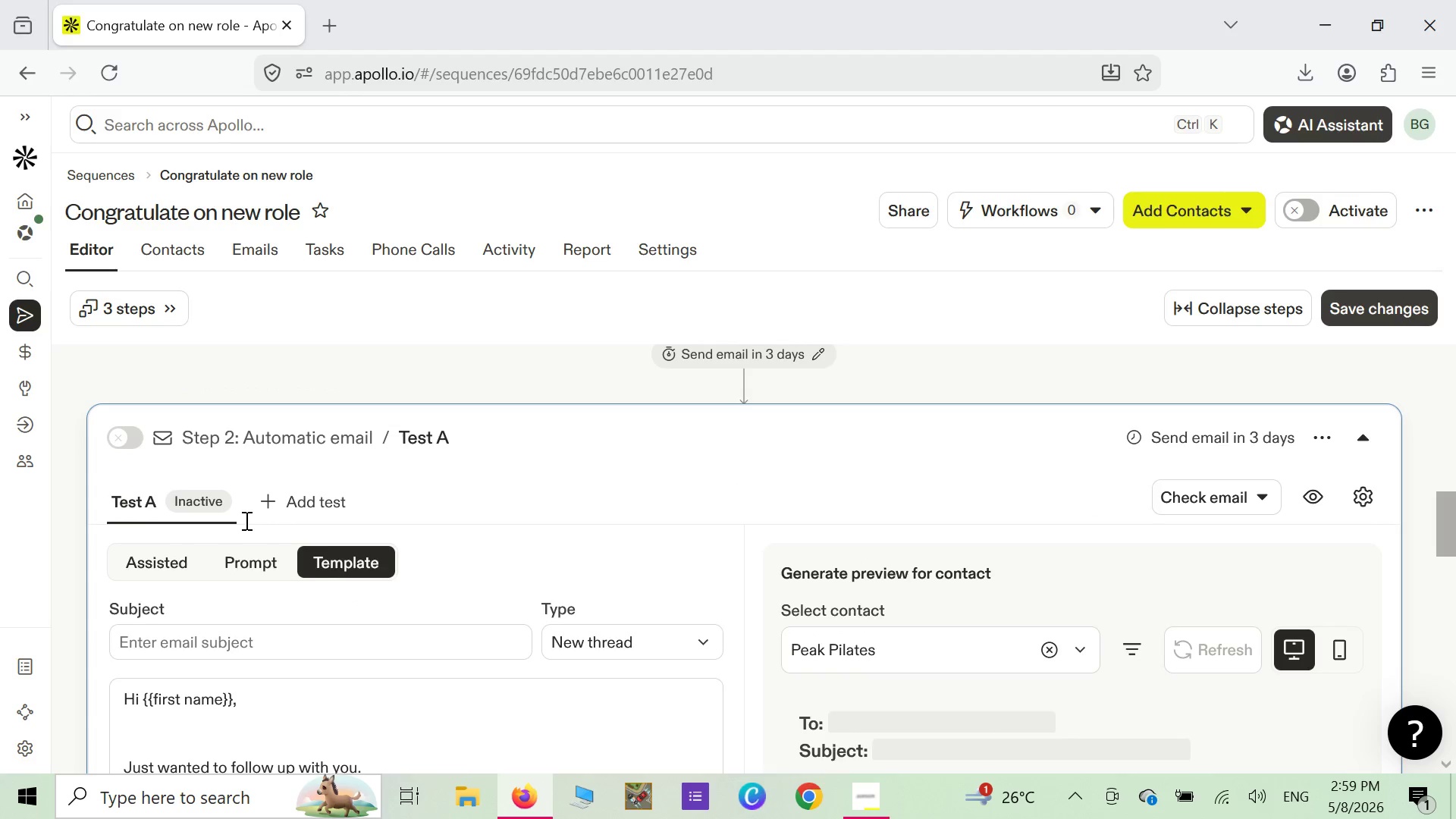 
scroll: coordinate [245, 520], scroll_direction: down, amount: 2.0
 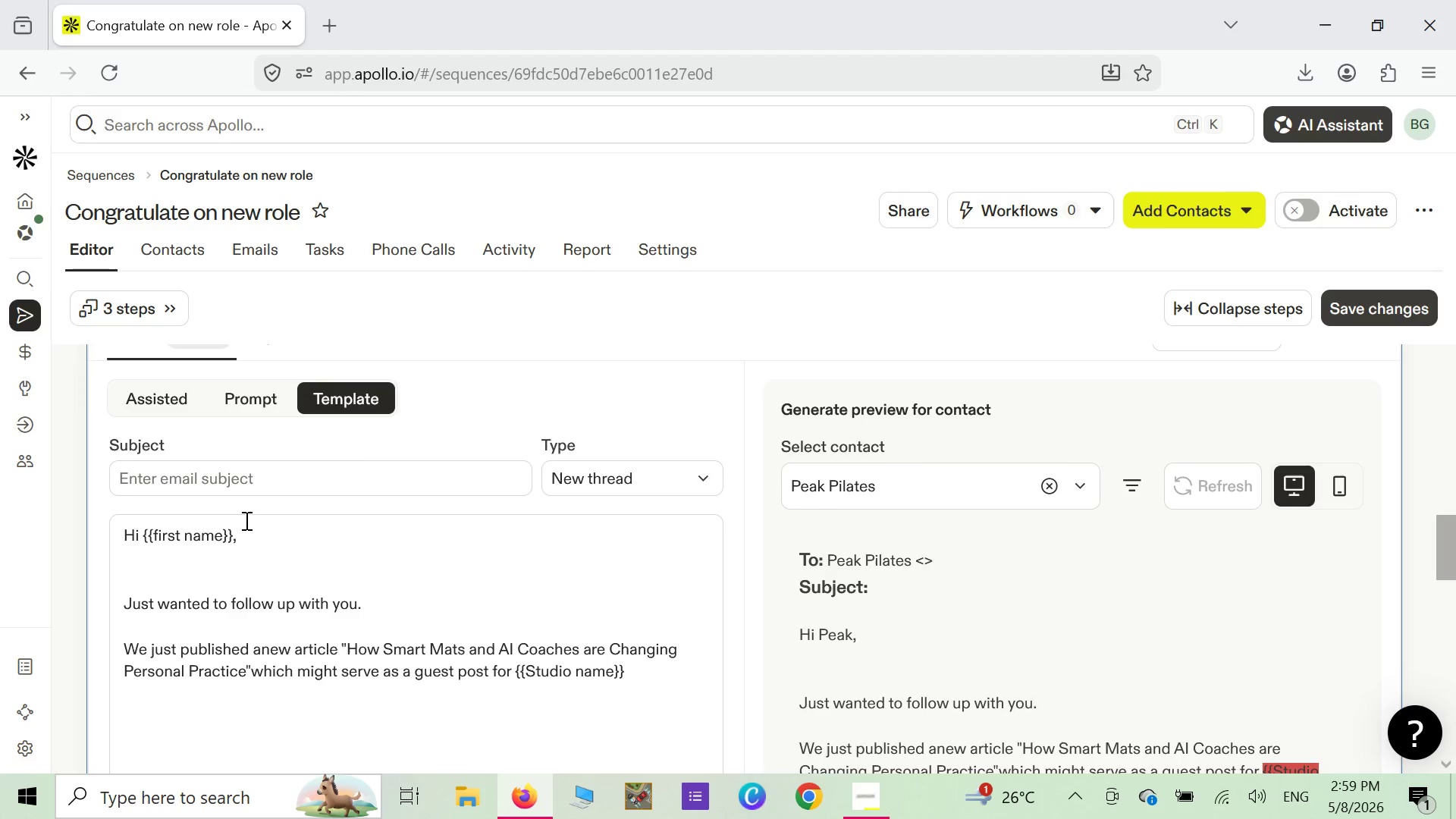 
scroll: coordinate [250, 519], scroll_direction: up, amount: 8.0
 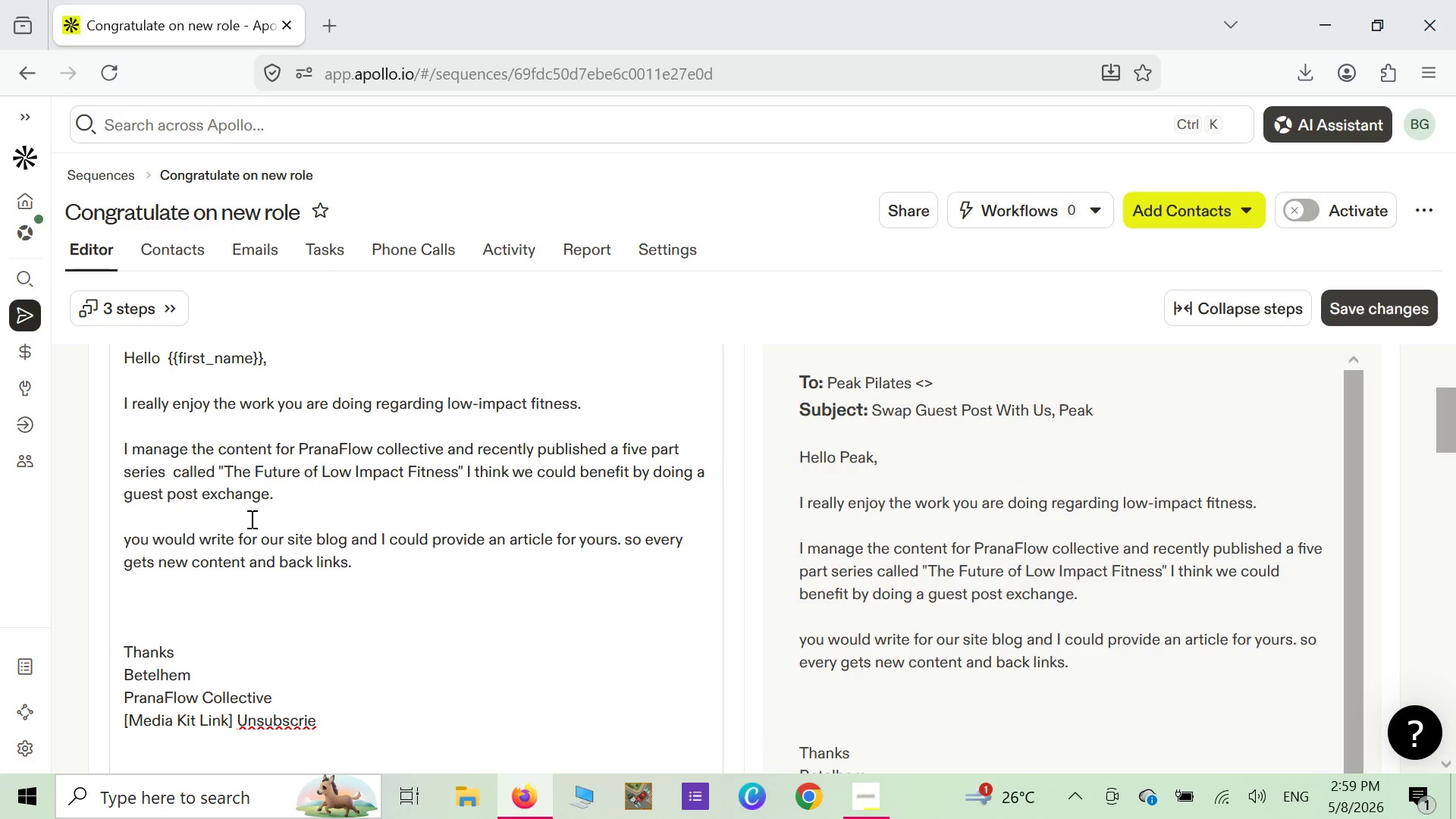 
scroll: coordinate [250, 519], scroll_direction: down, amount: 3.0
 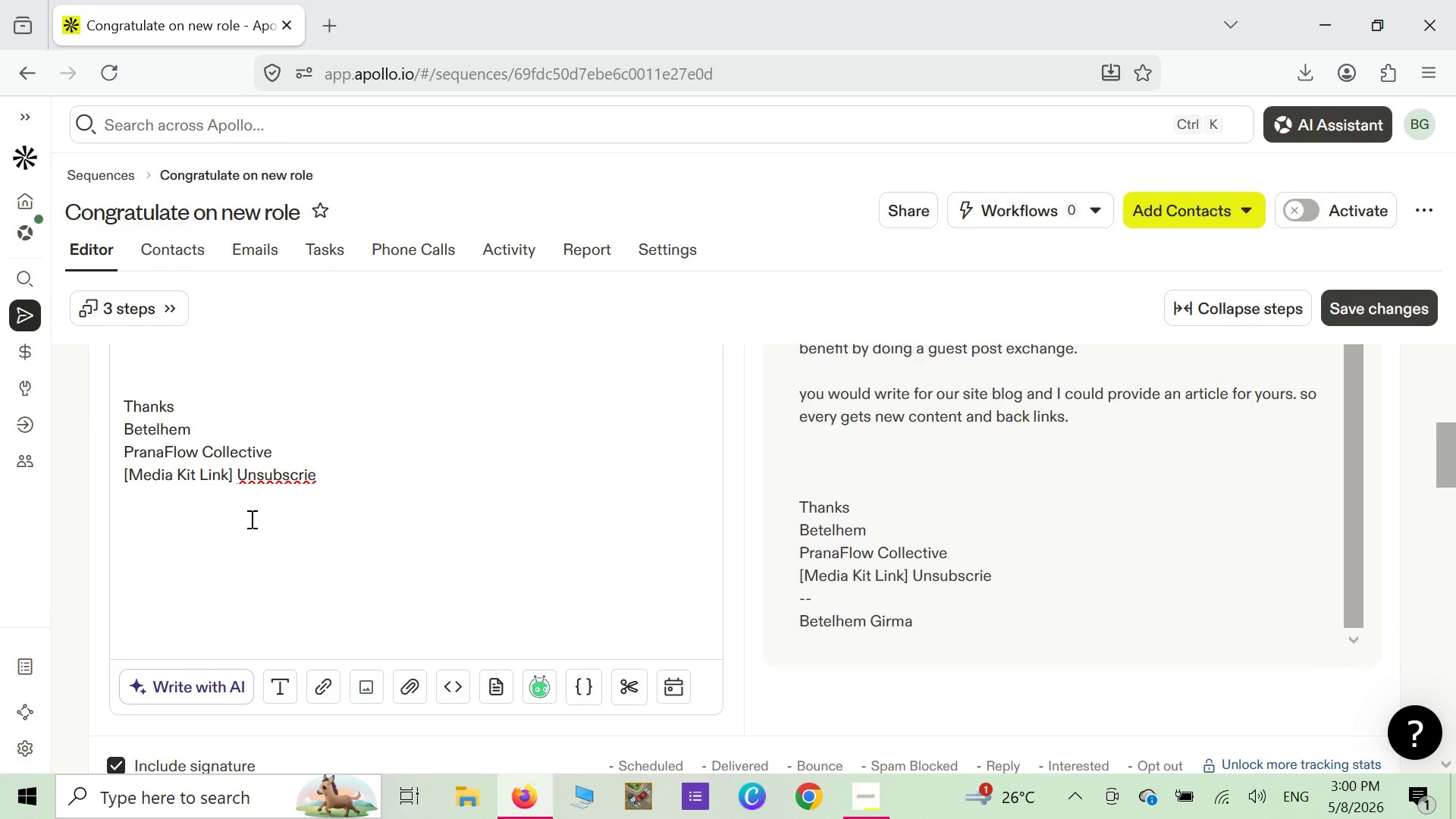 
wait(11.81)
 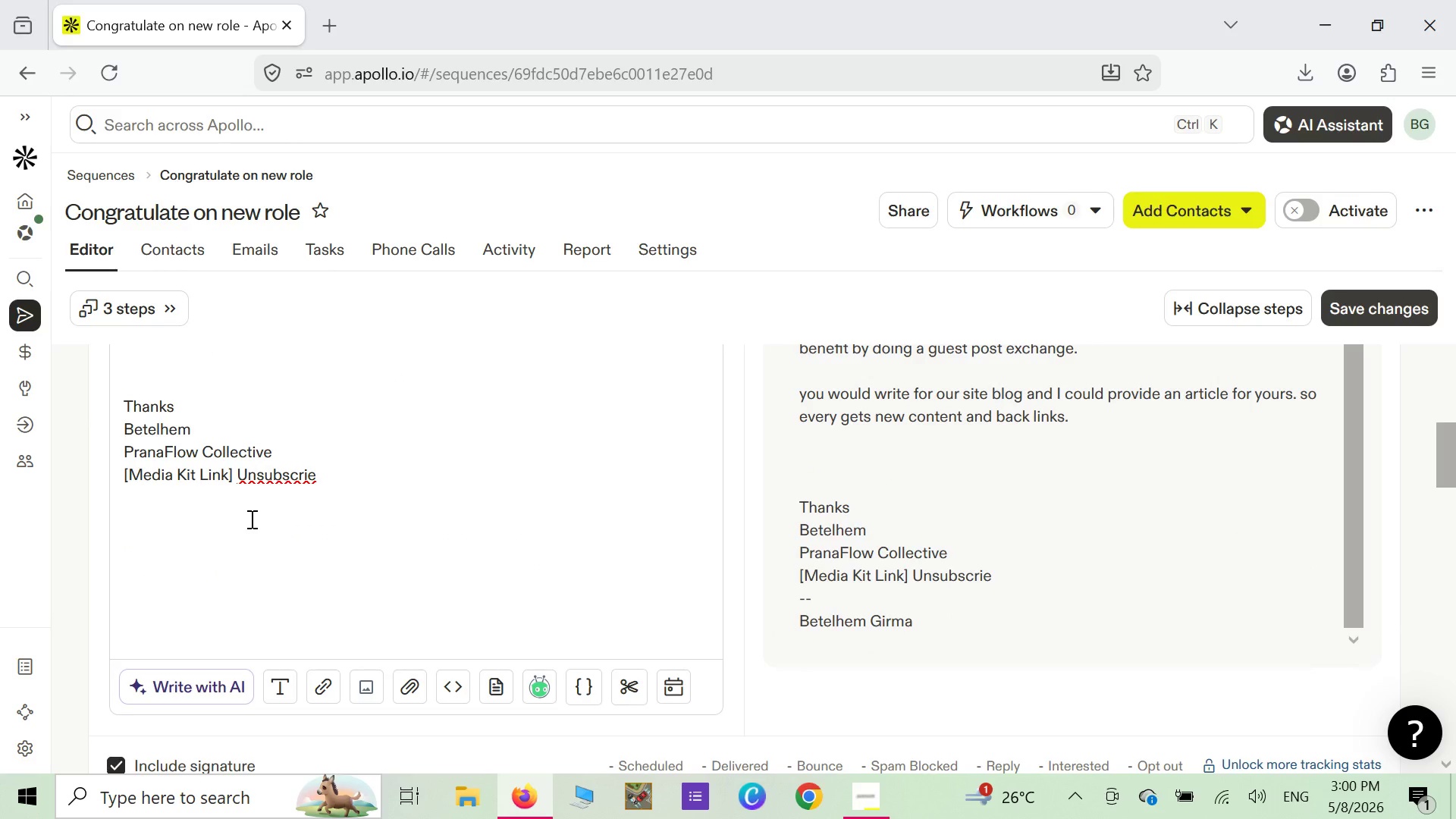 
scroll: coordinate [322, 500], scroll_direction: up, amount: 4.0
 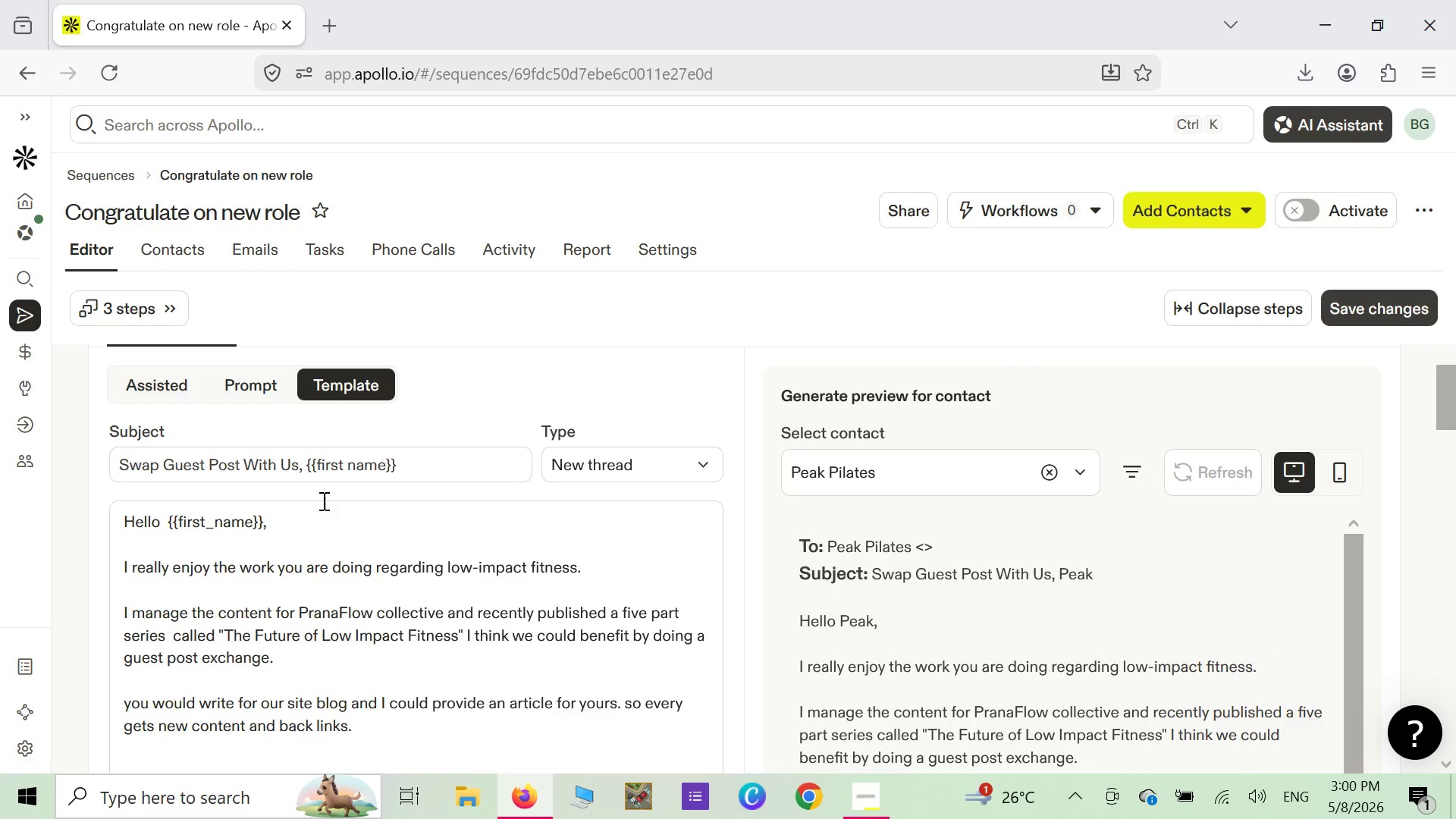 
scroll: coordinate [203, 499], scroll_direction: down, amount: 12.0
 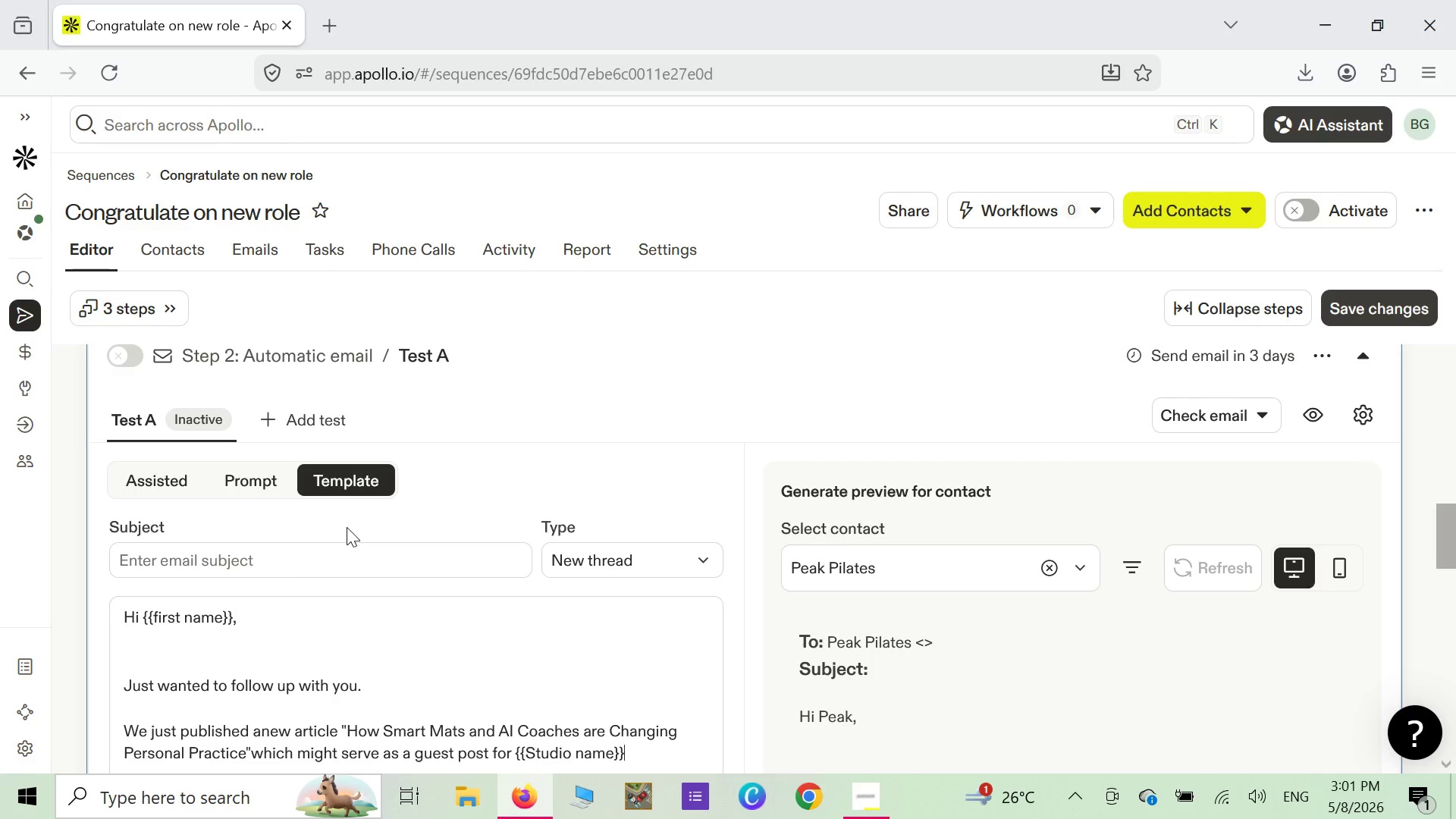 
wait(100.23)
 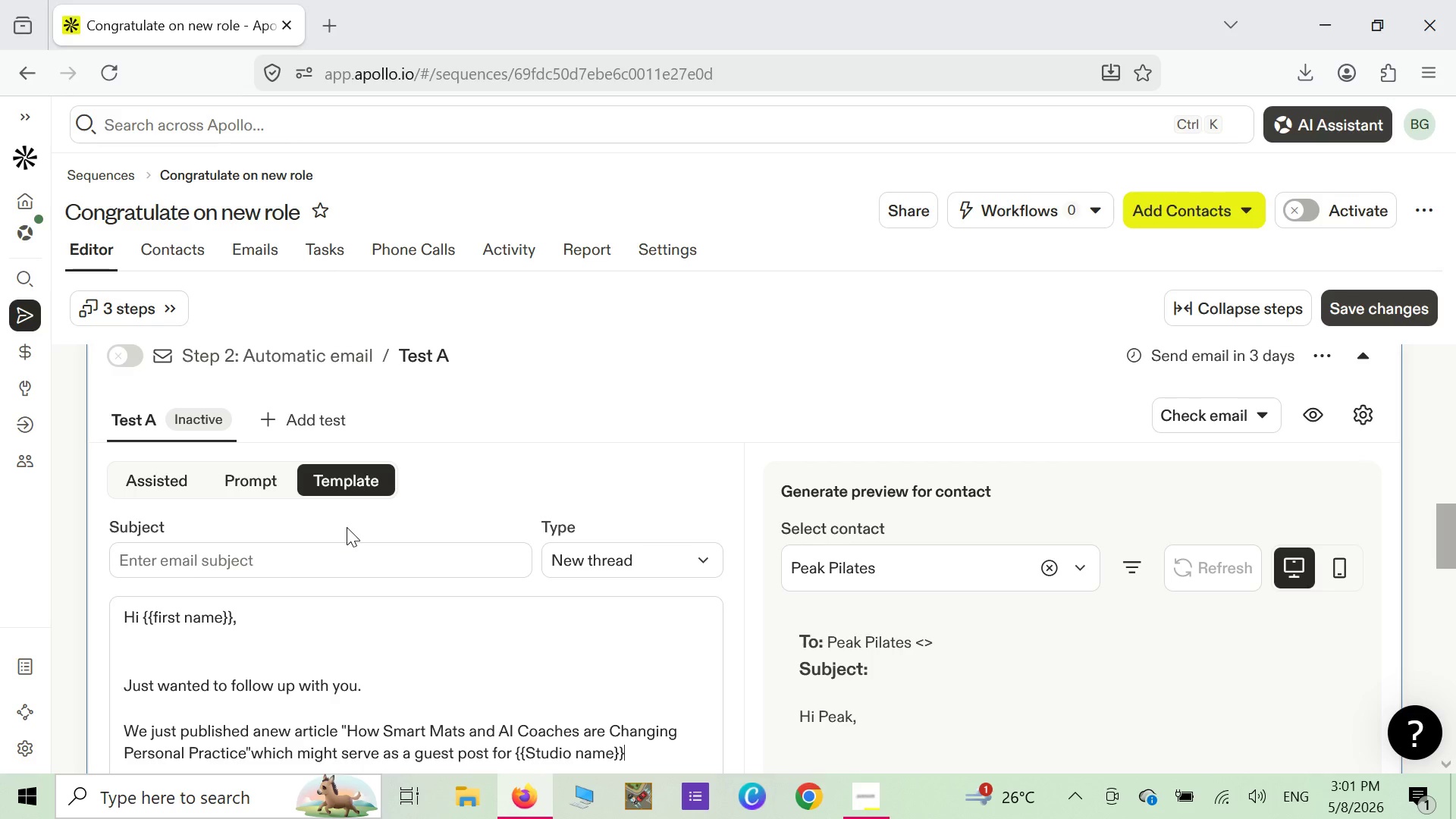 
scroll: coordinate [318, 579], scroll_direction: down, amount: 8.0
 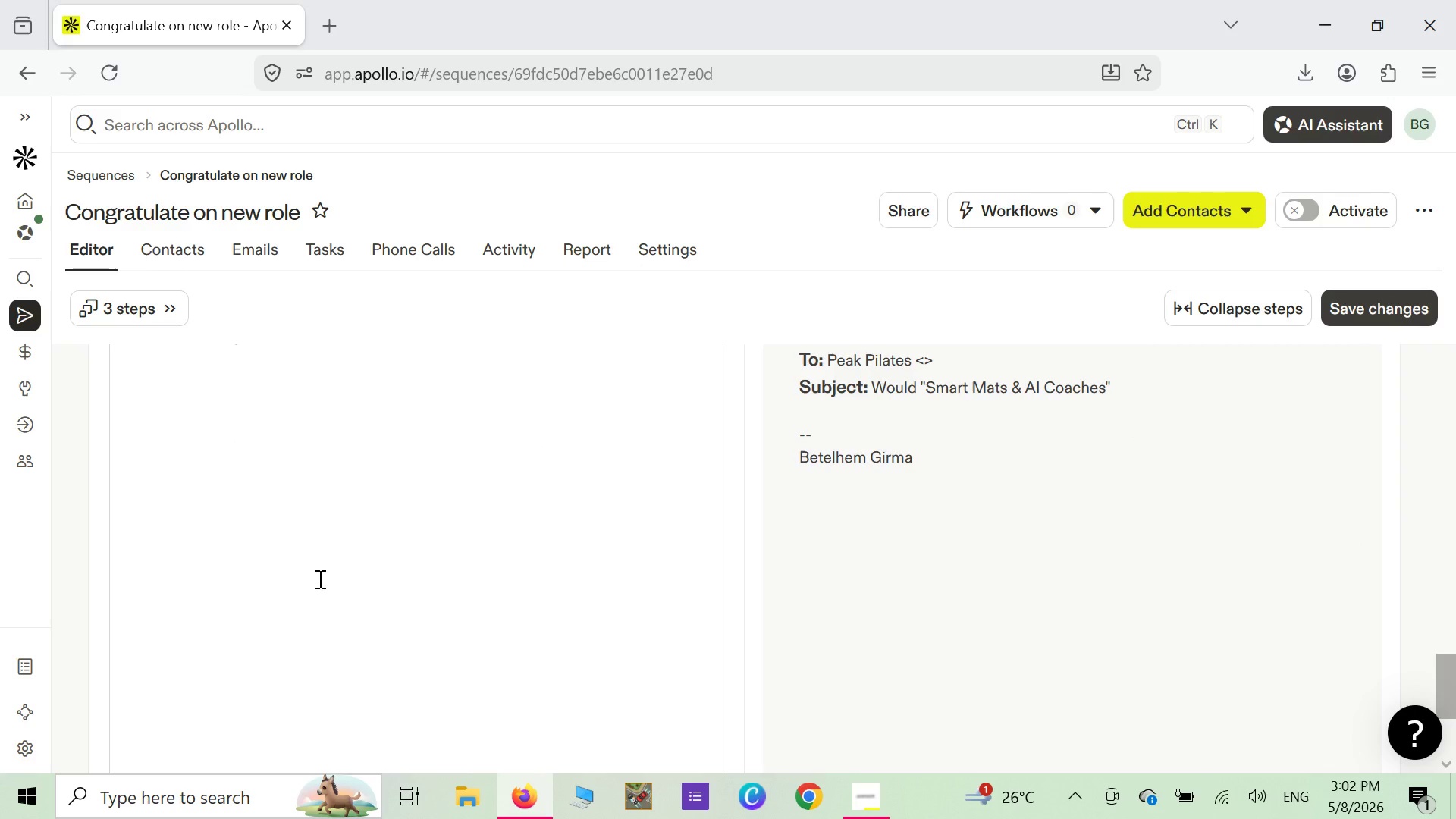 
scroll: coordinate [318, 579], scroll_direction: up, amount: 2.0
 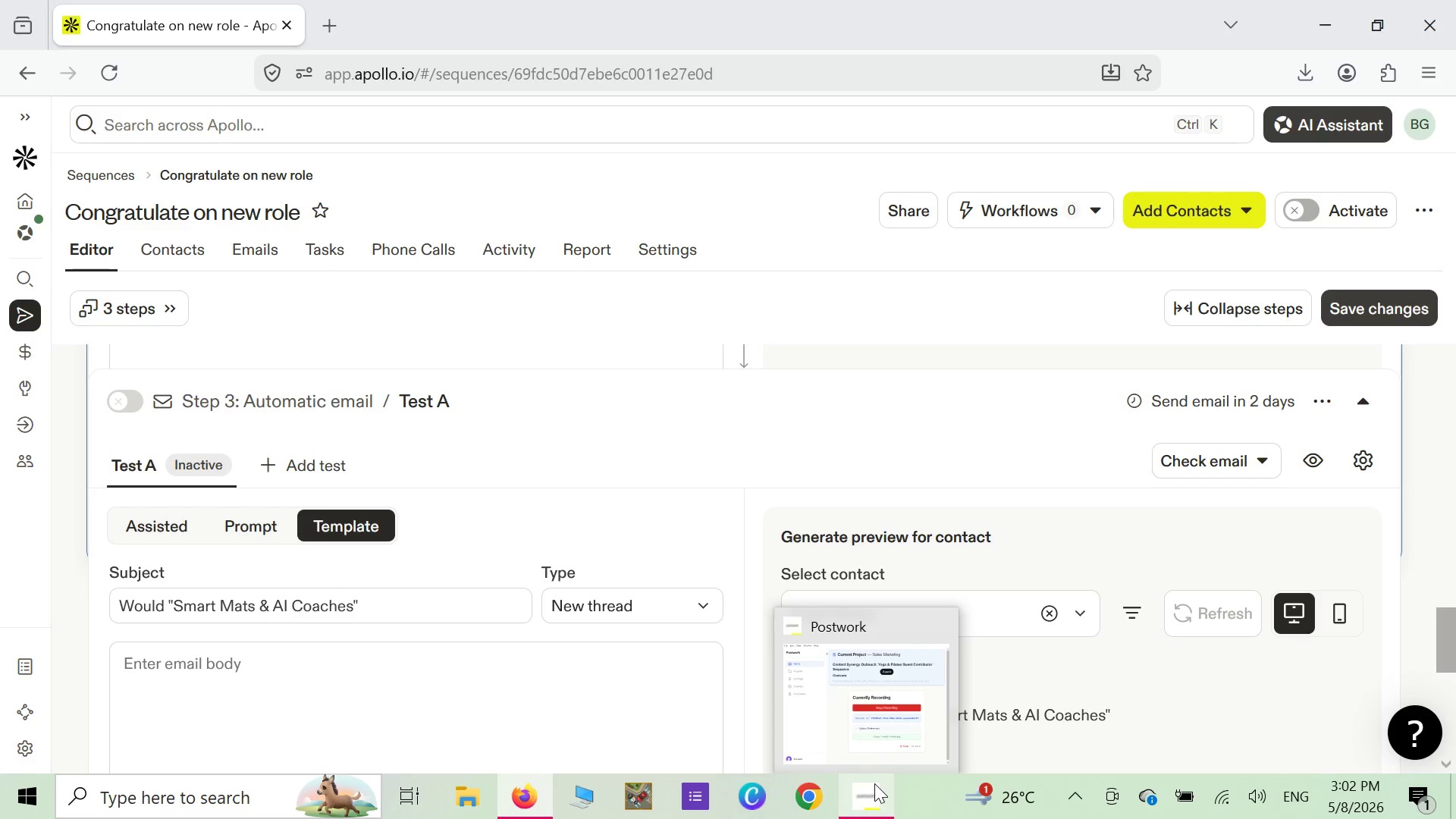 
wait(21.95)
 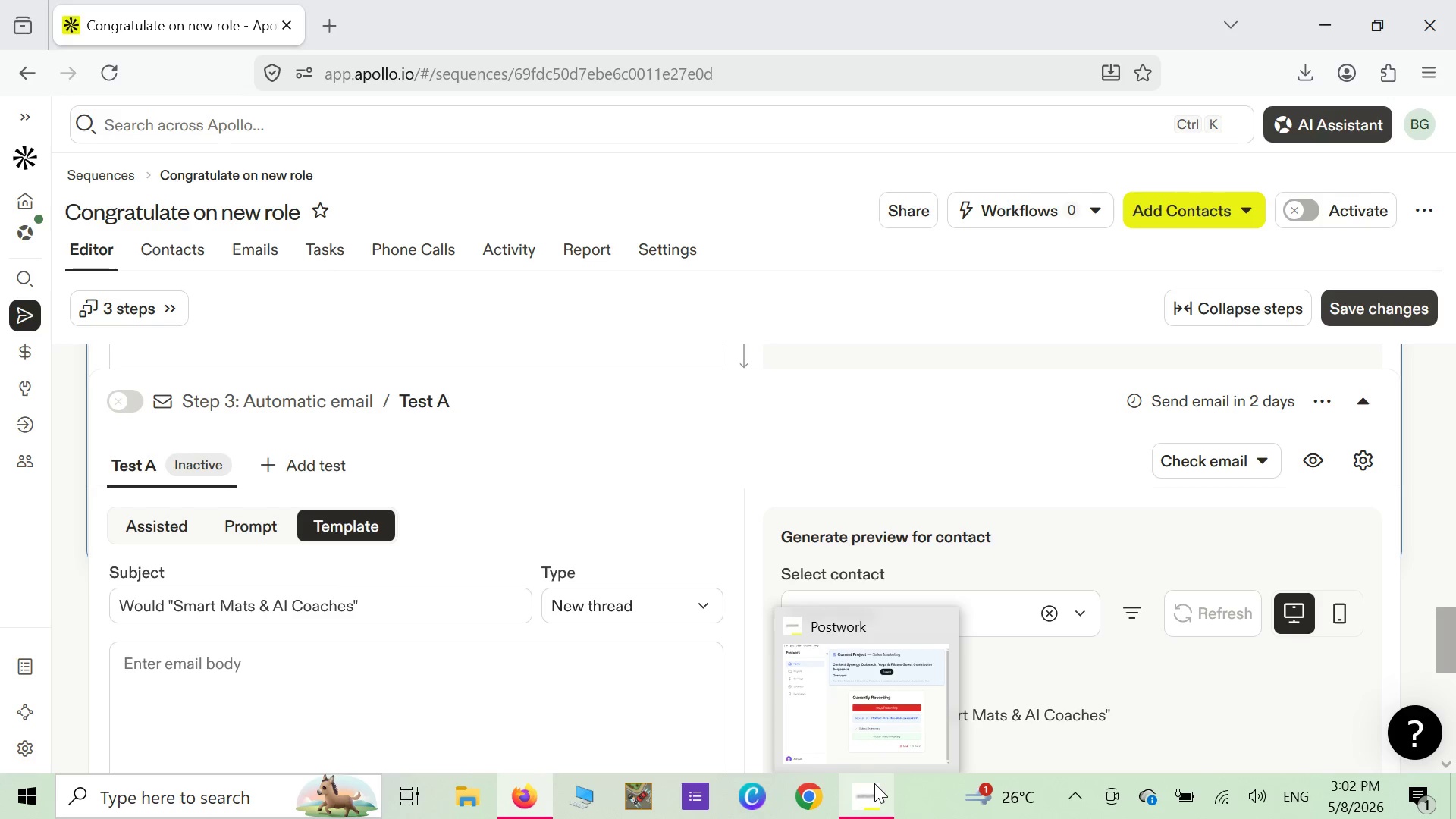 
scroll: coordinate [700, 758], scroll_direction: up, amount: 3.0
 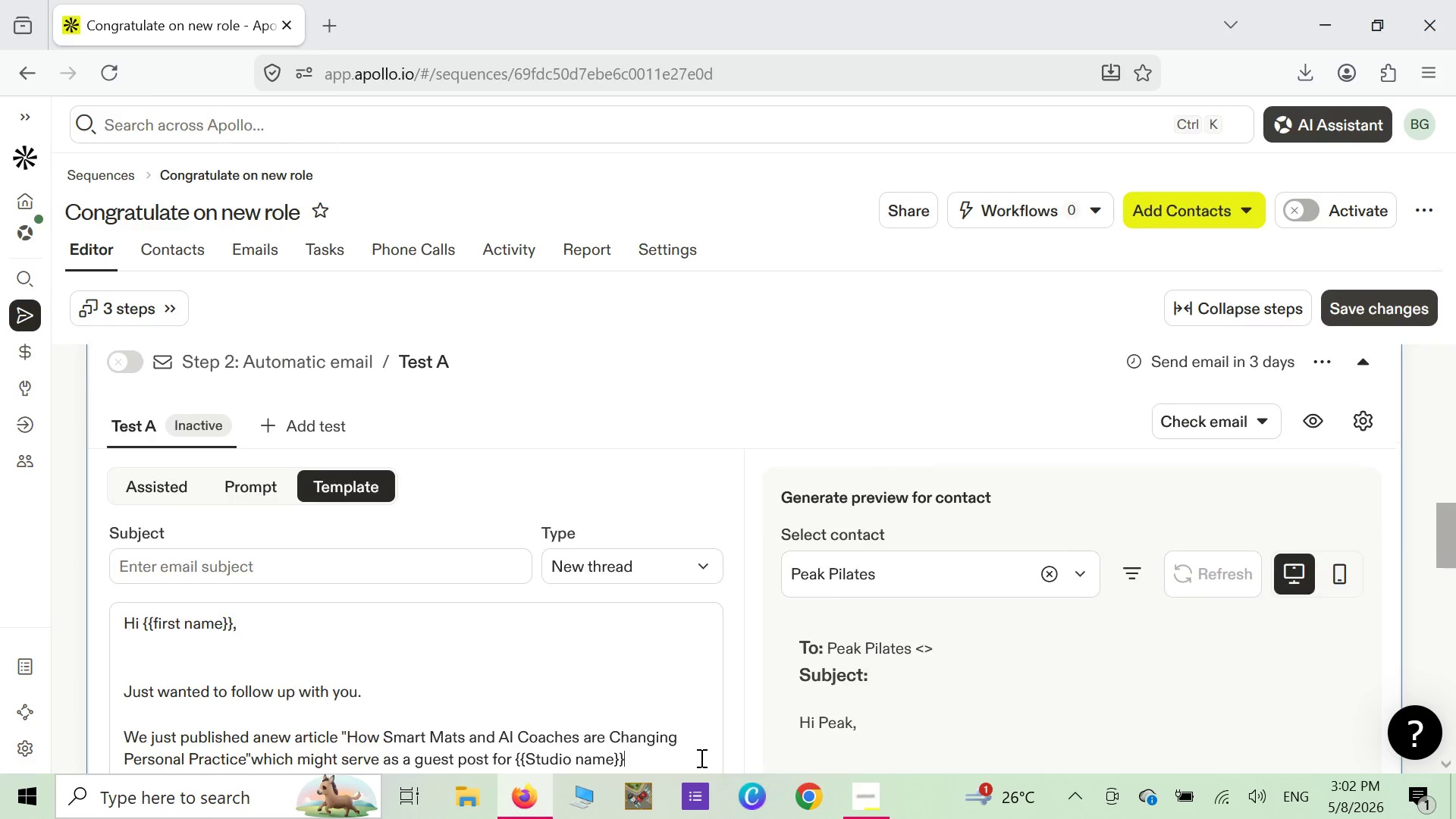 
scroll: coordinate [700, 758], scroll_direction: down, amount: 17.0
 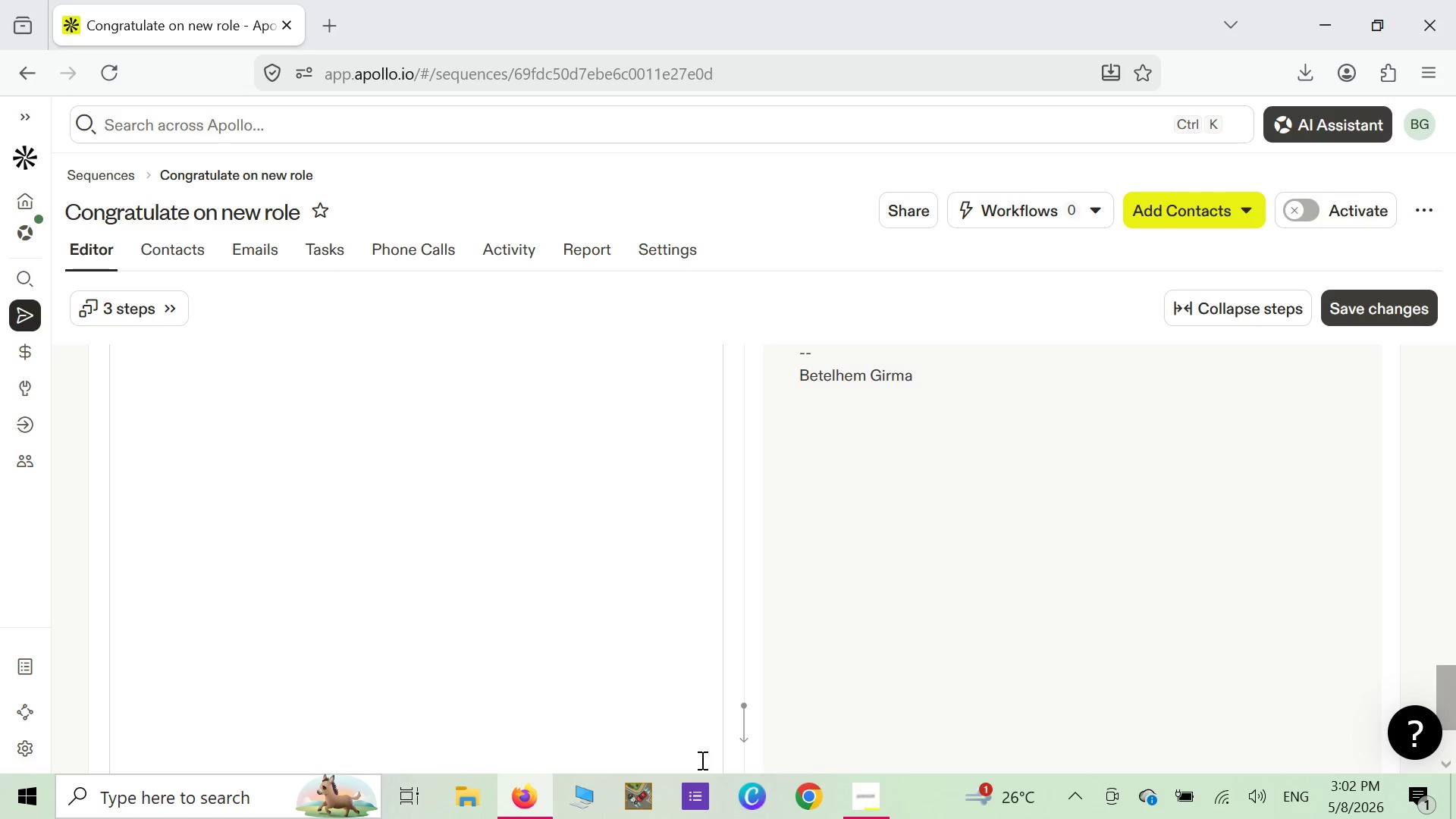 
wait(6.52)
 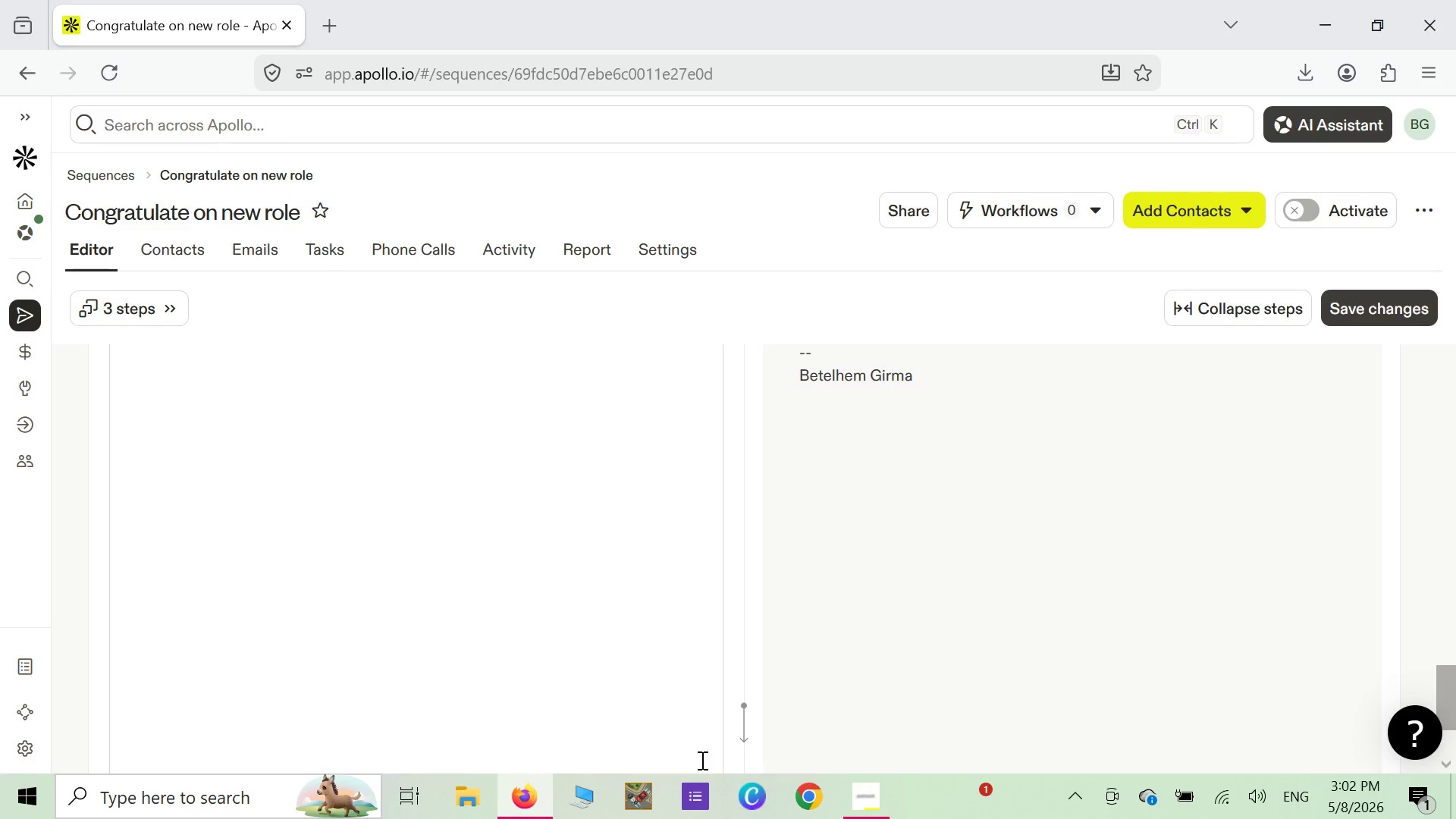 
scroll: coordinate [632, 710], scroll_direction: up, amount: 7.0
 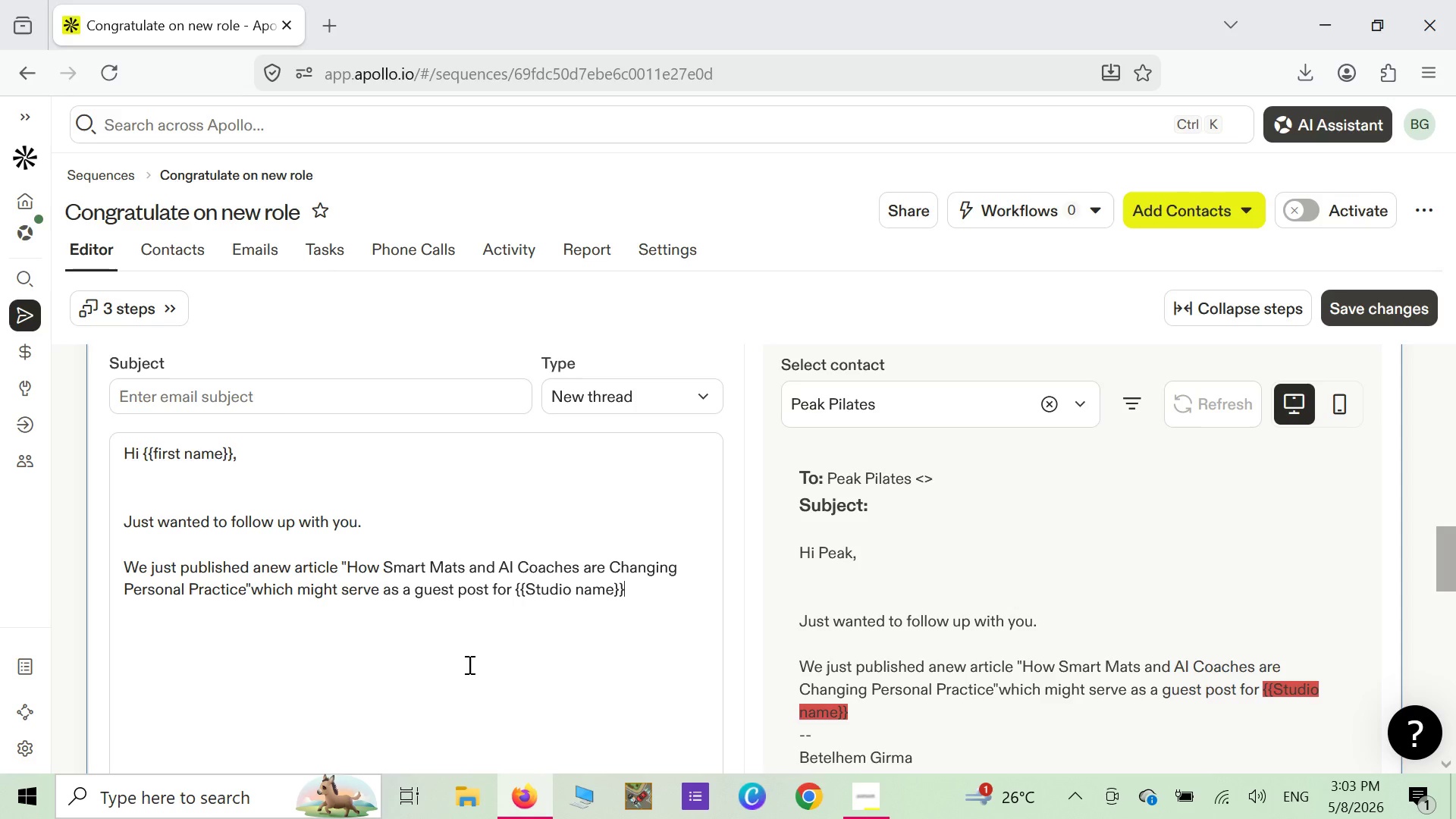 
wait(30.17)
 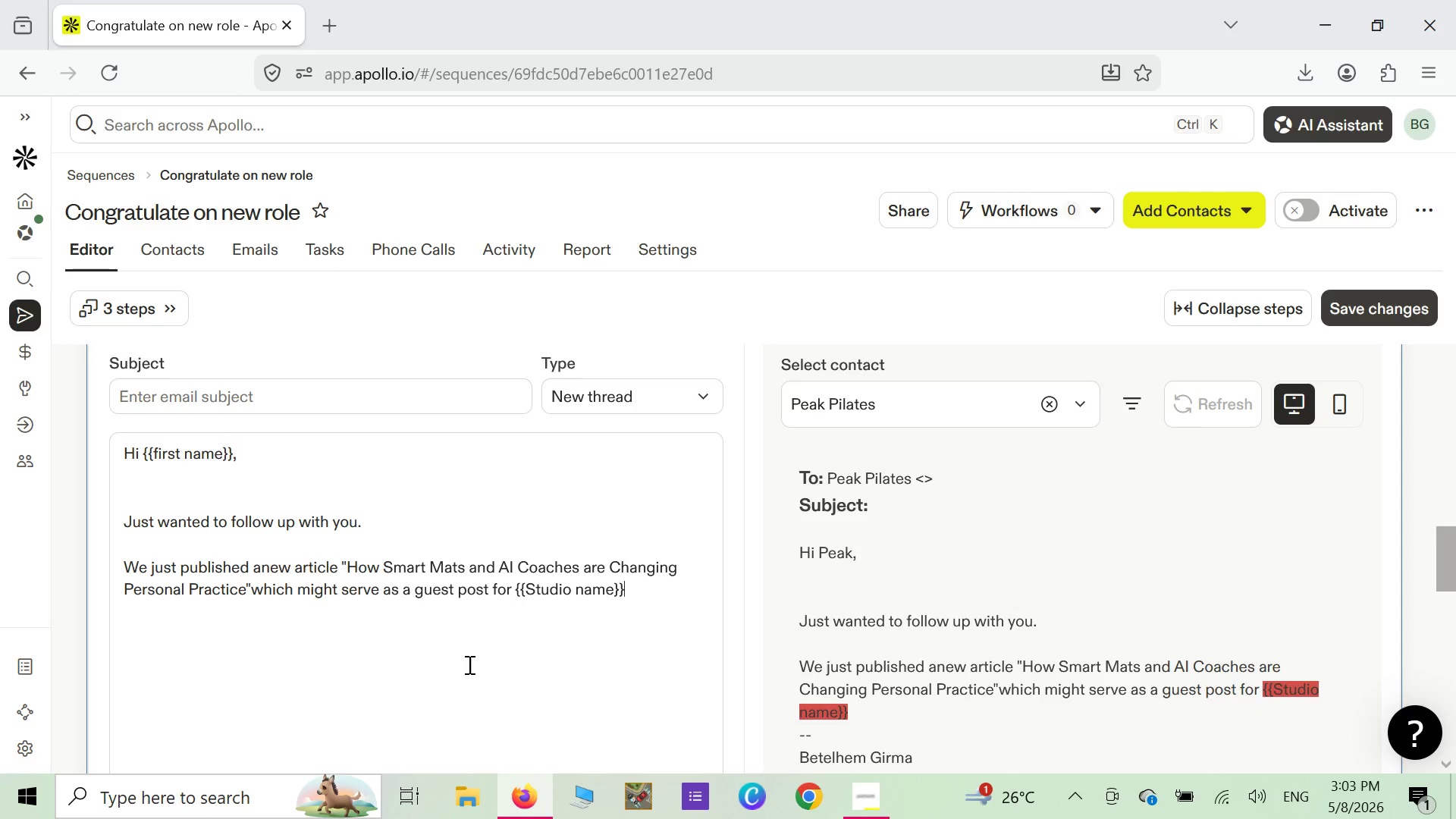 
scroll: coordinate [469, 662], scroll_direction: down, amount: 3.0
 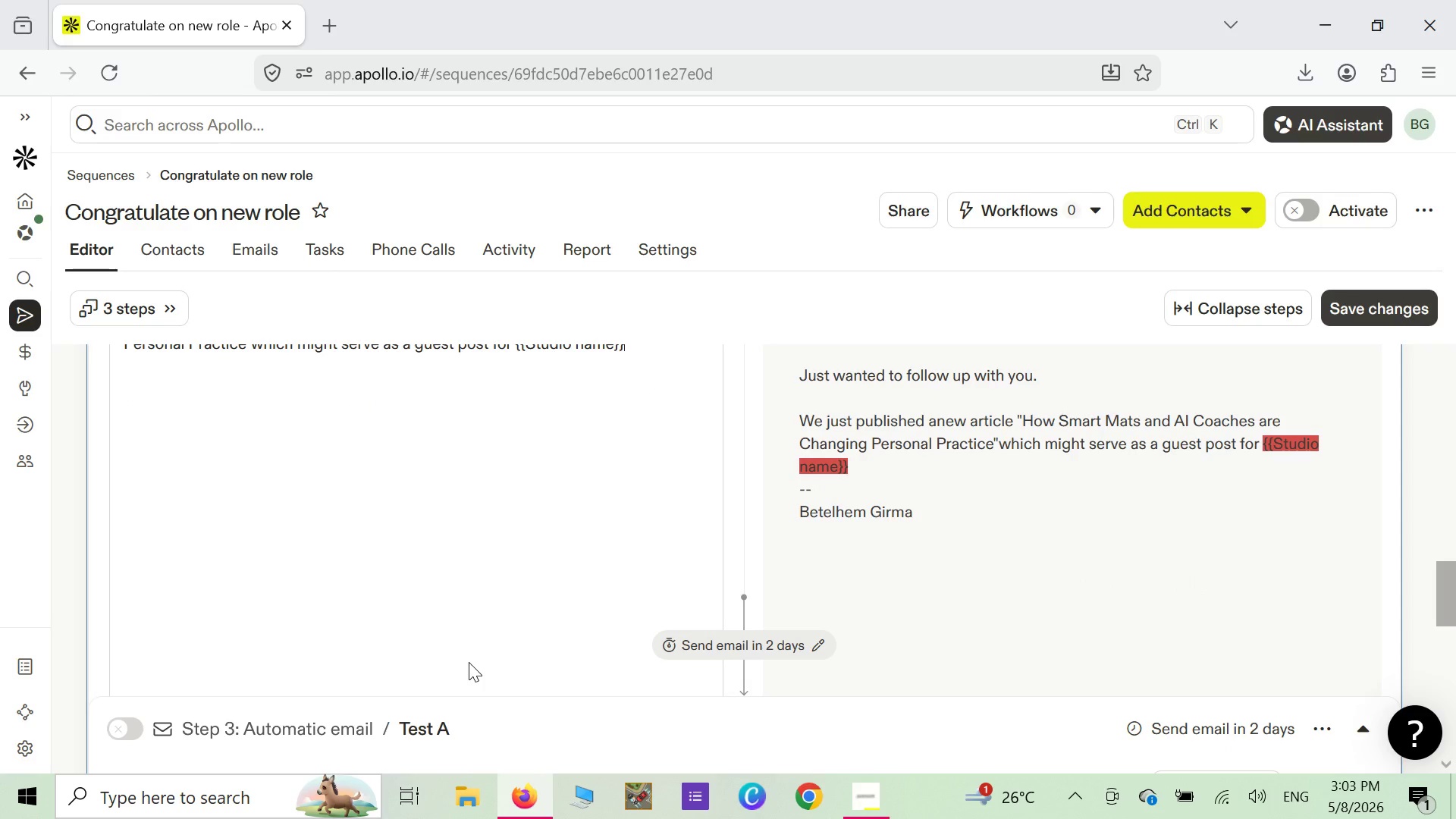 
wait(9.32)
 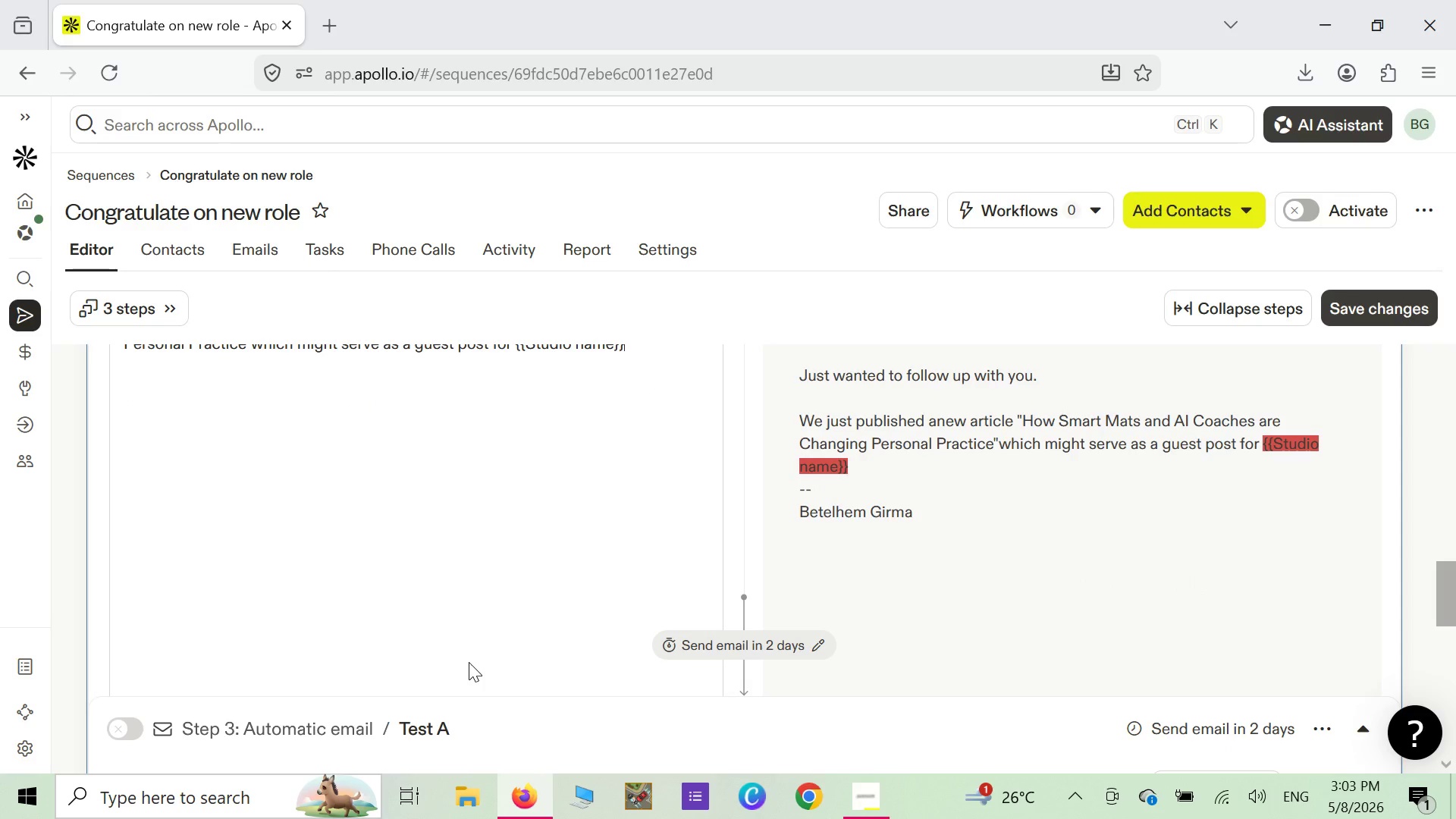 
scroll: coordinate [469, 662], scroll_direction: up, amount: 1.0
 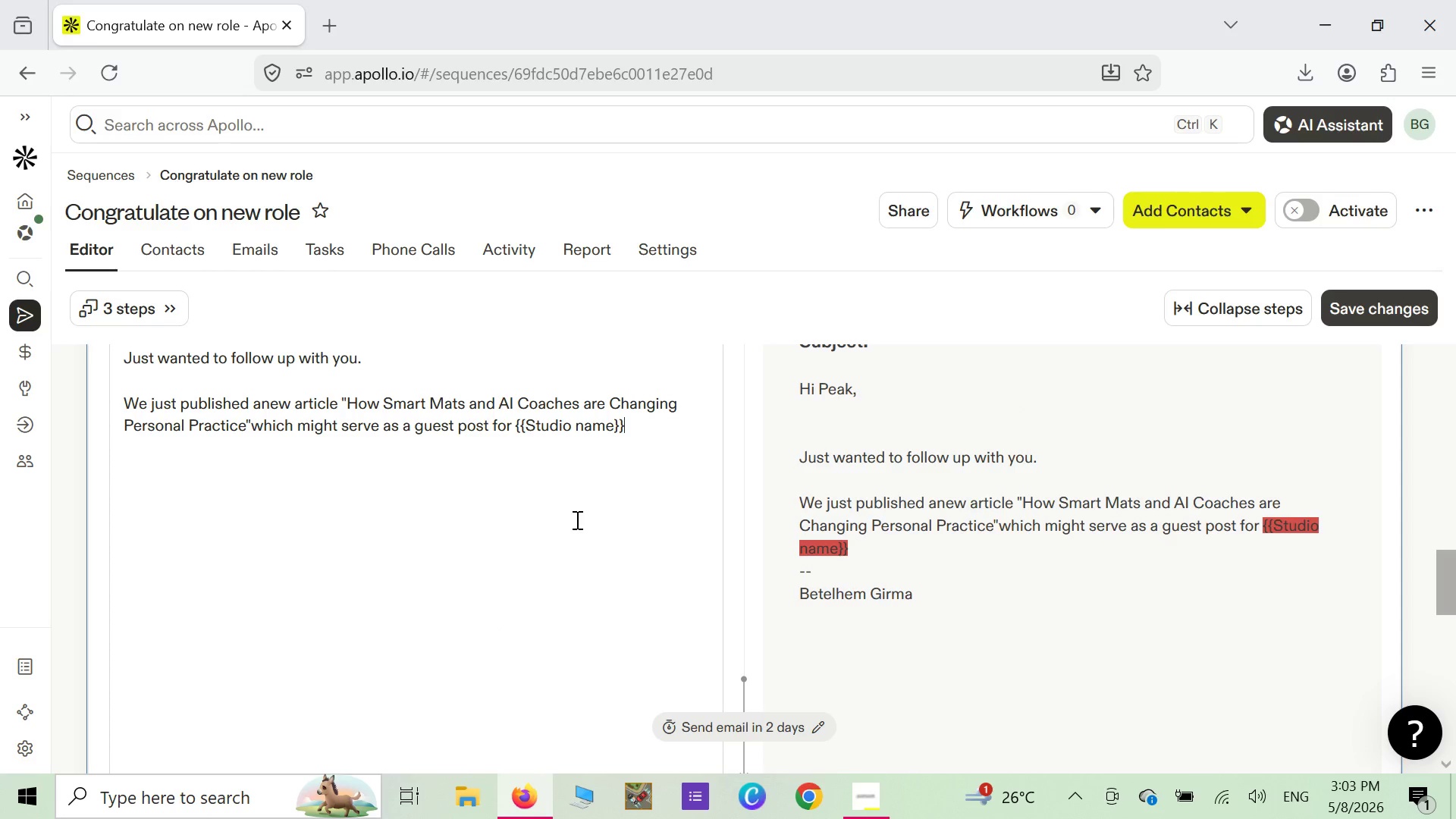 
wait(6.44)
 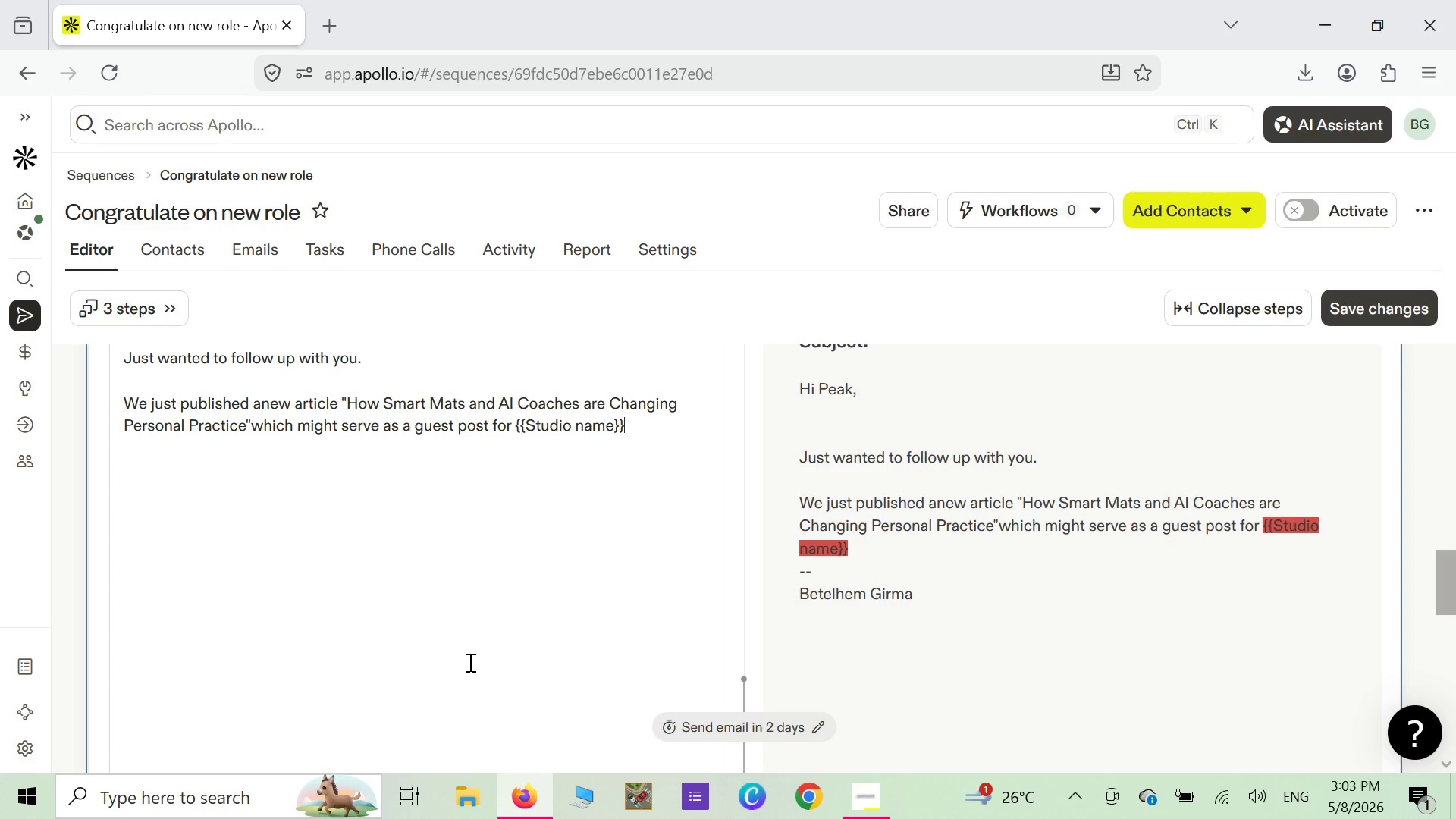 
key(Period)
 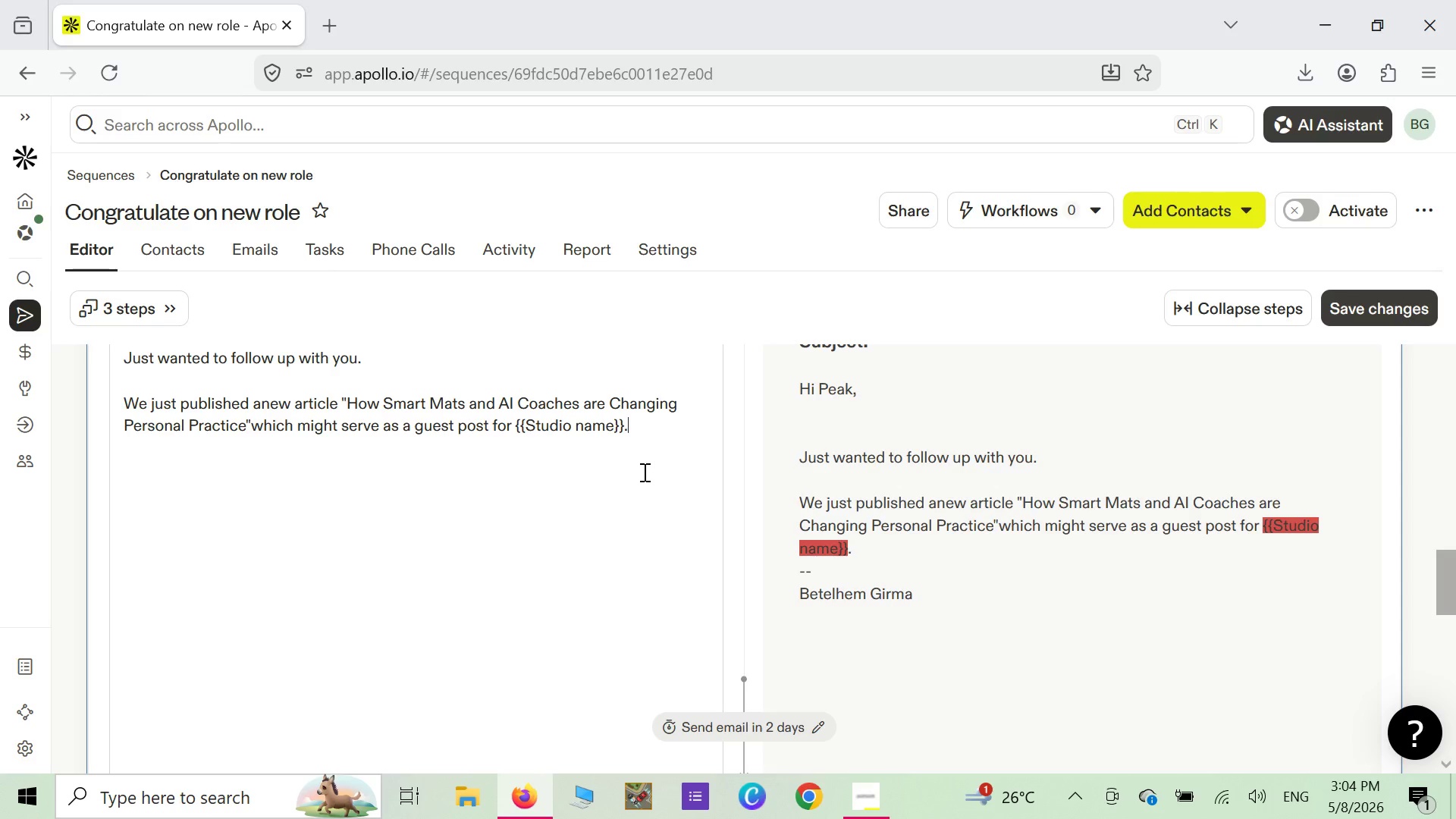 
wait(51.72)
 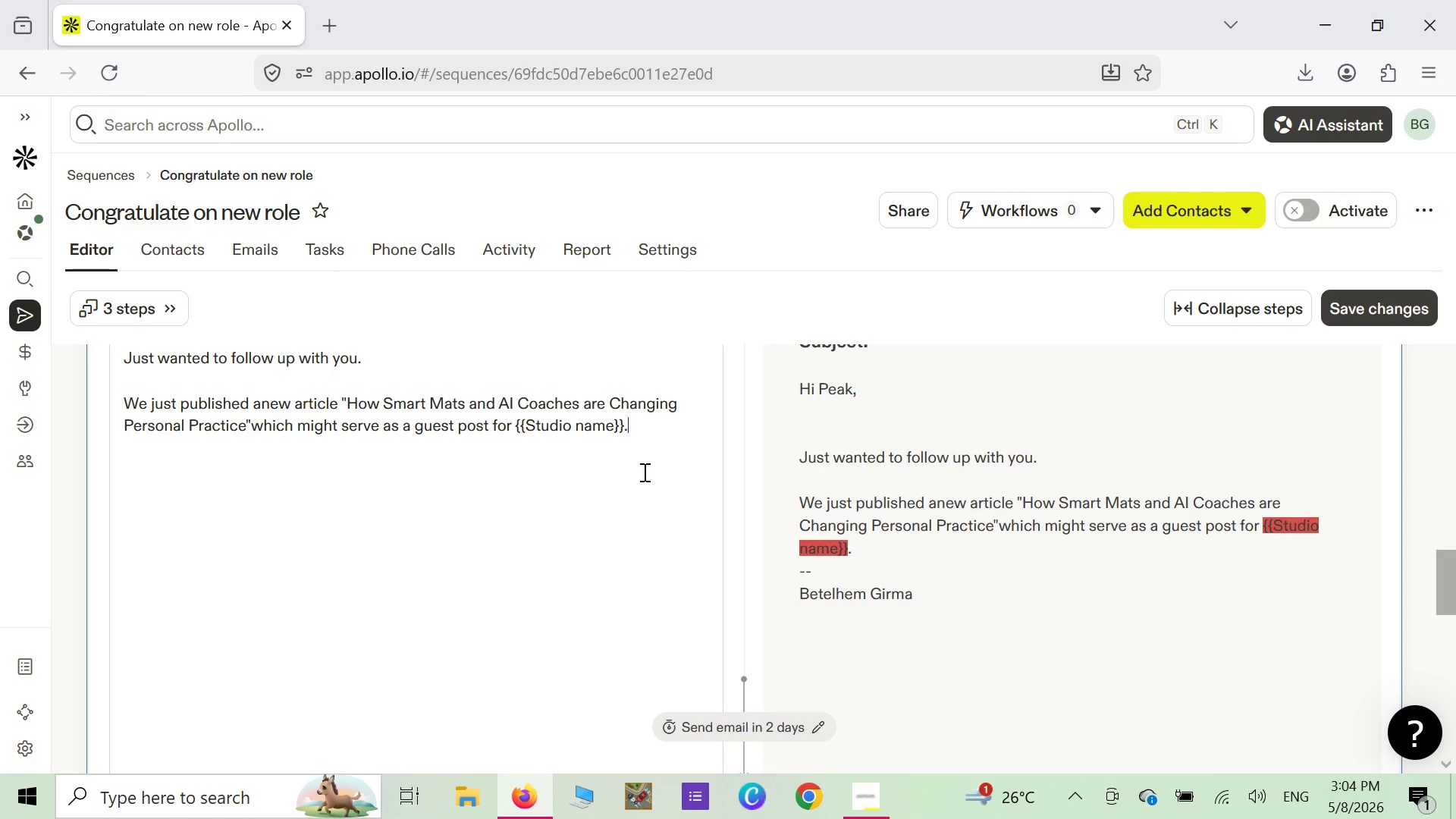 
key(Enter)
 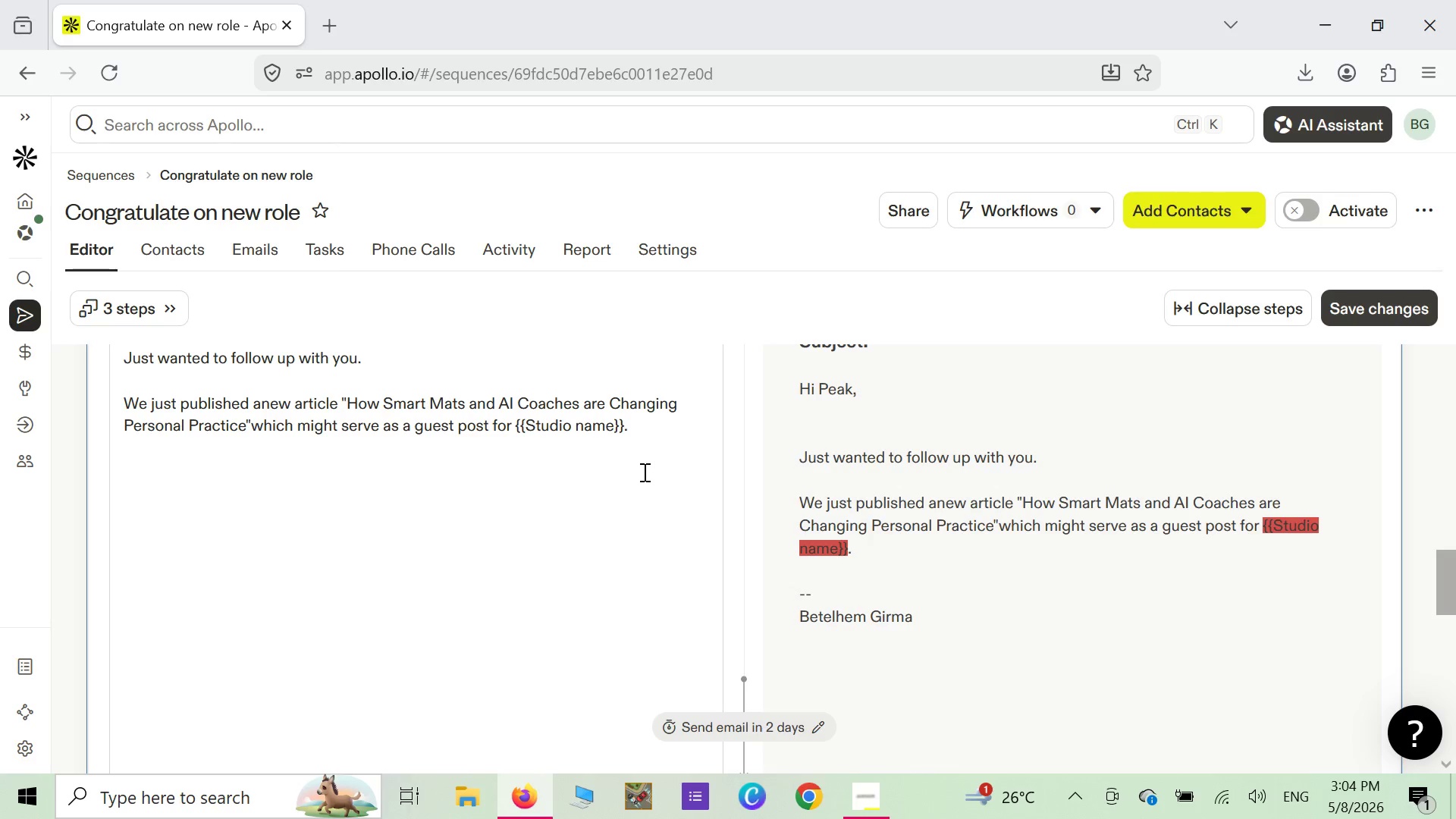 
wait(5.61)
 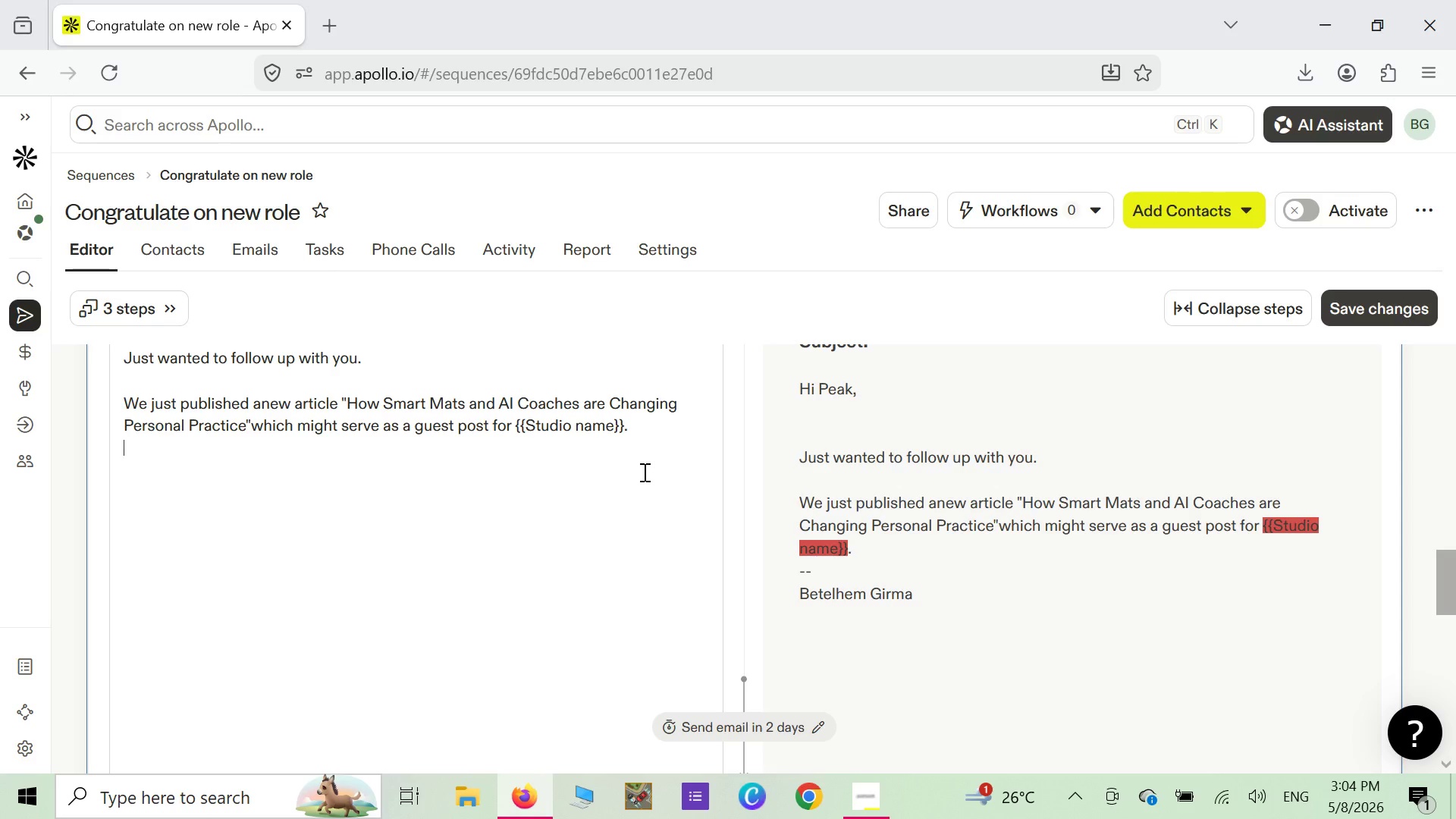 
key(Enter)
 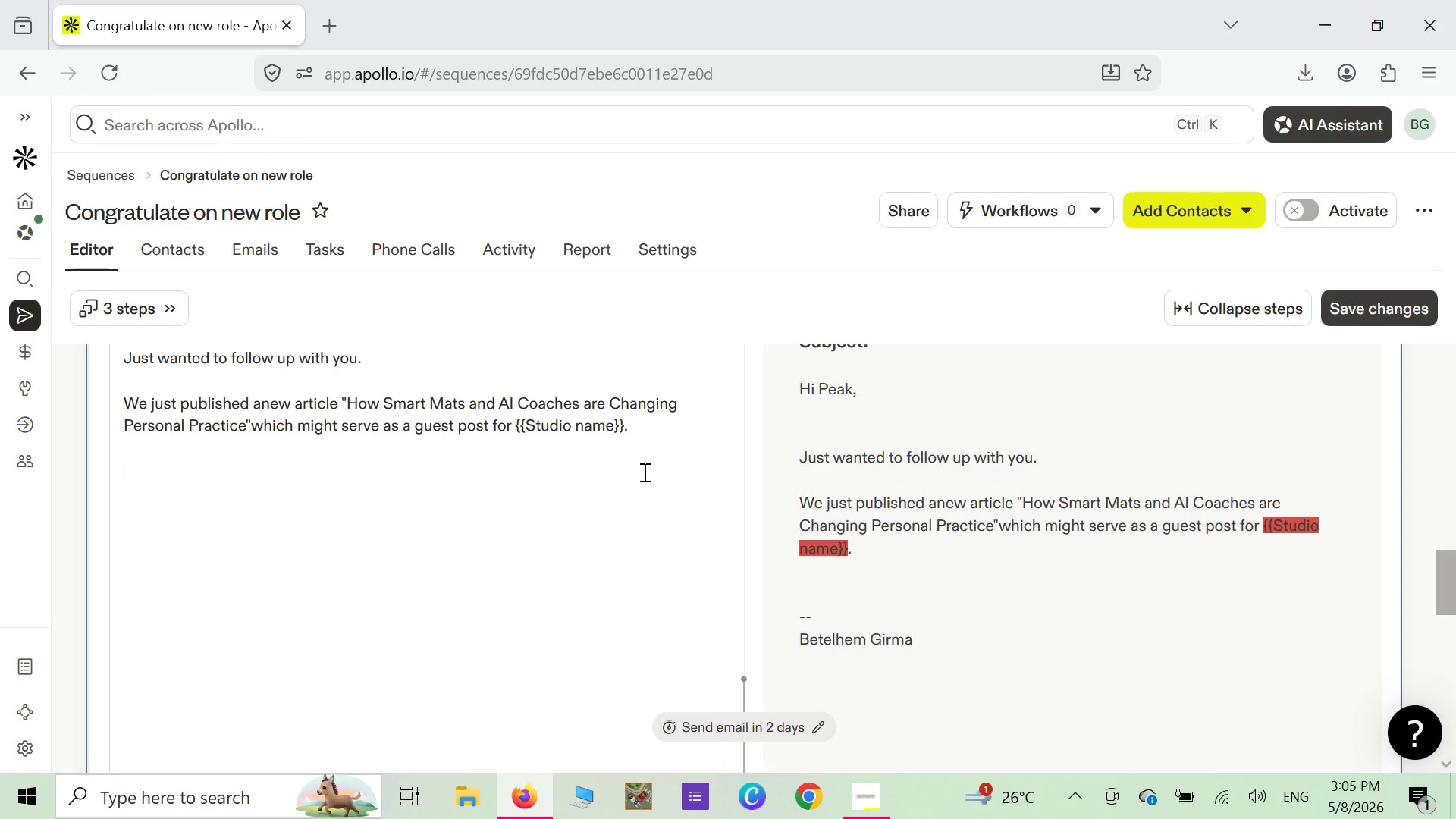 
wait(35.3)
 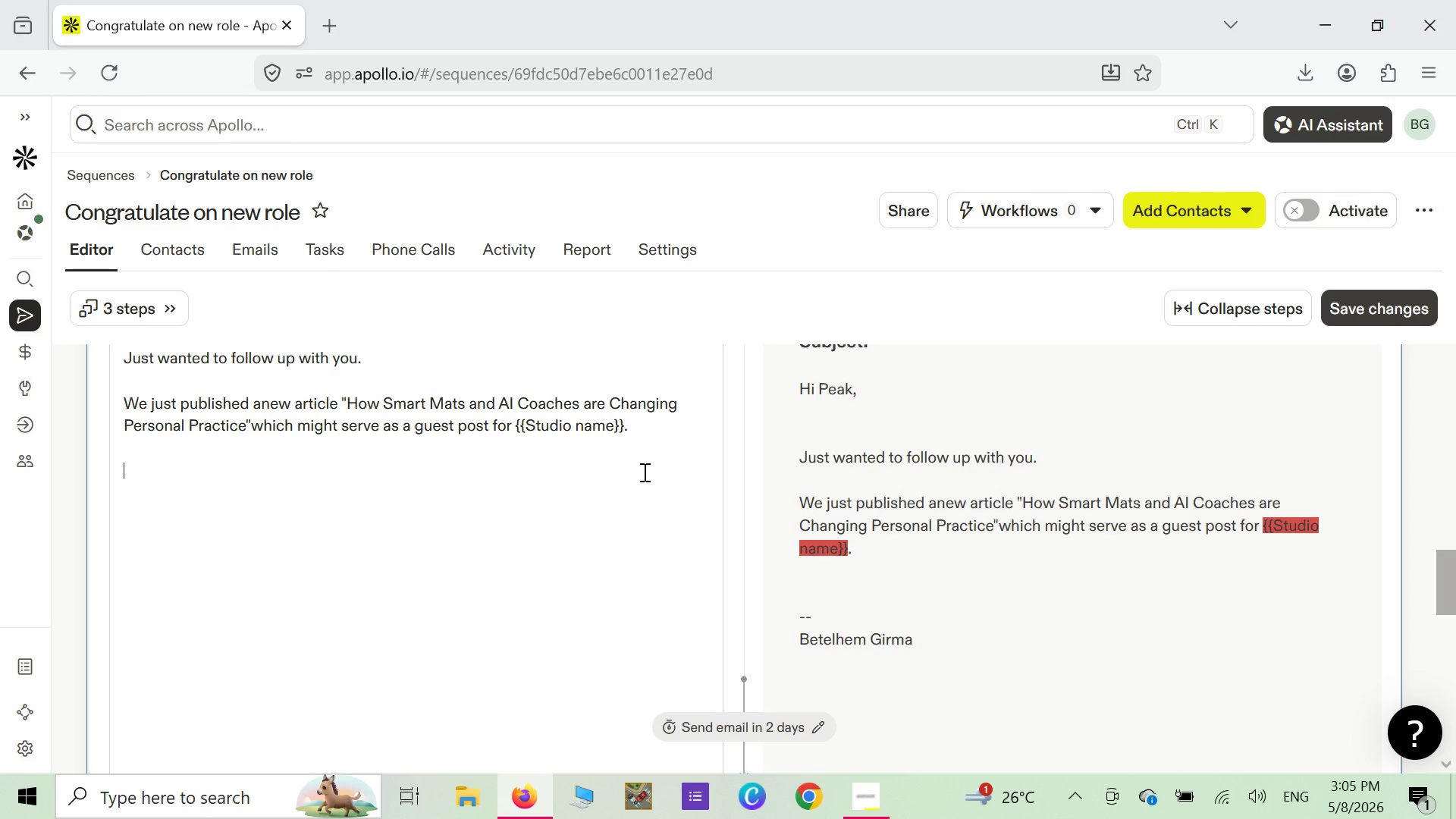 
type(Let me know )
 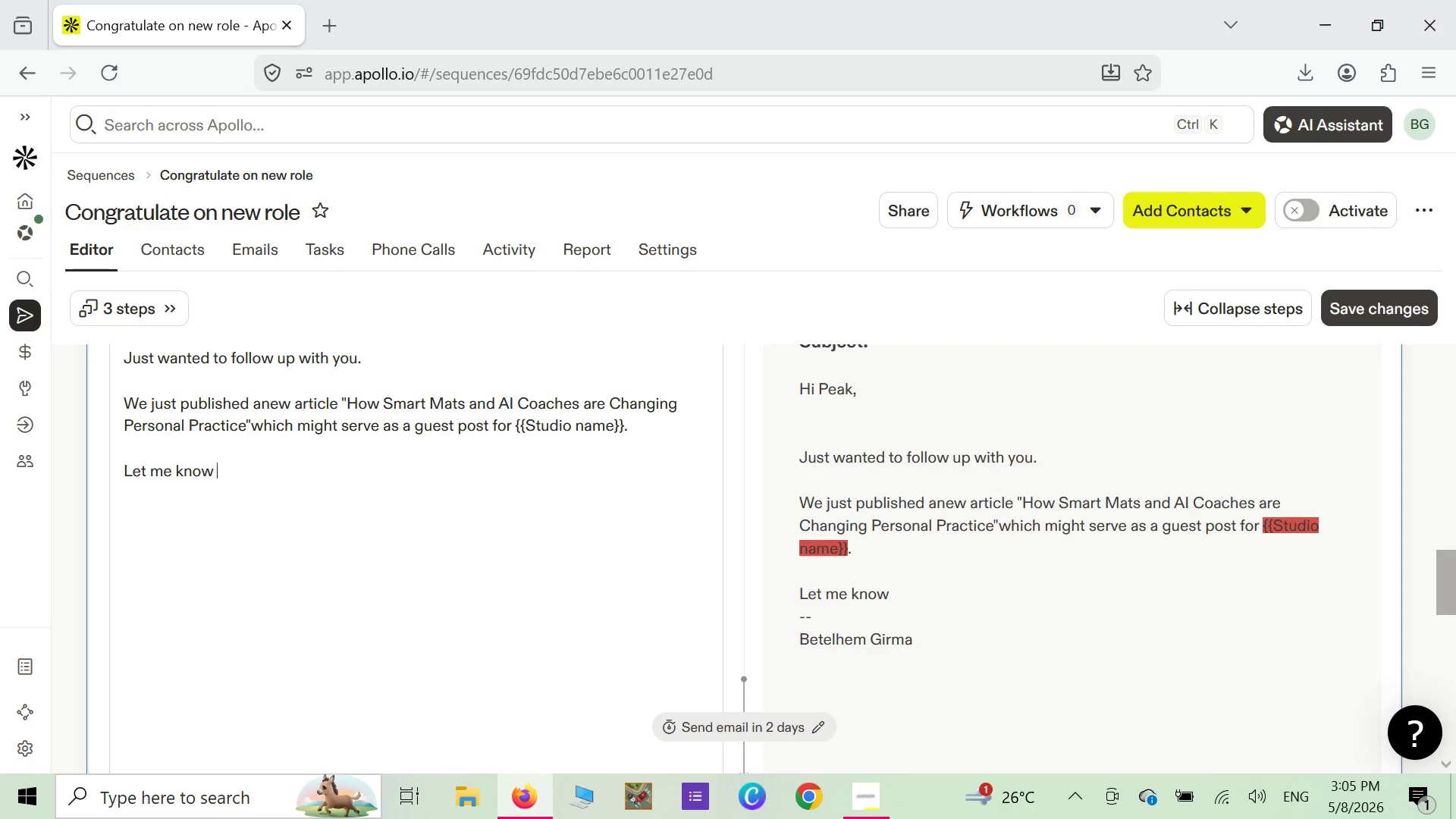 
type(if you )
 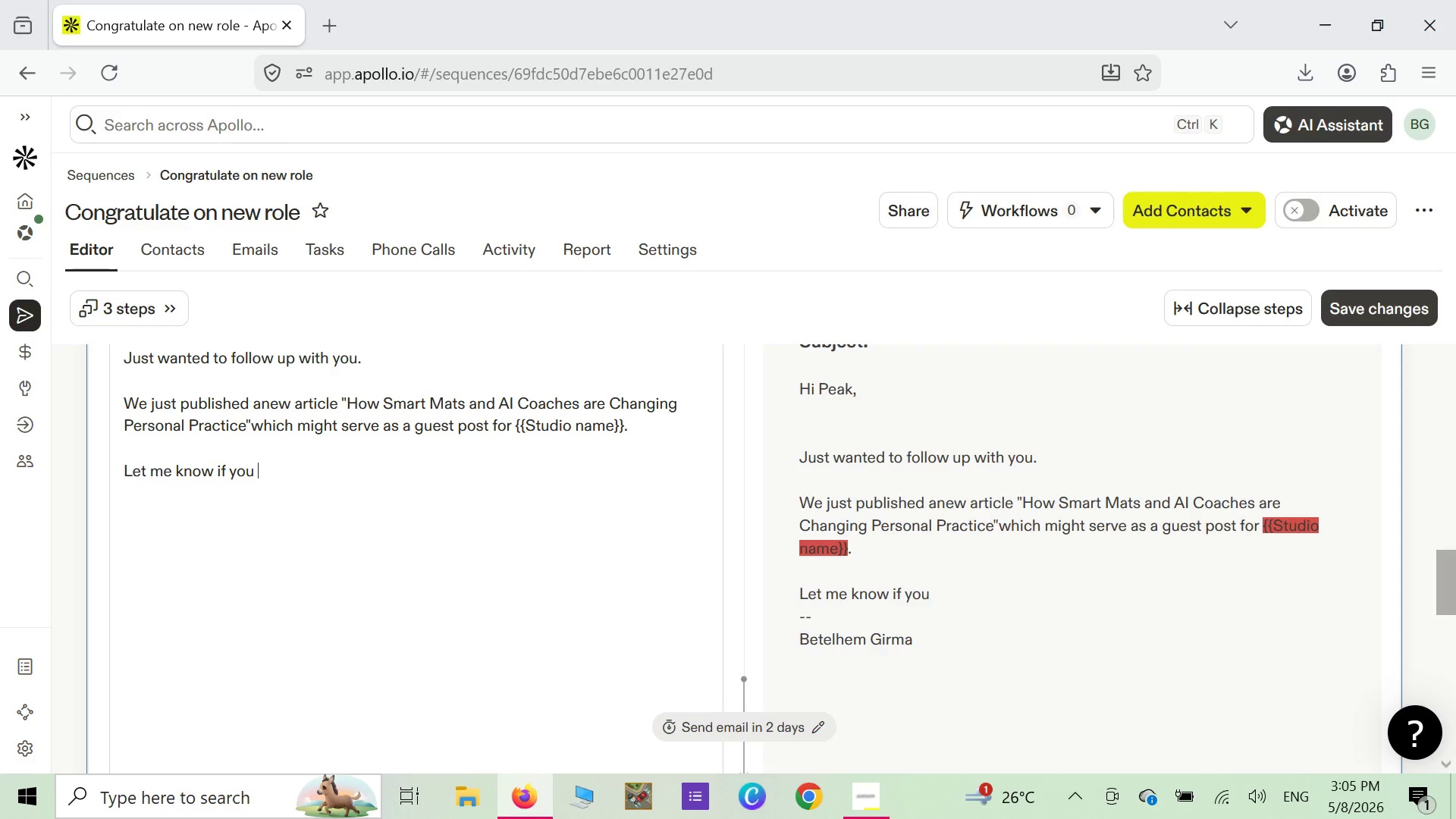 
wait(21.97)
 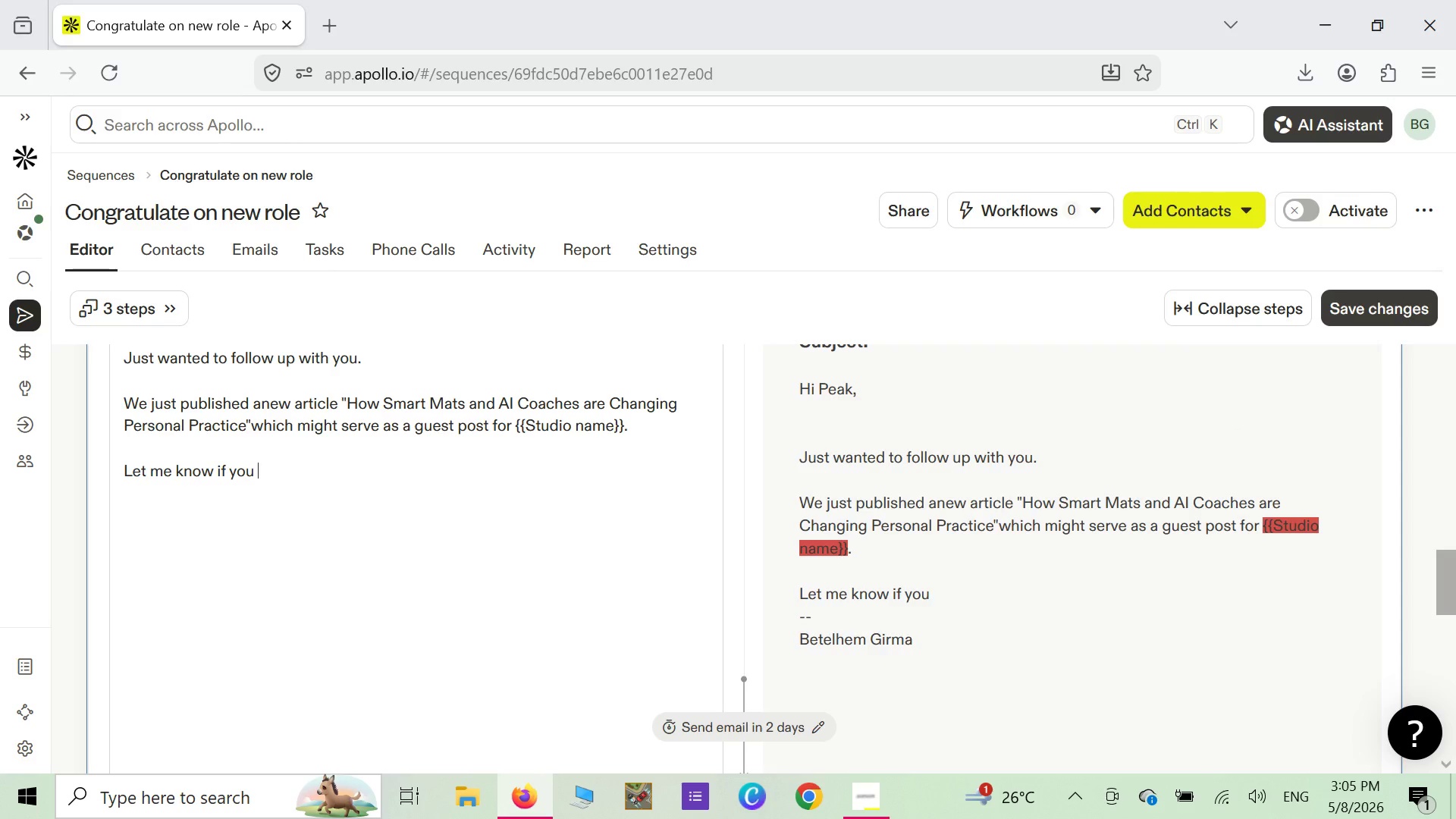 
type(would )
 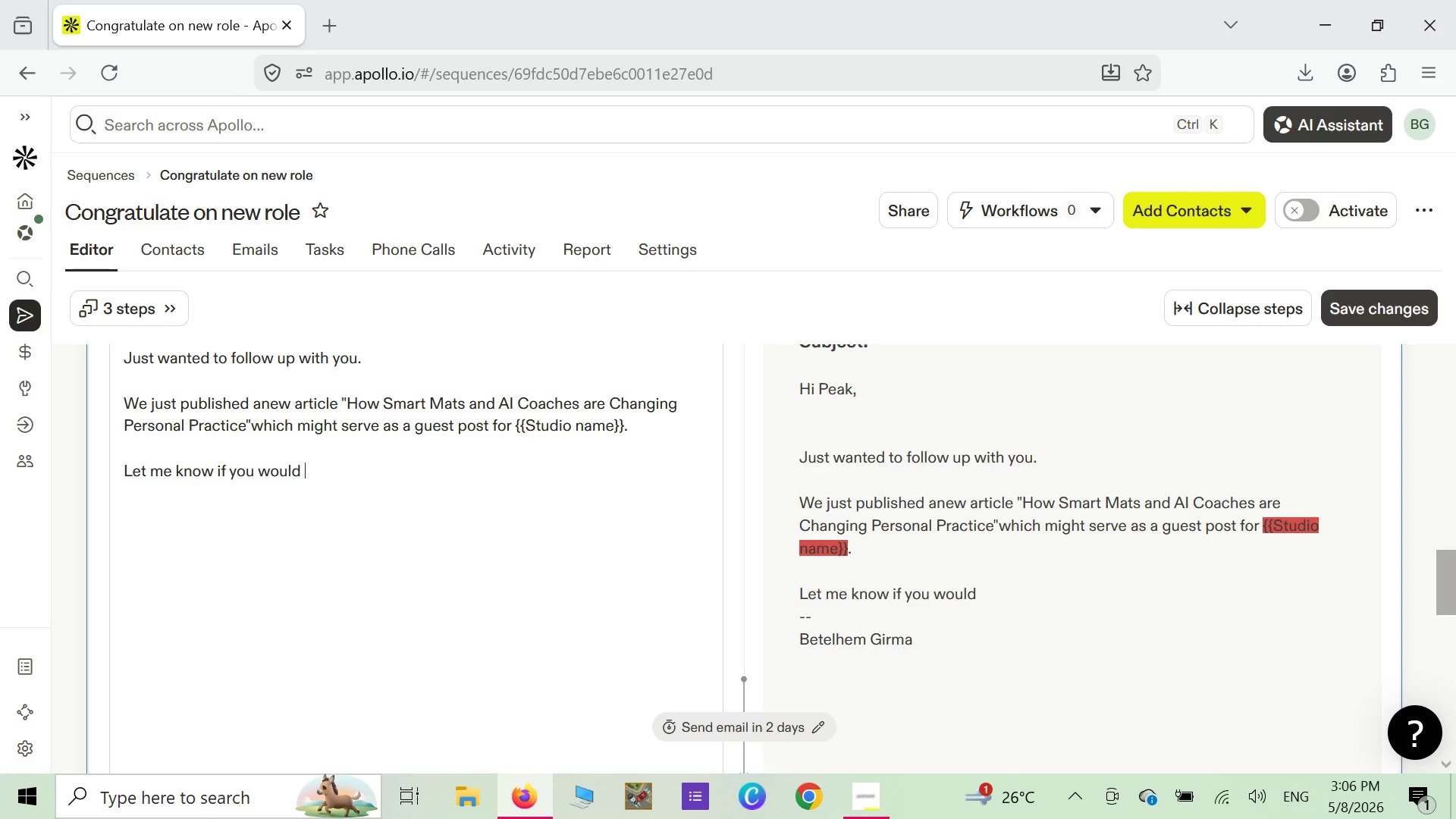 
wait(32.3)
 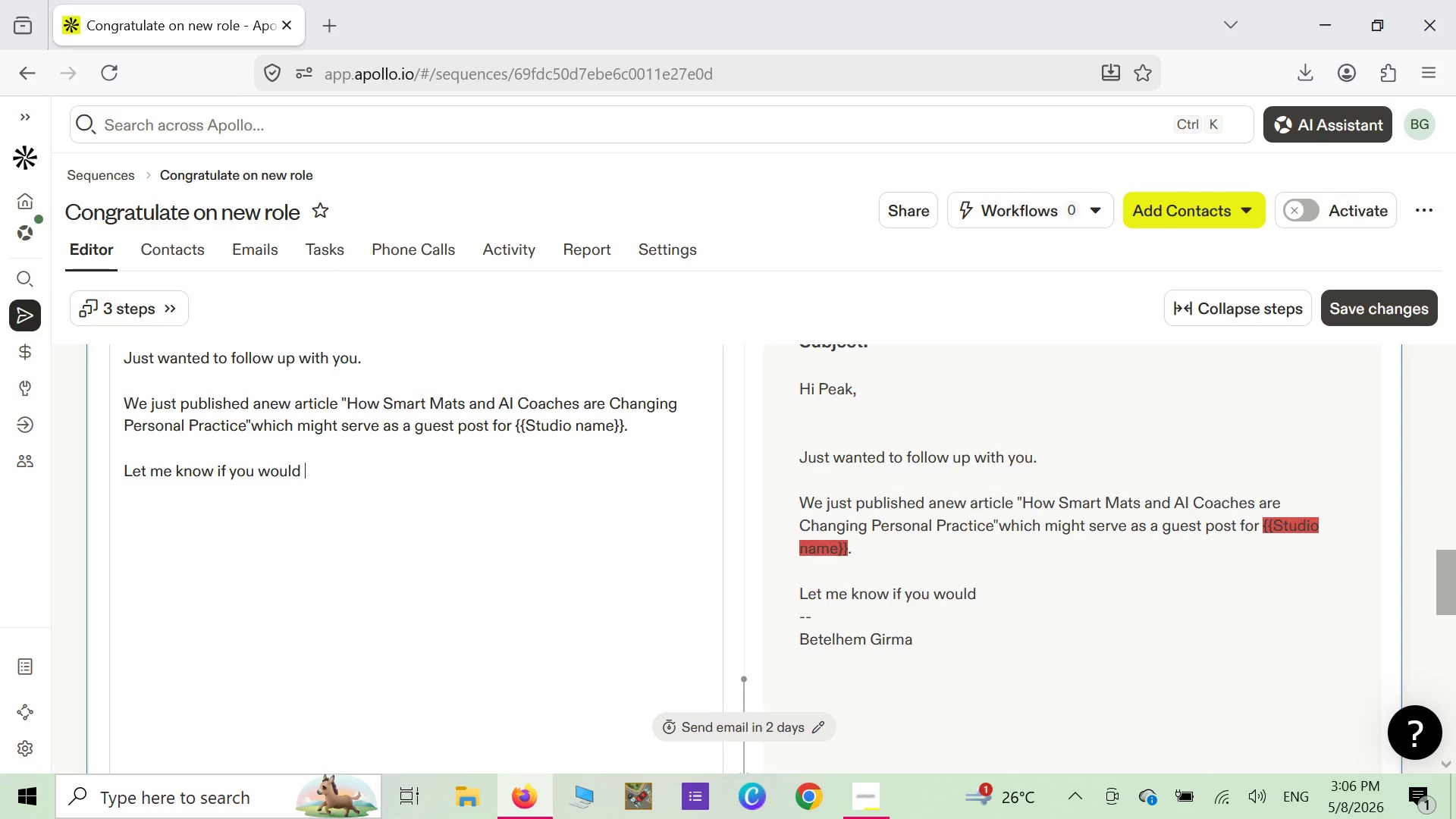 
type(be uo)
key(Backspace)
type(p )
 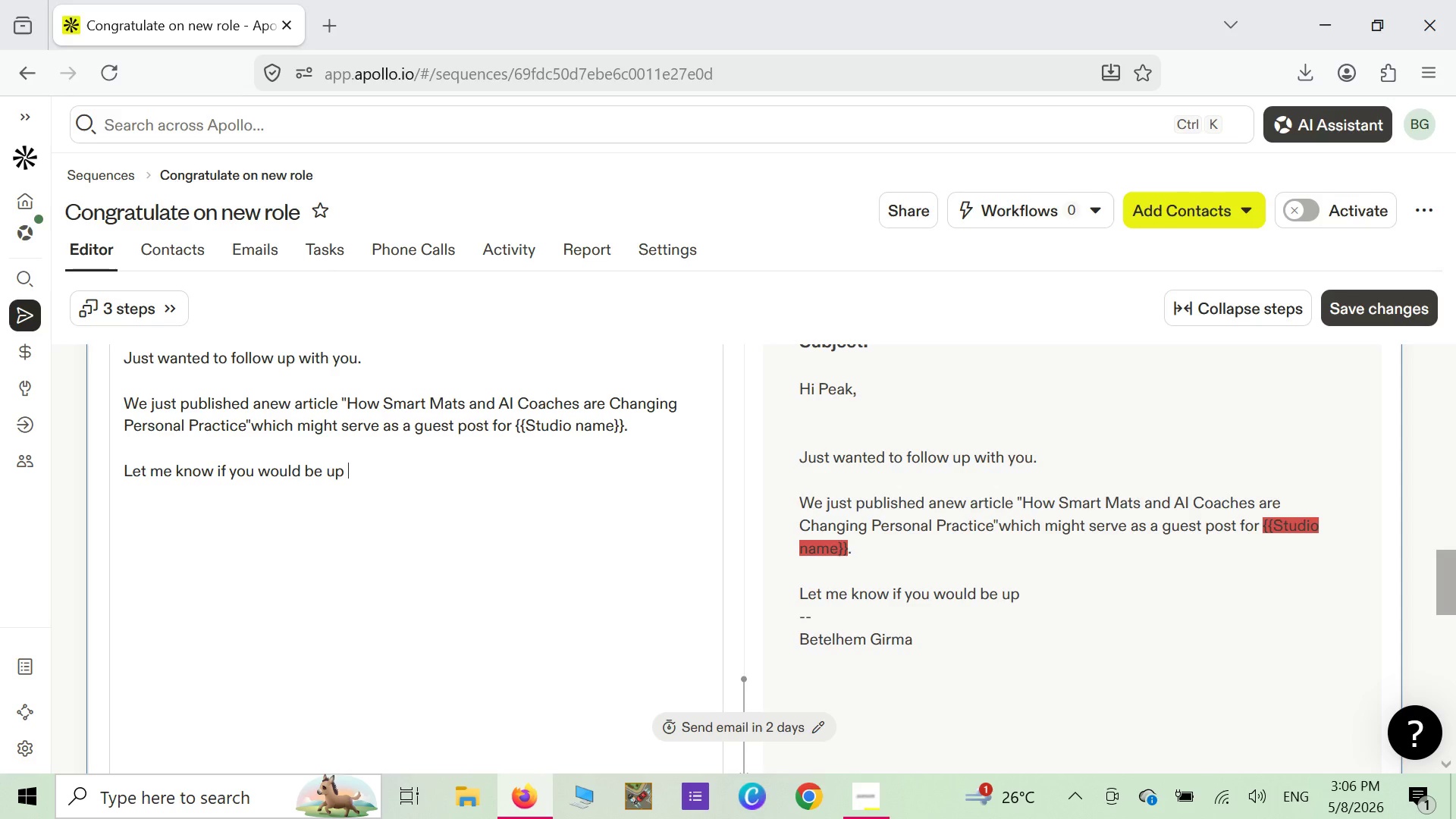 
wait(16.44)
 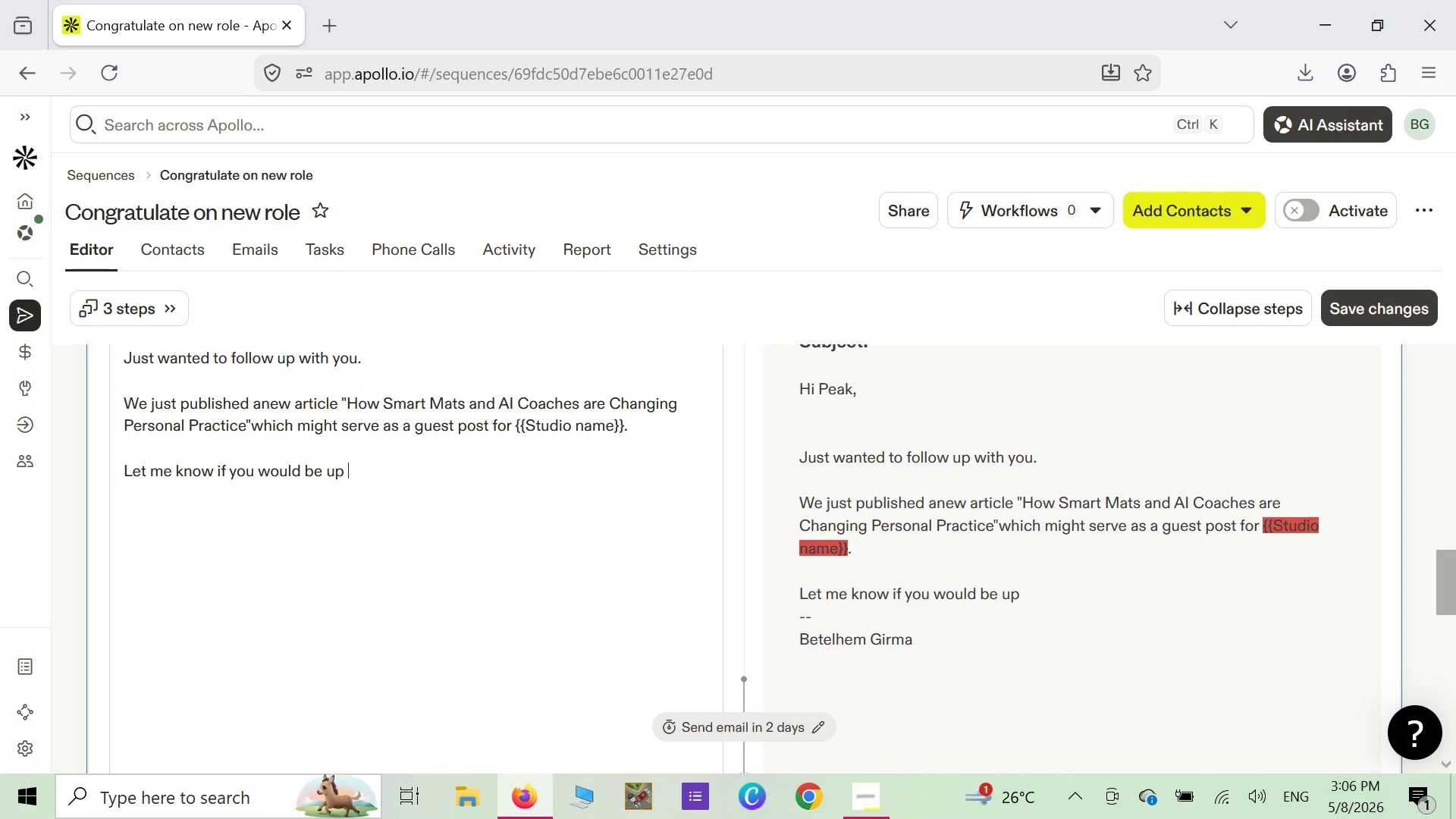 
type(for )
 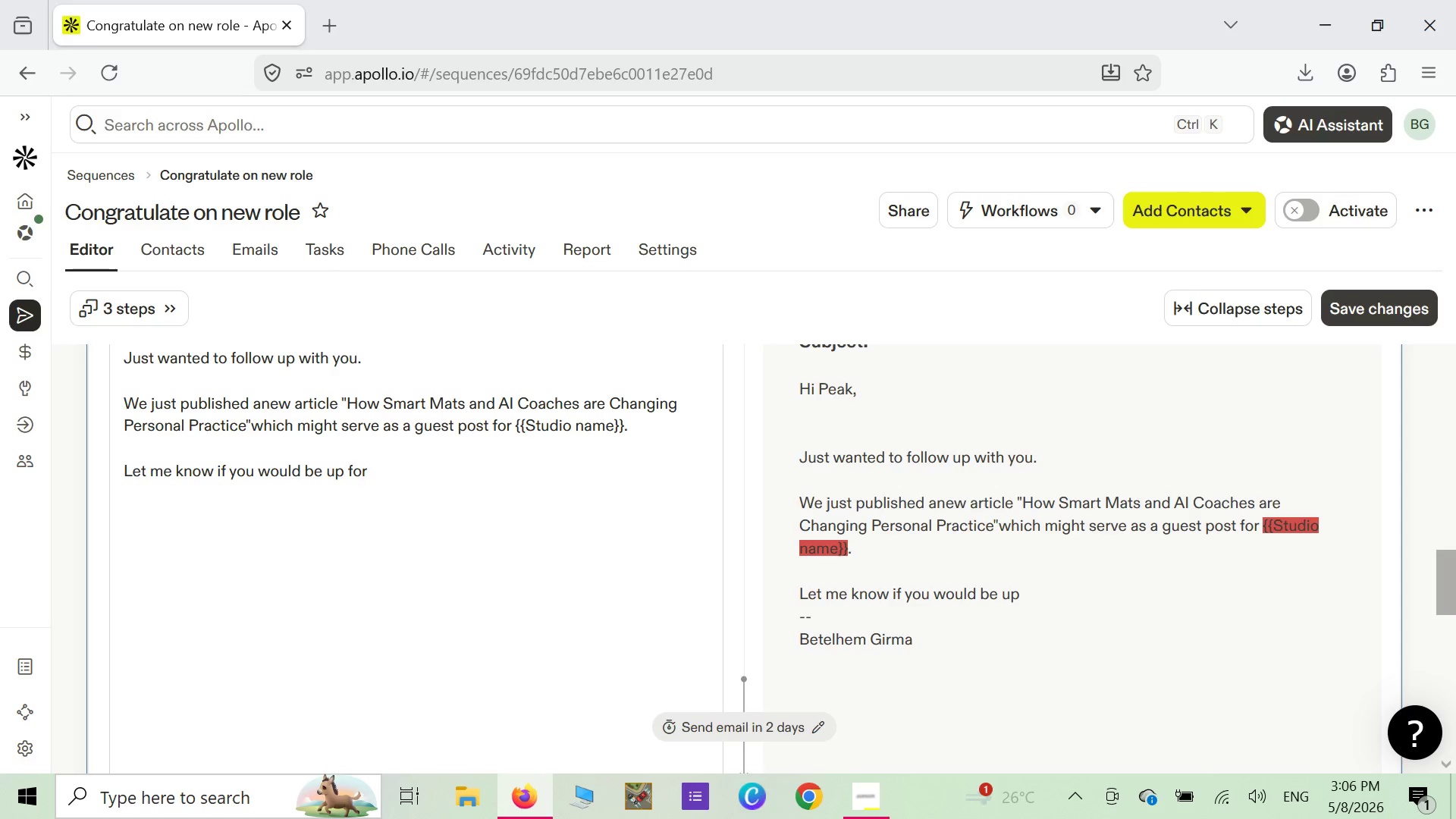 
wait(5.31)
 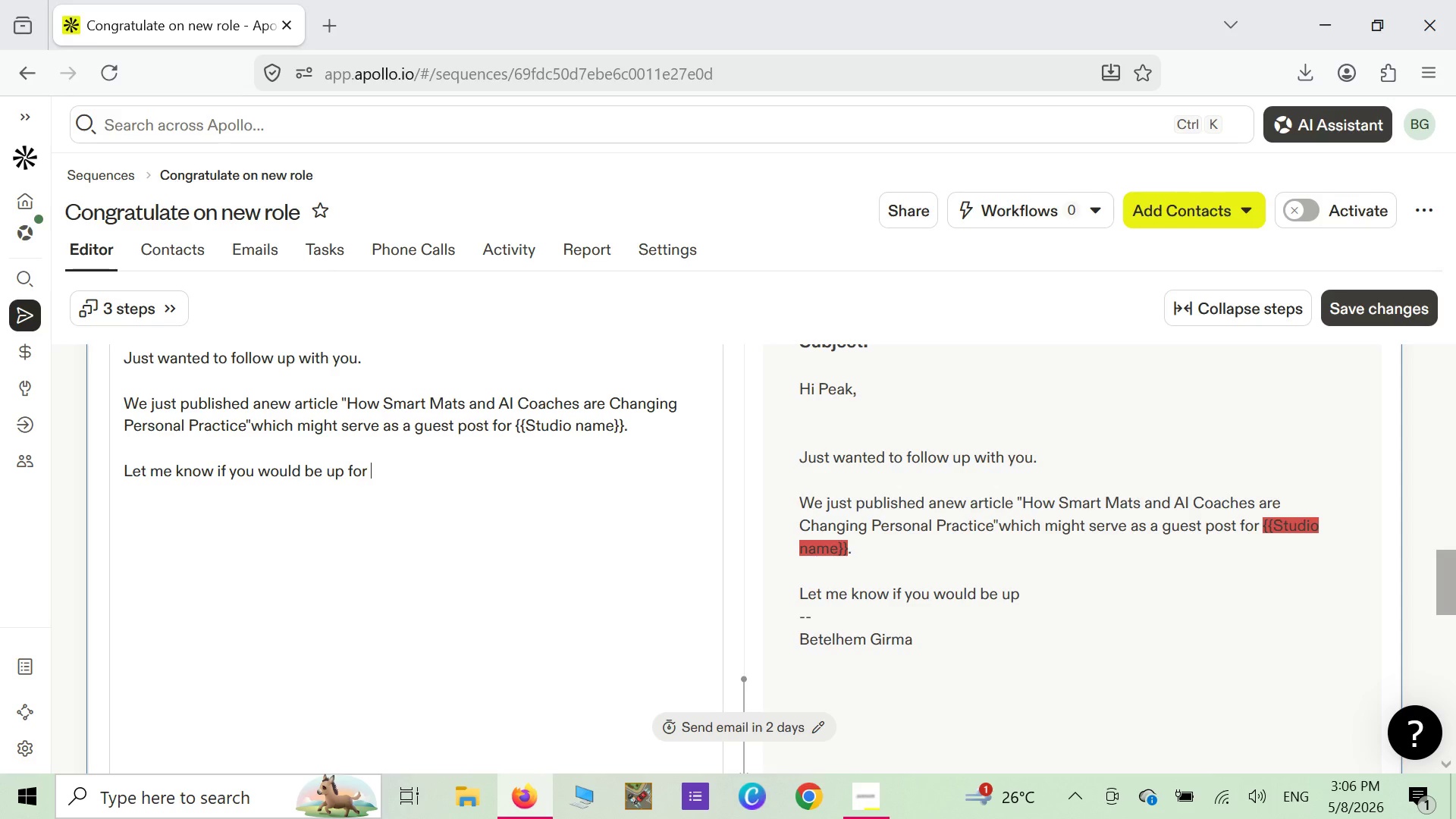 
type(for gust )
 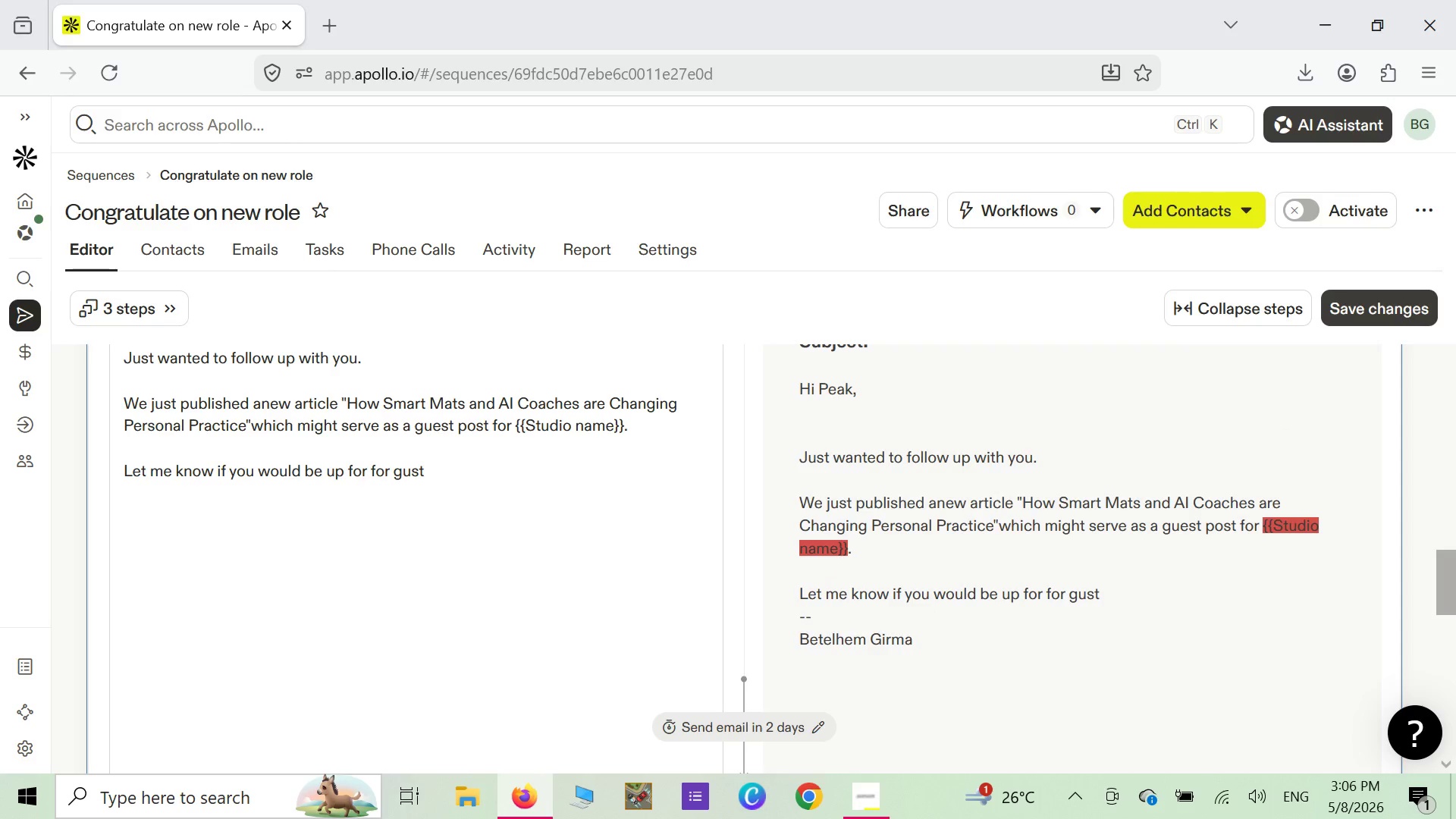 
key(Backspace)
key(Backspace)
key(Backspace)
type(est post )
 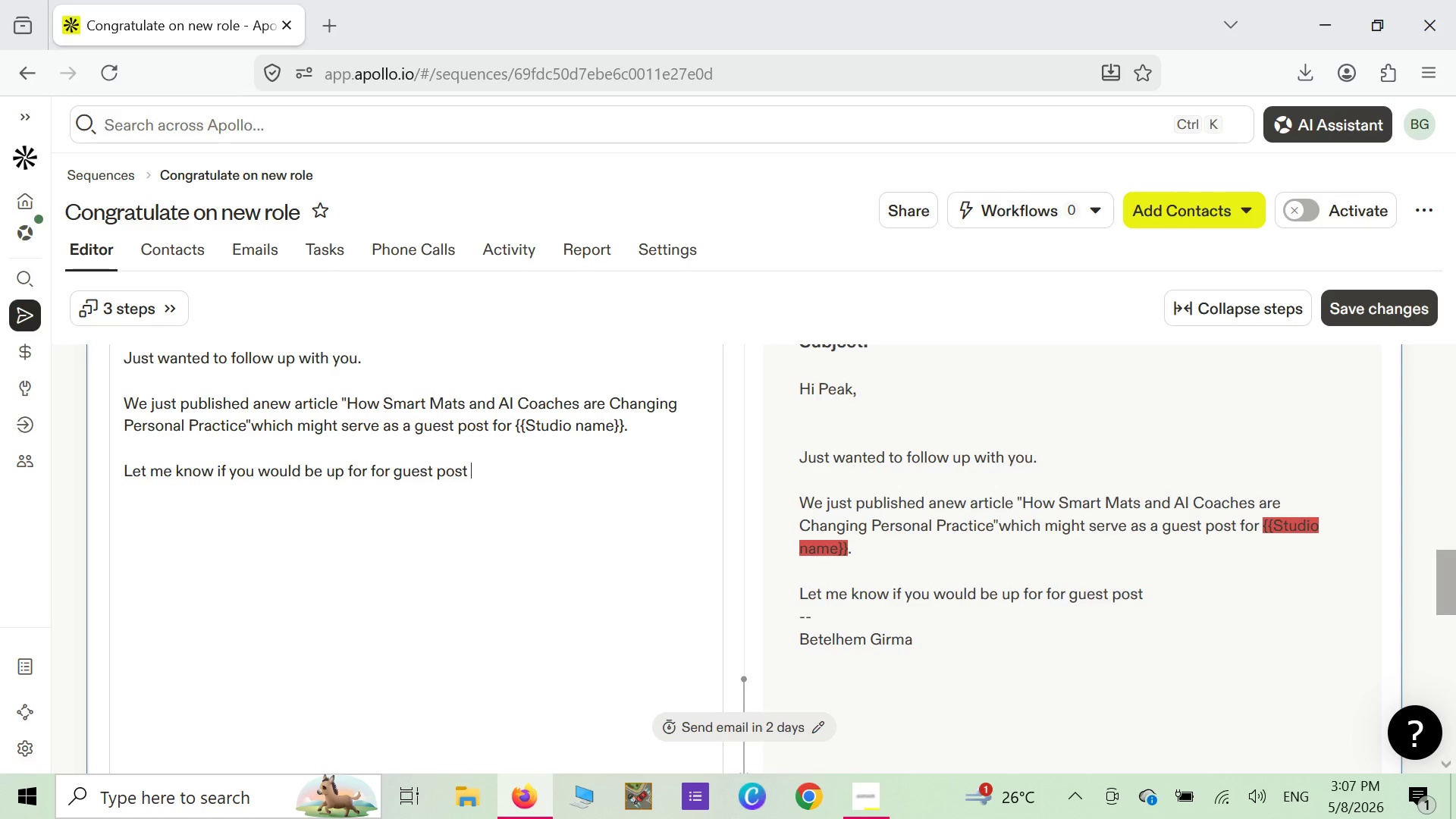 
wait(12.36)
 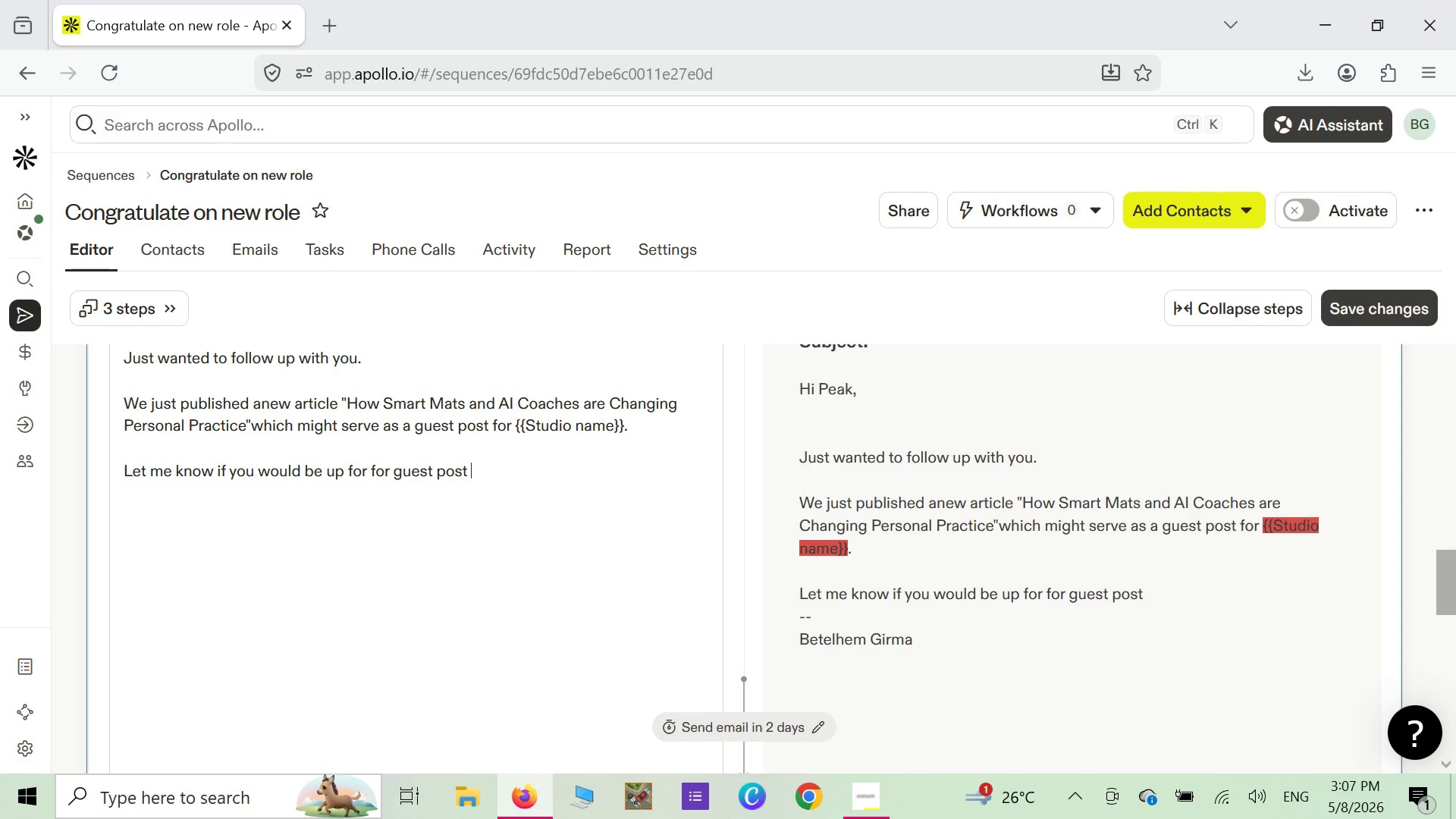 
type(exchange  but please do')
key(Backspace)
type(n't w)
 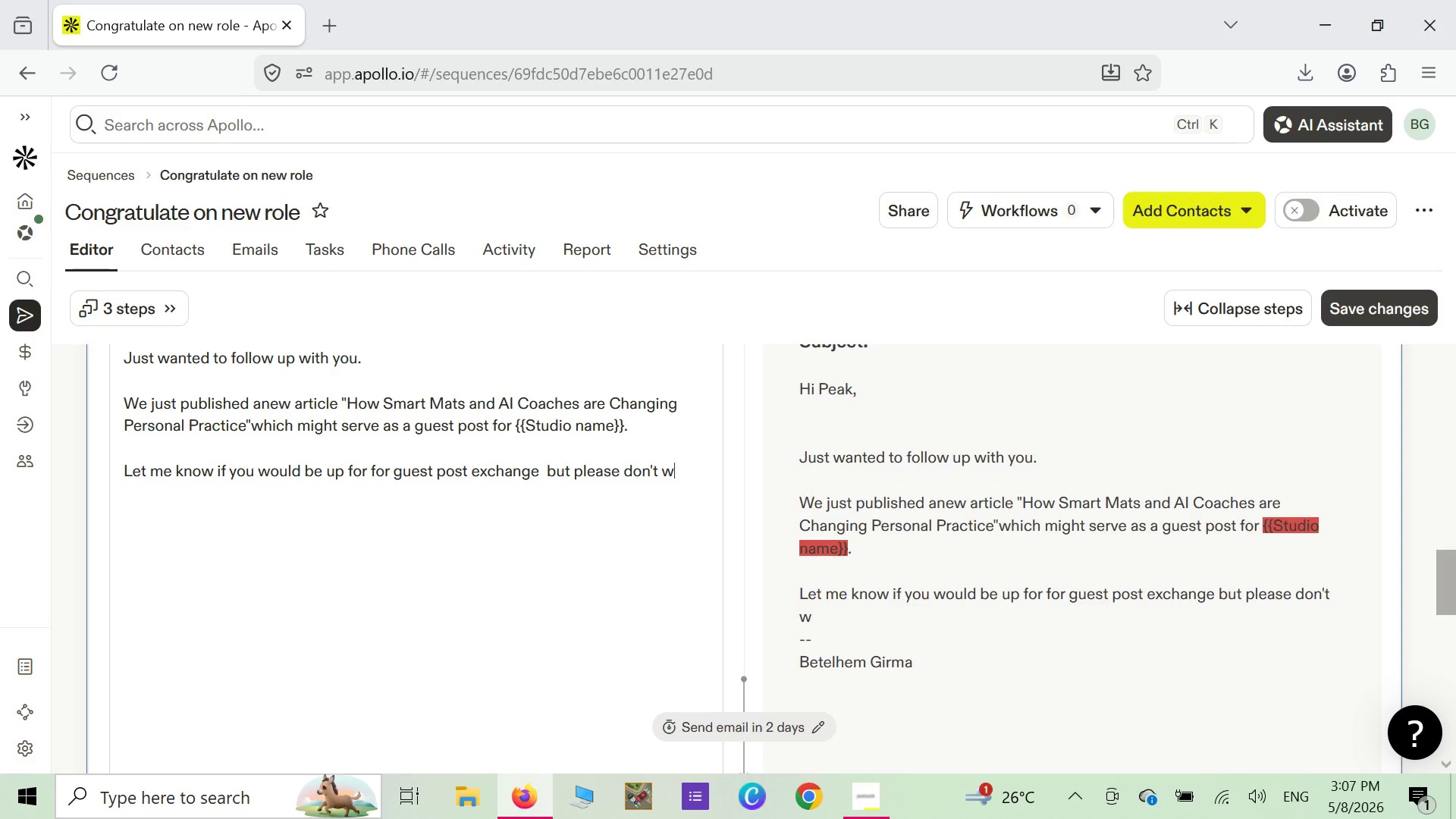 
wait(7.14)
 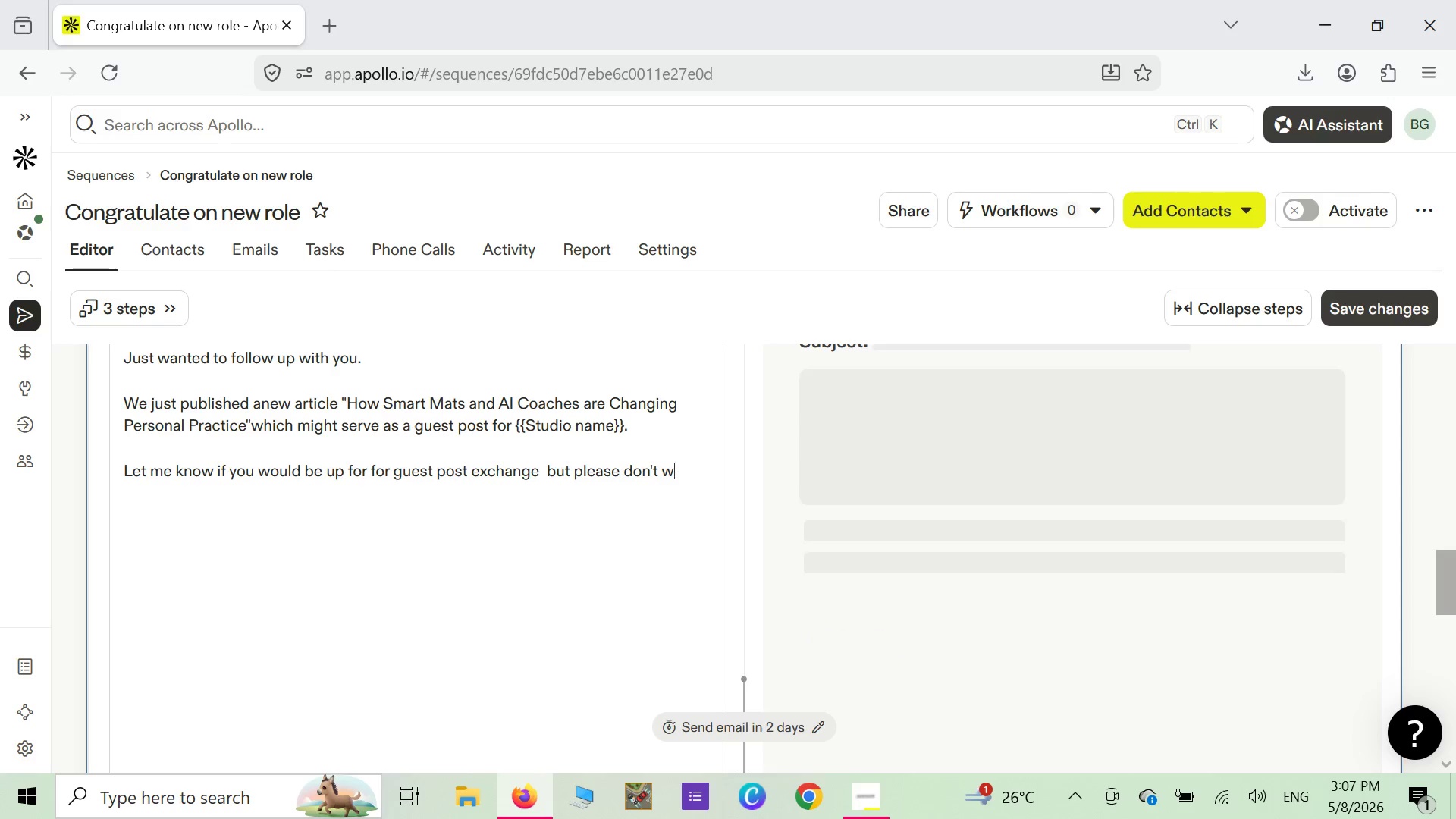 
type(orry )
 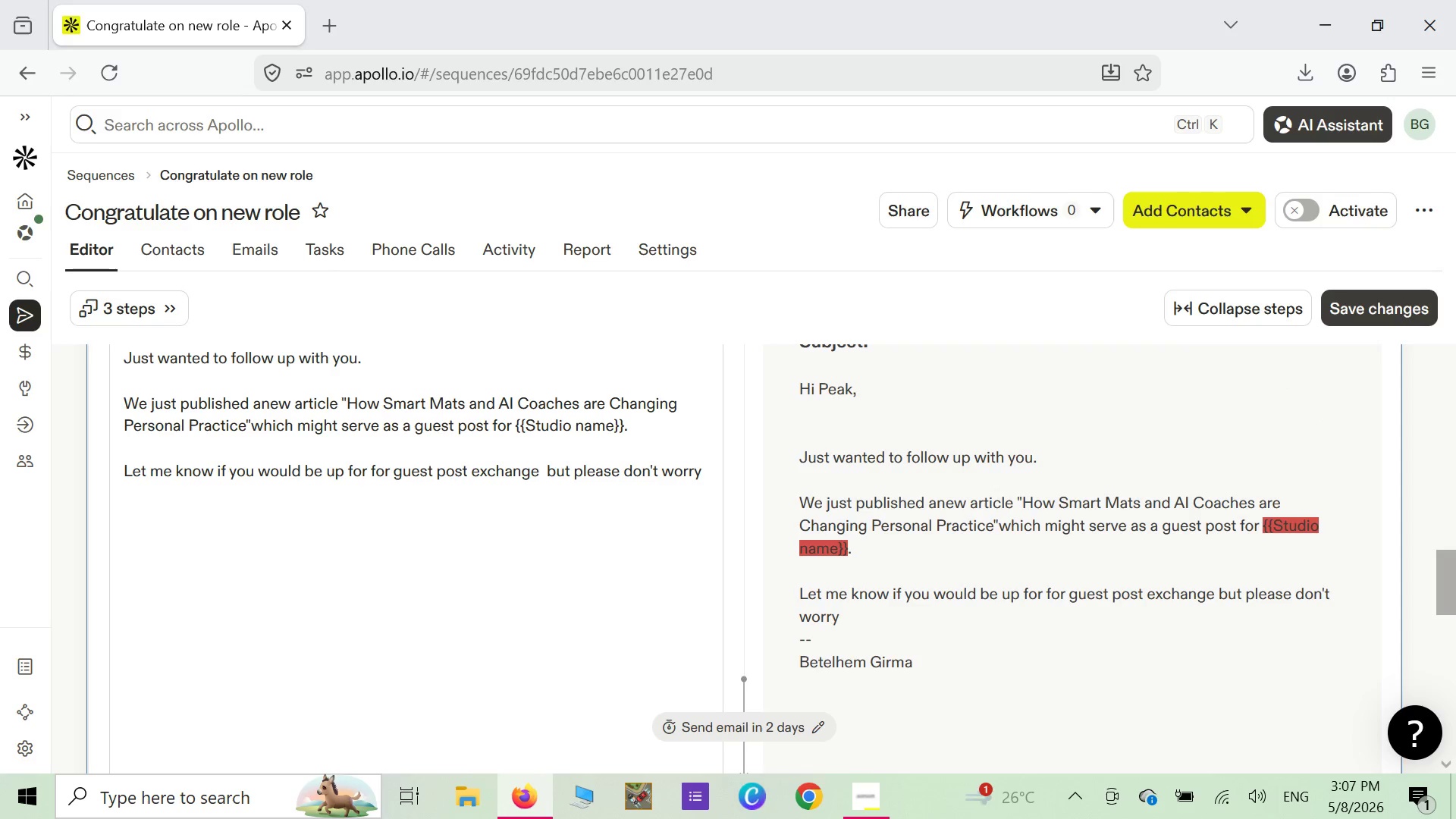 
type(if it does )
 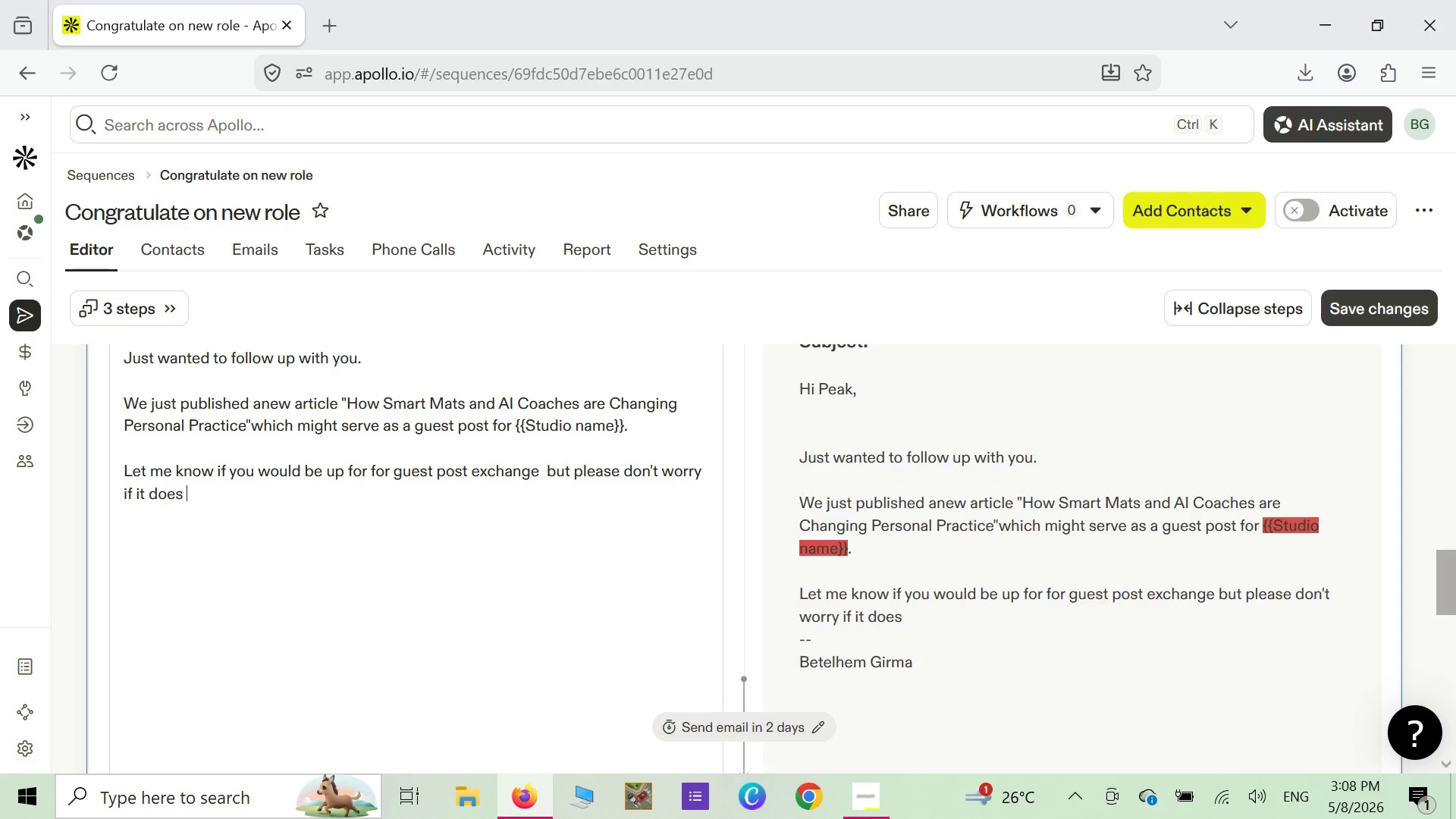 
wait(15.75)
 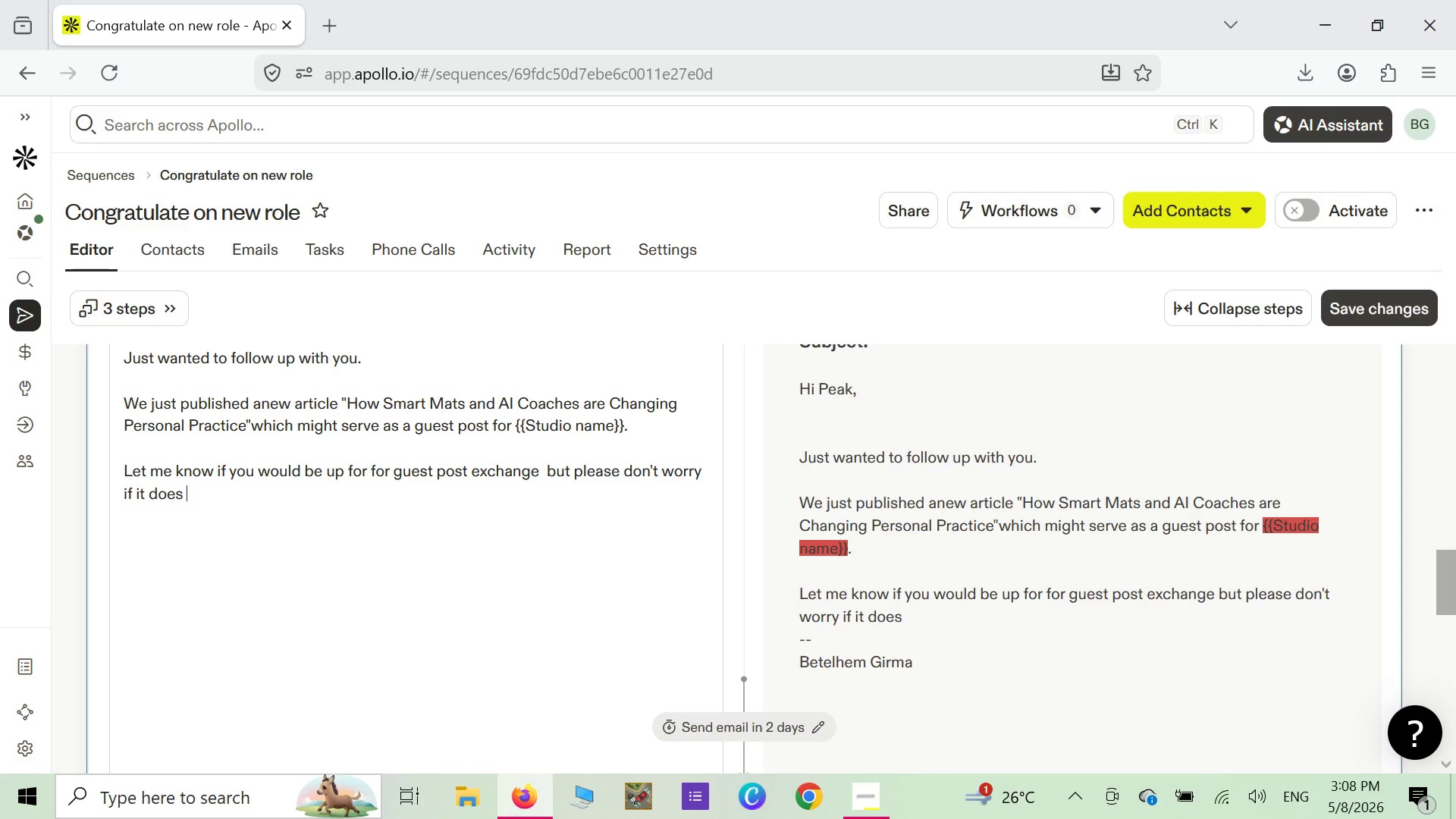 
key(Backspace)
 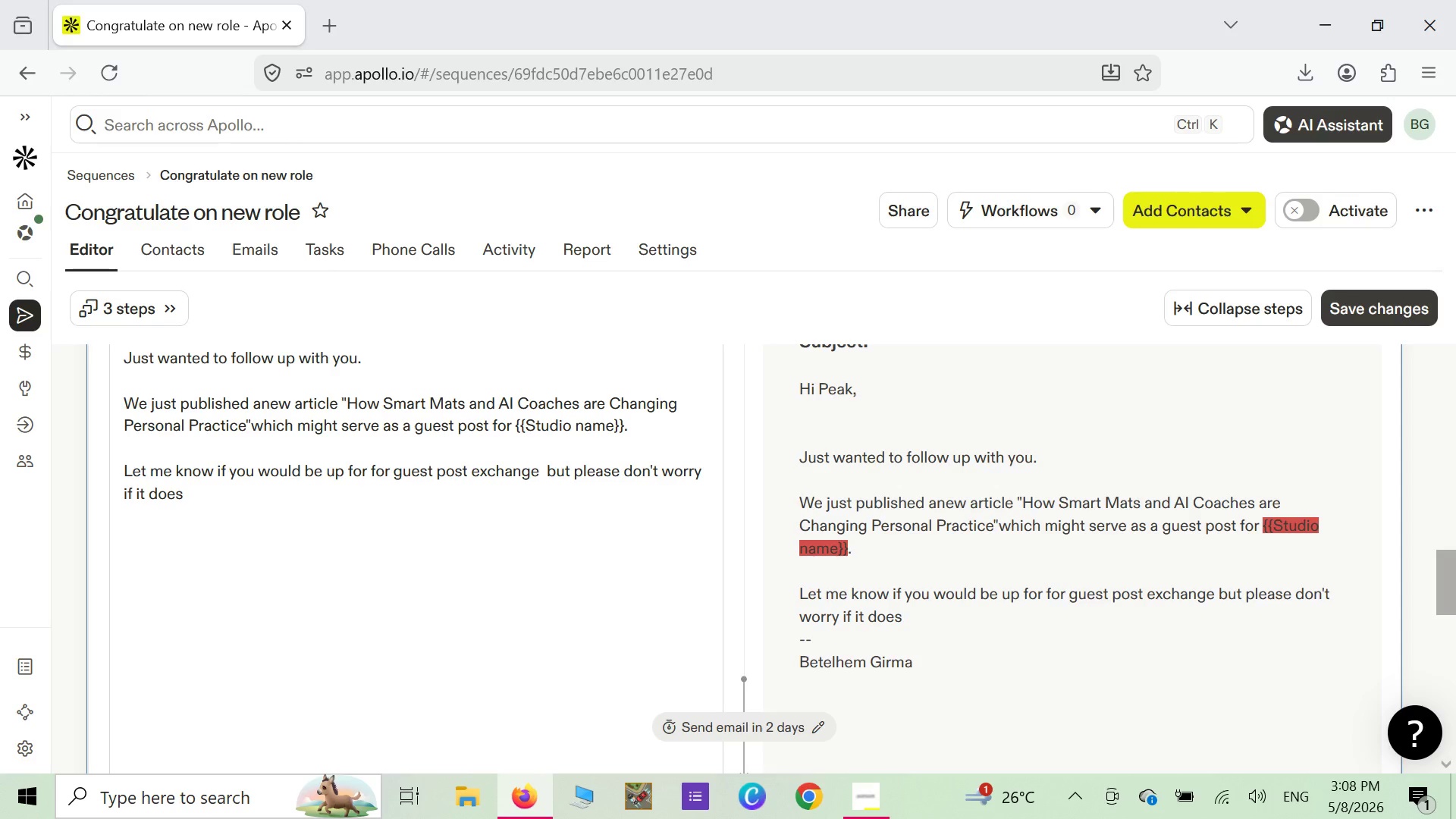 
key(N)
 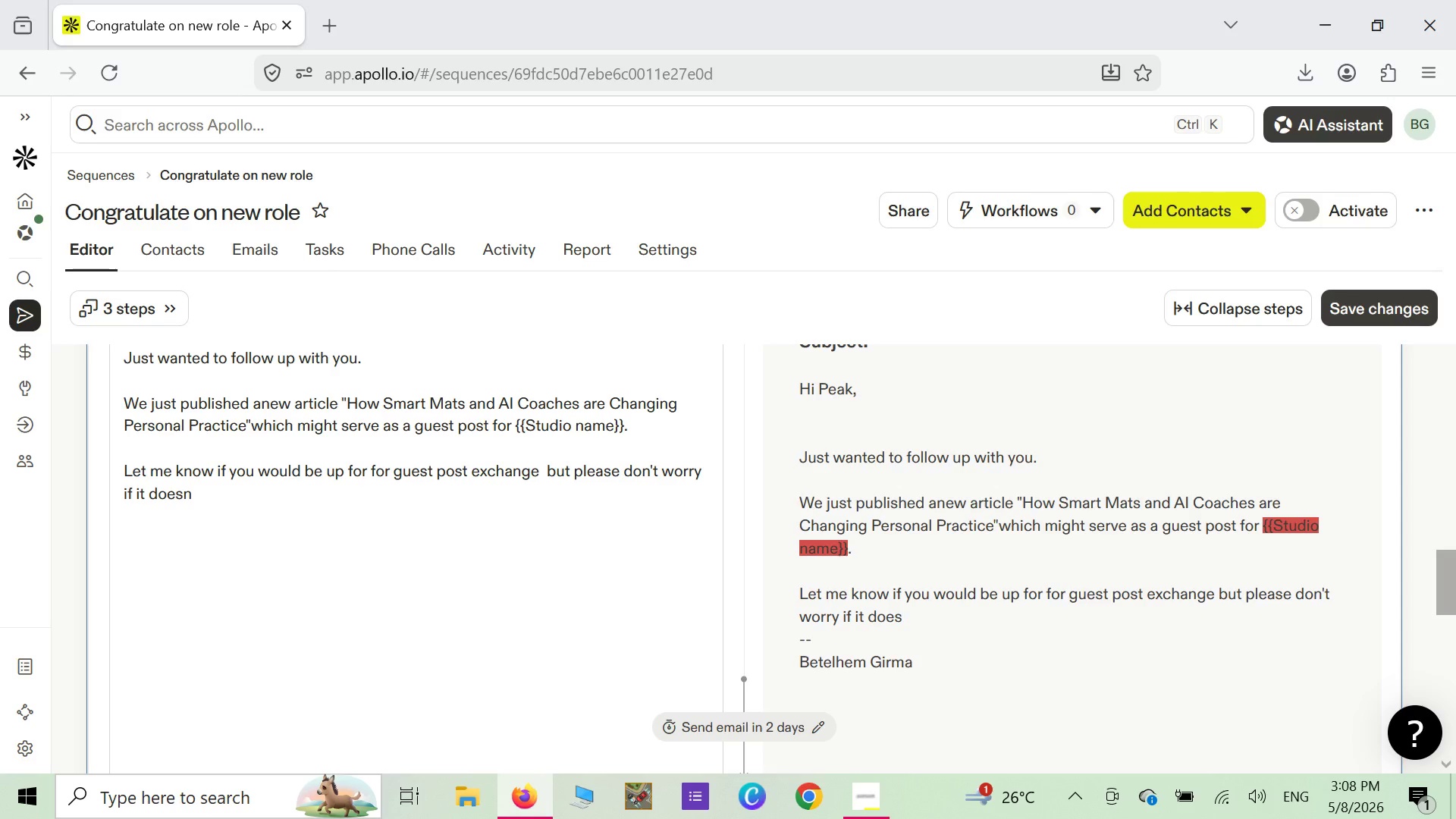 
key(Quote)
 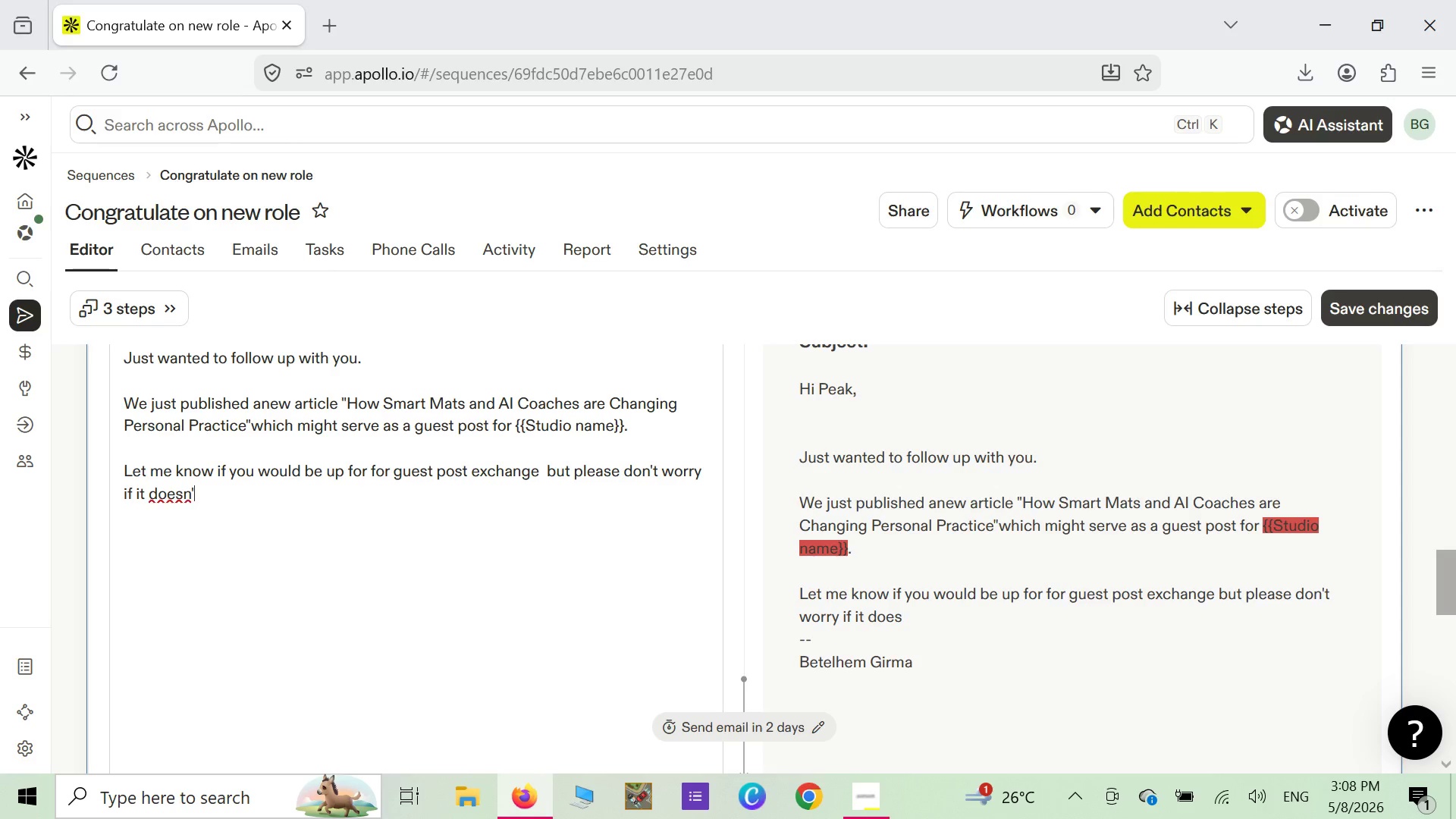 
key(T)
 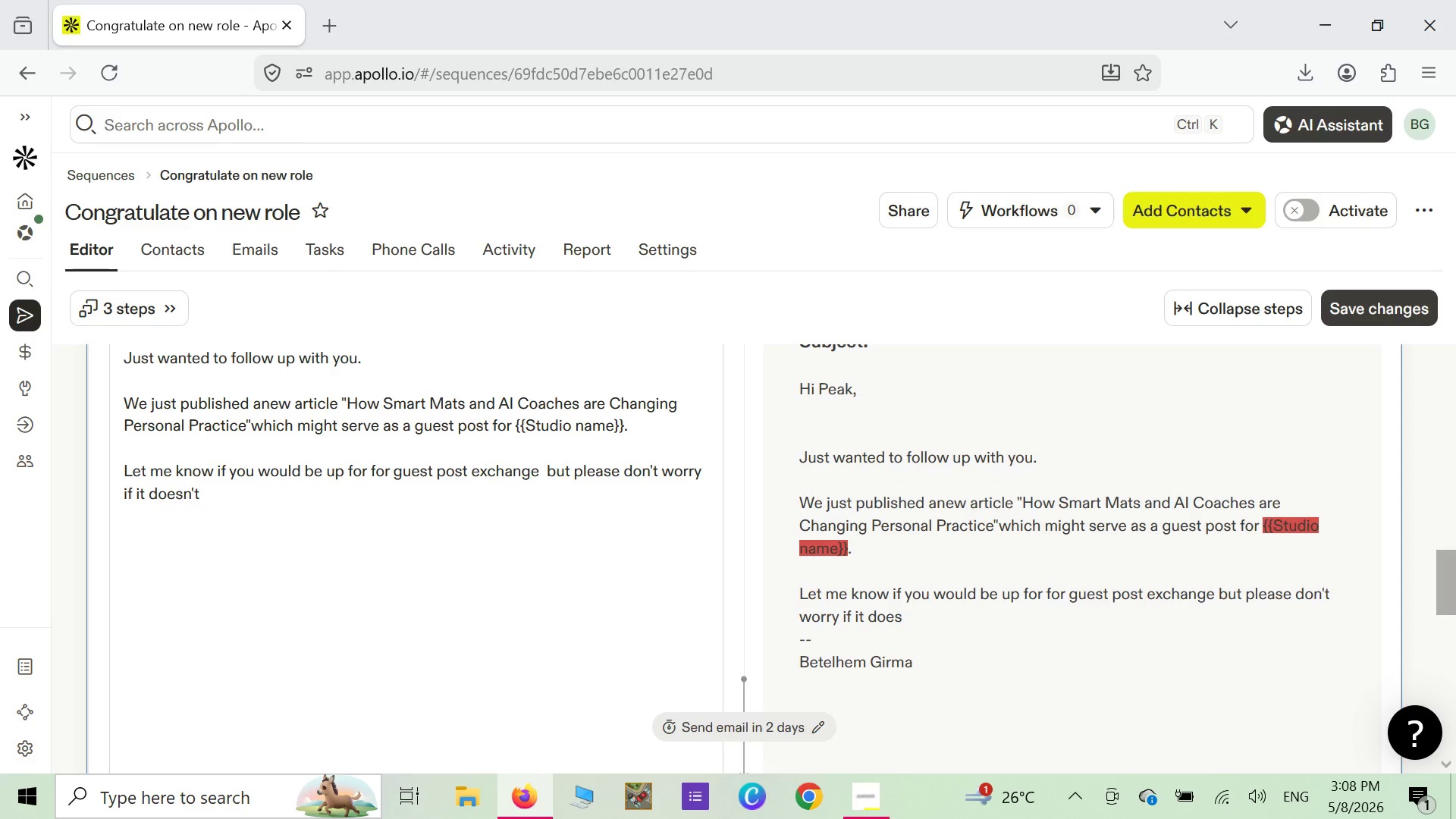 
key(Space)
 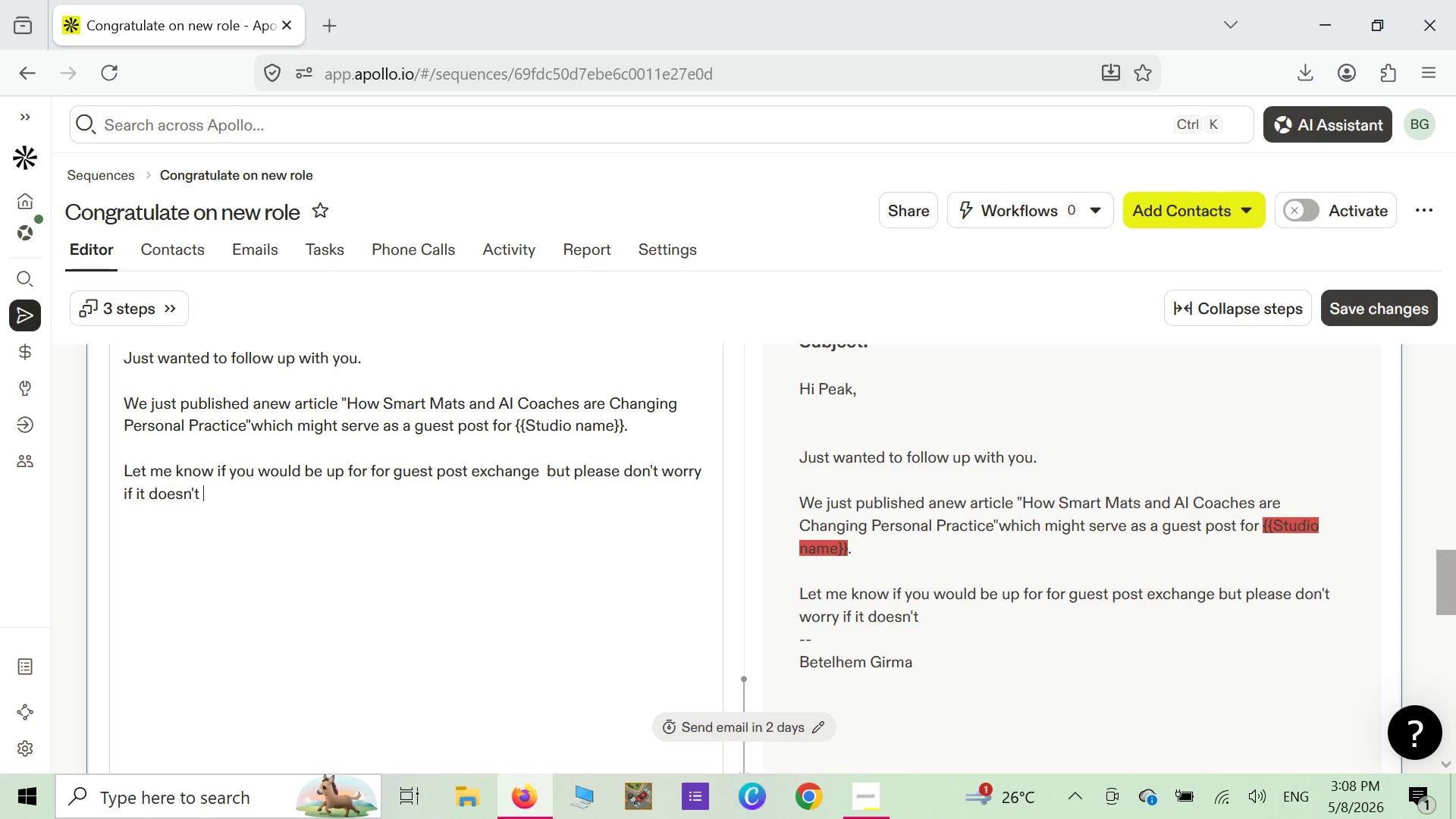 
type(work )
 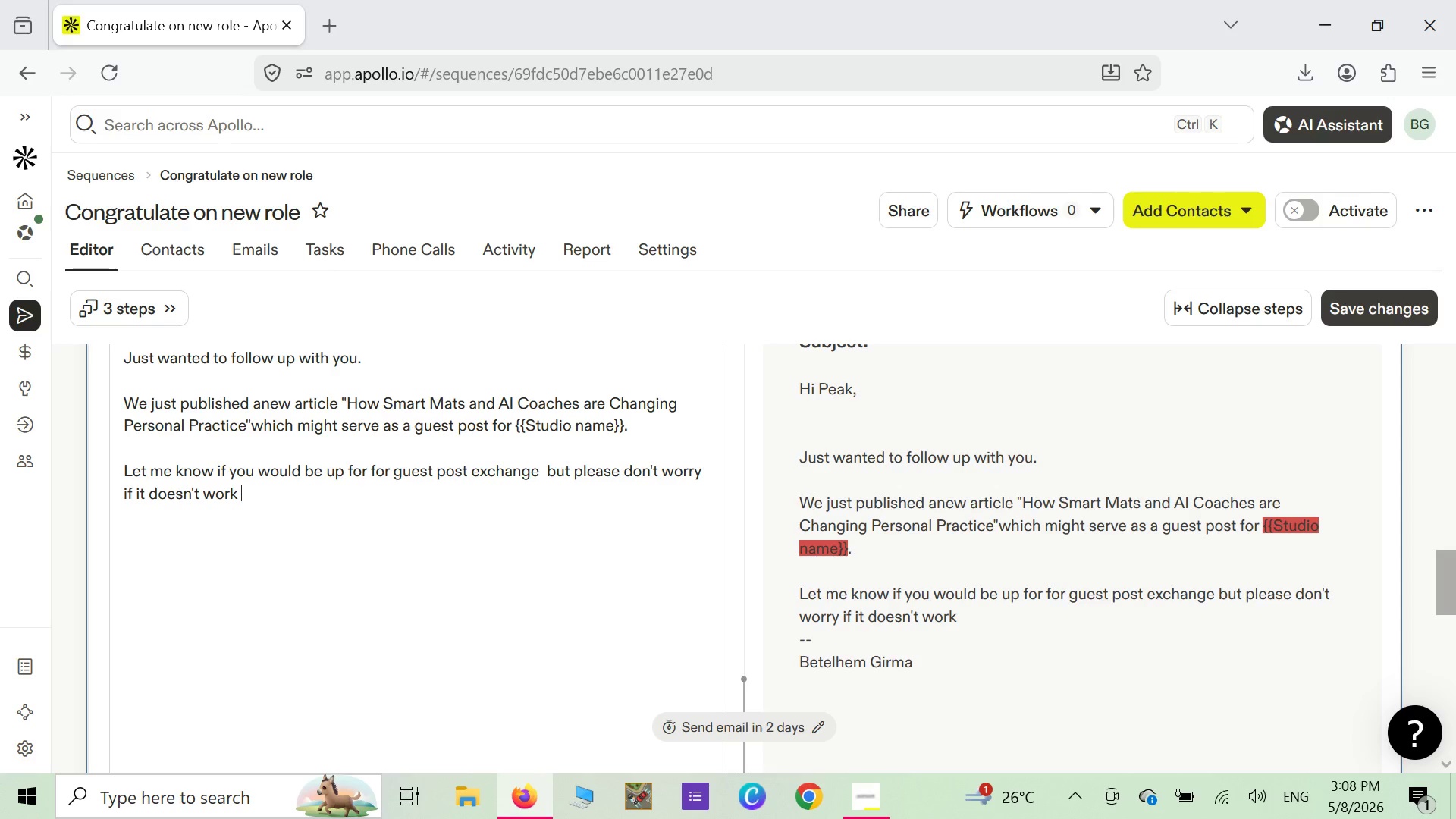 
wait(7.75)
 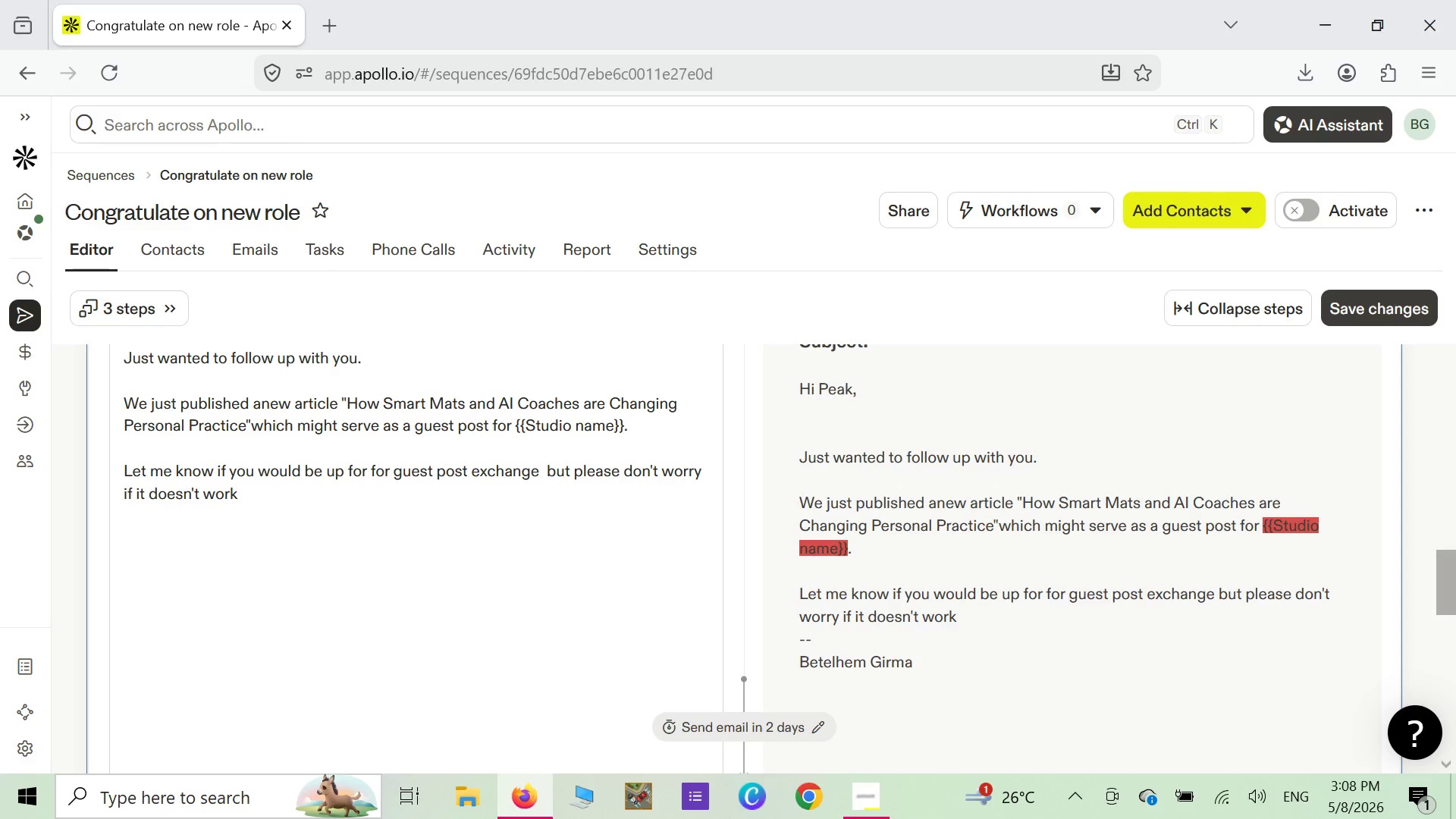 
type(out )
 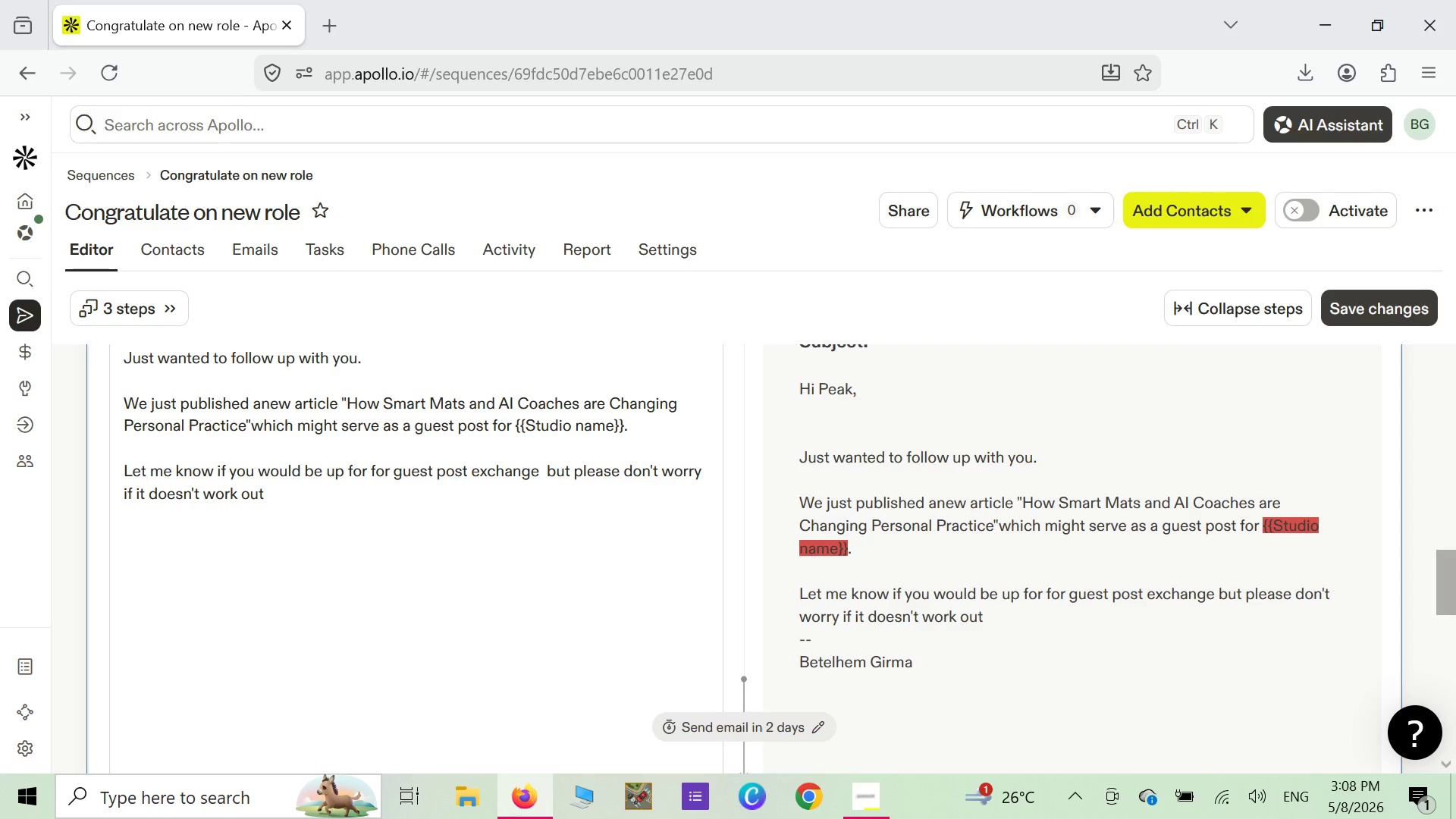 
type(right know)
 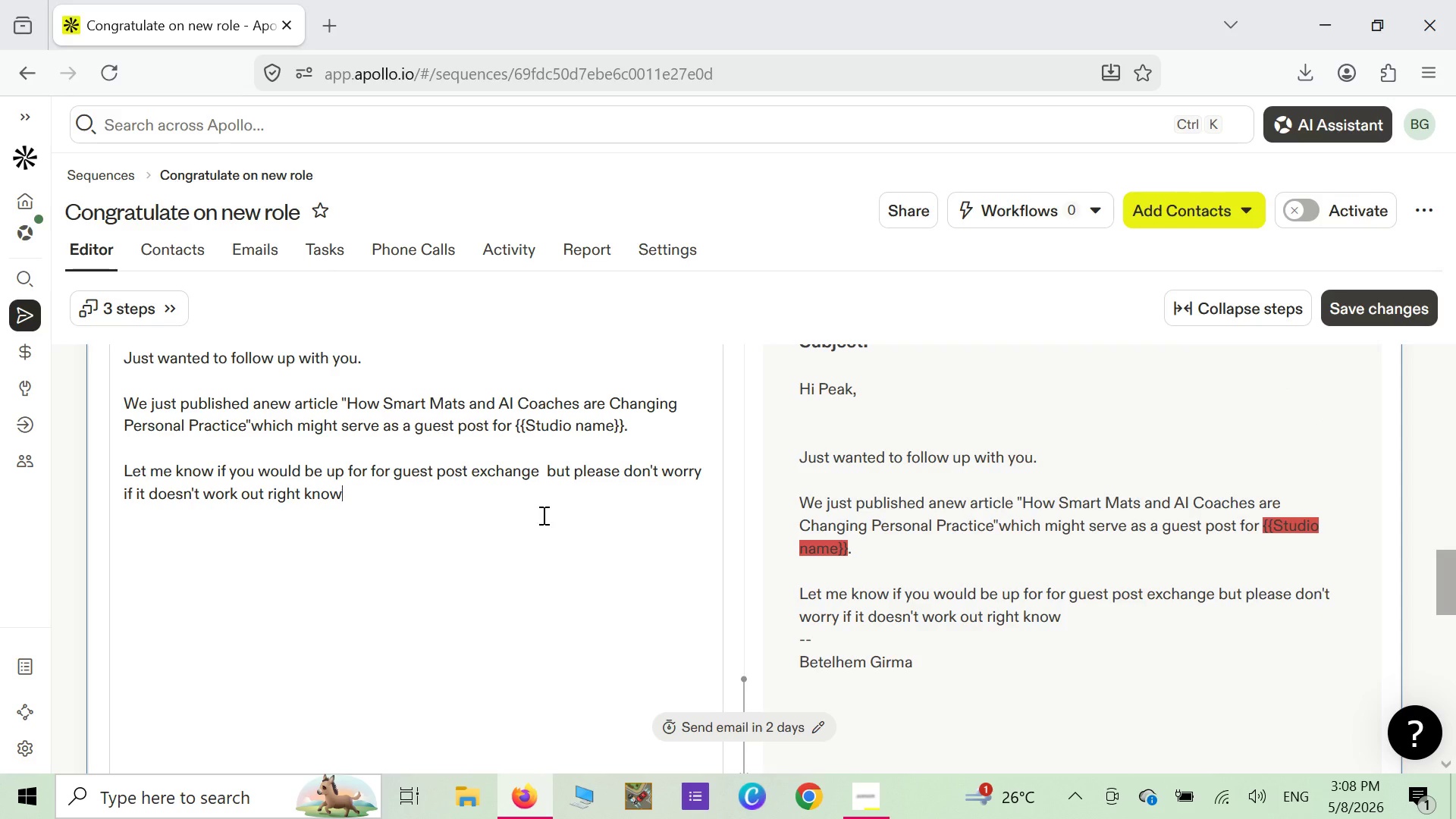 
scroll: coordinate [542, 544], scroll_direction: up, amount: 1.0
 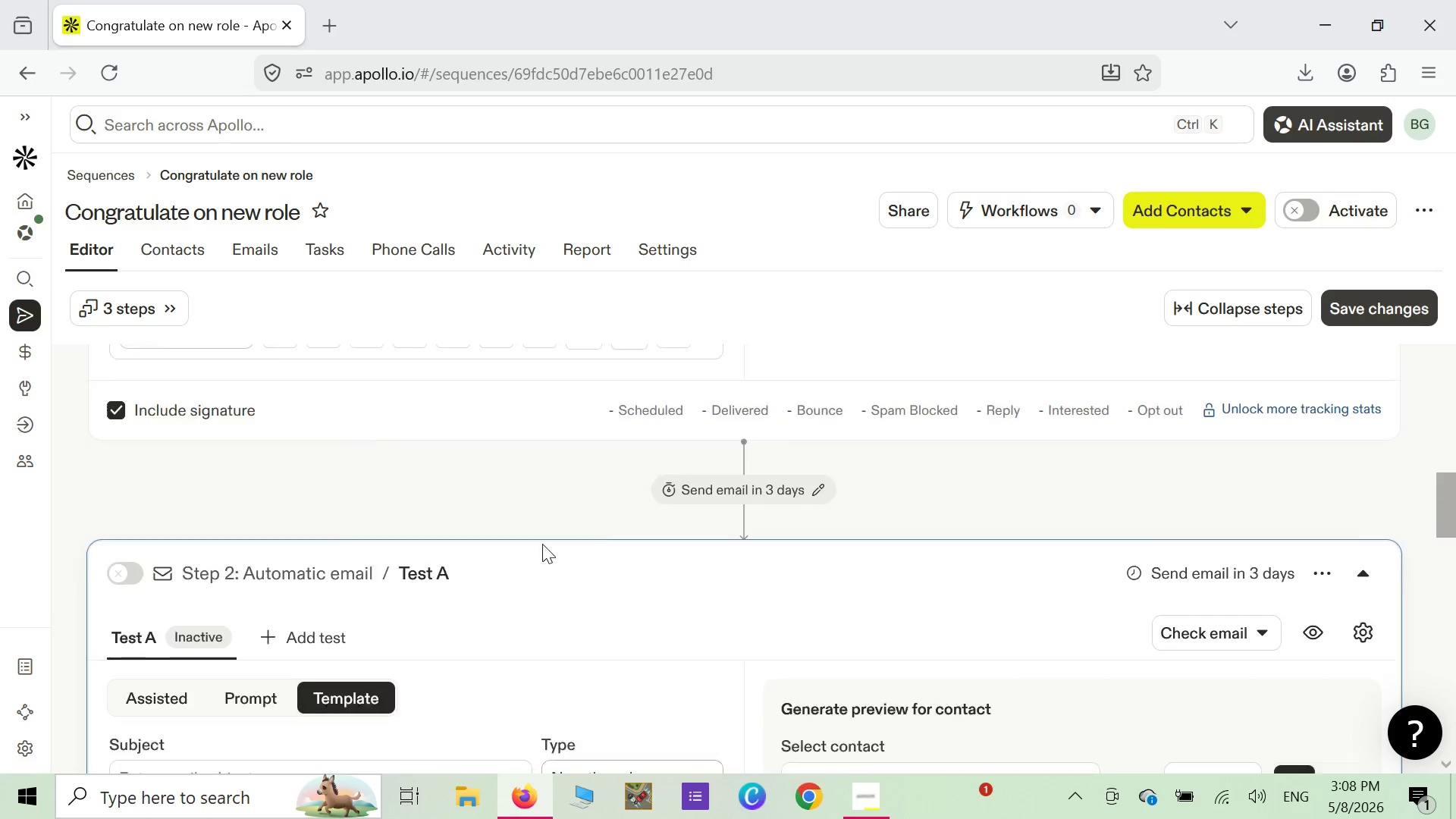 
scroll: coordinate [535, 589], scroll_direction: down, amount: 12.0
 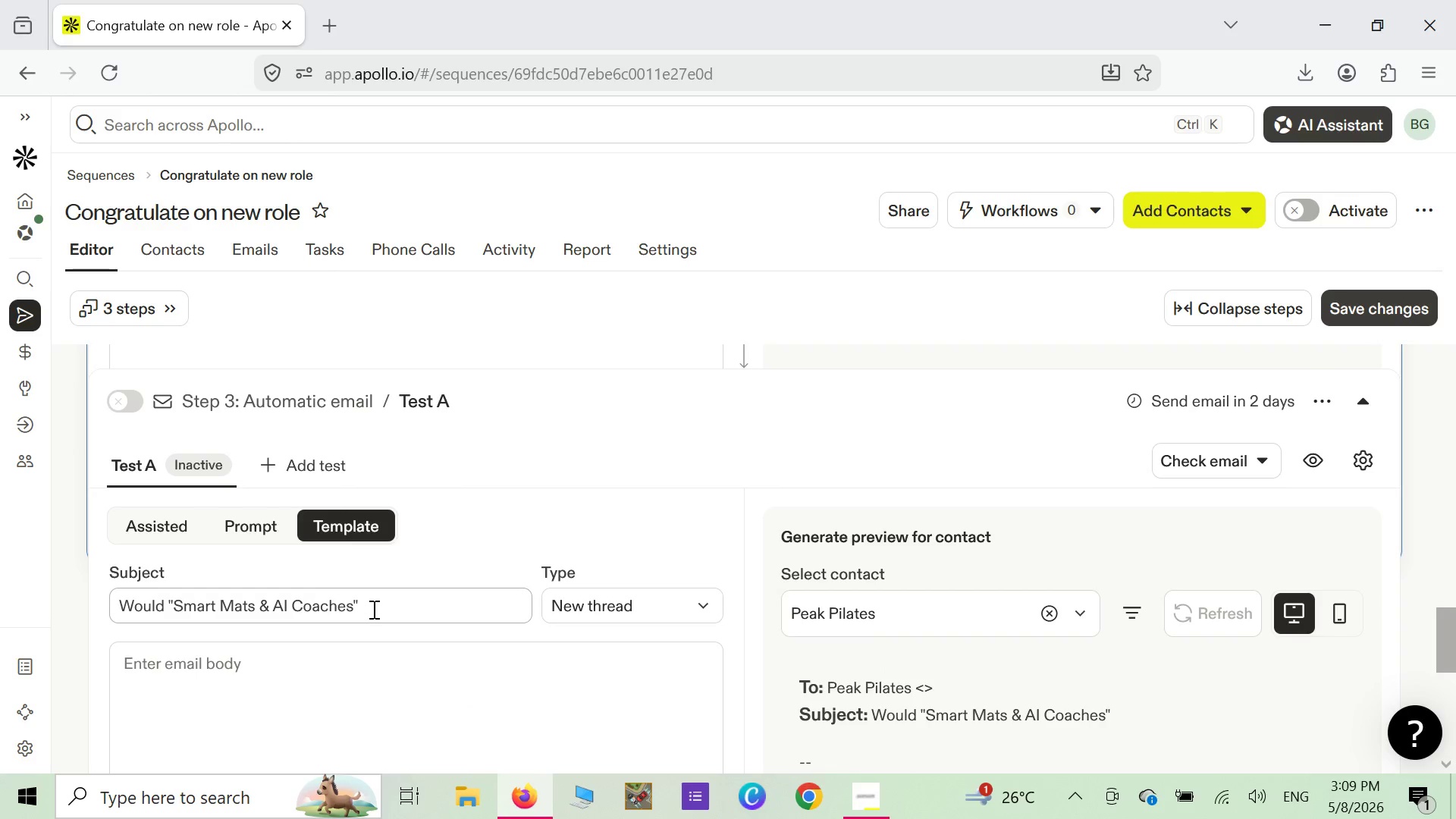 
left_click_drag(start_coordinate=[369, 607], to_coordinate=[103, 623])
 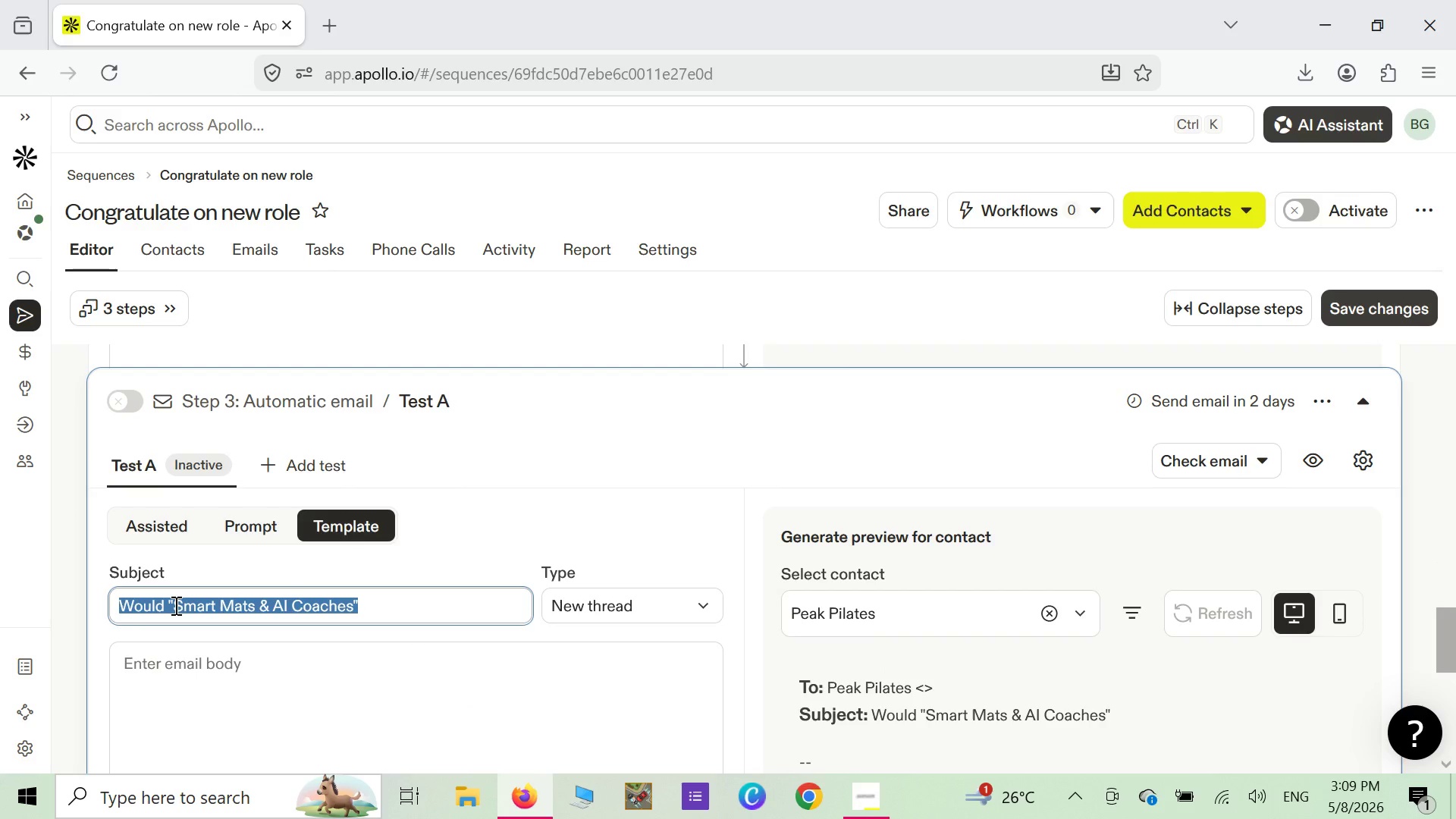 
right_click([174, 605])
 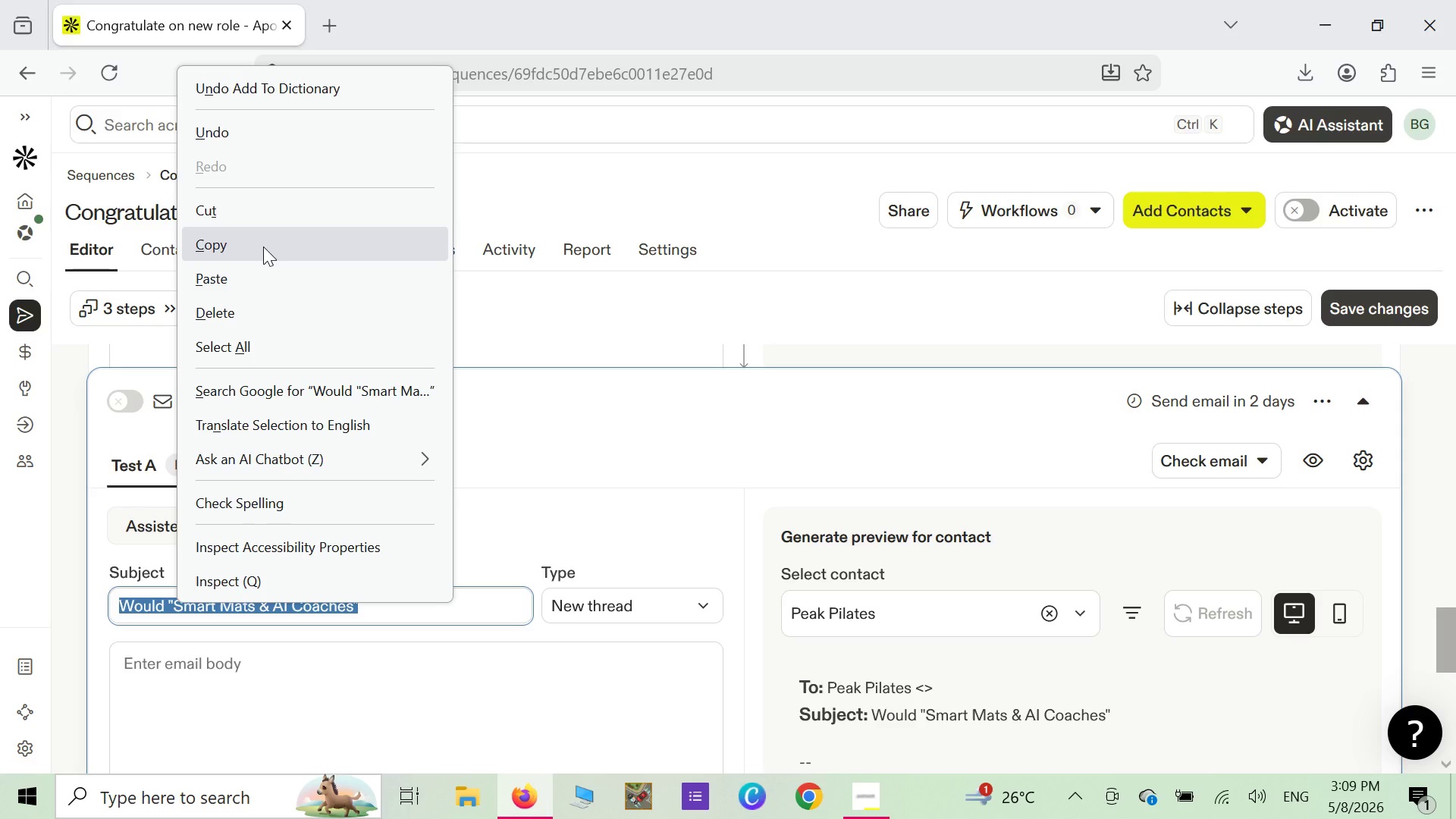 
double_click([263, 246])
 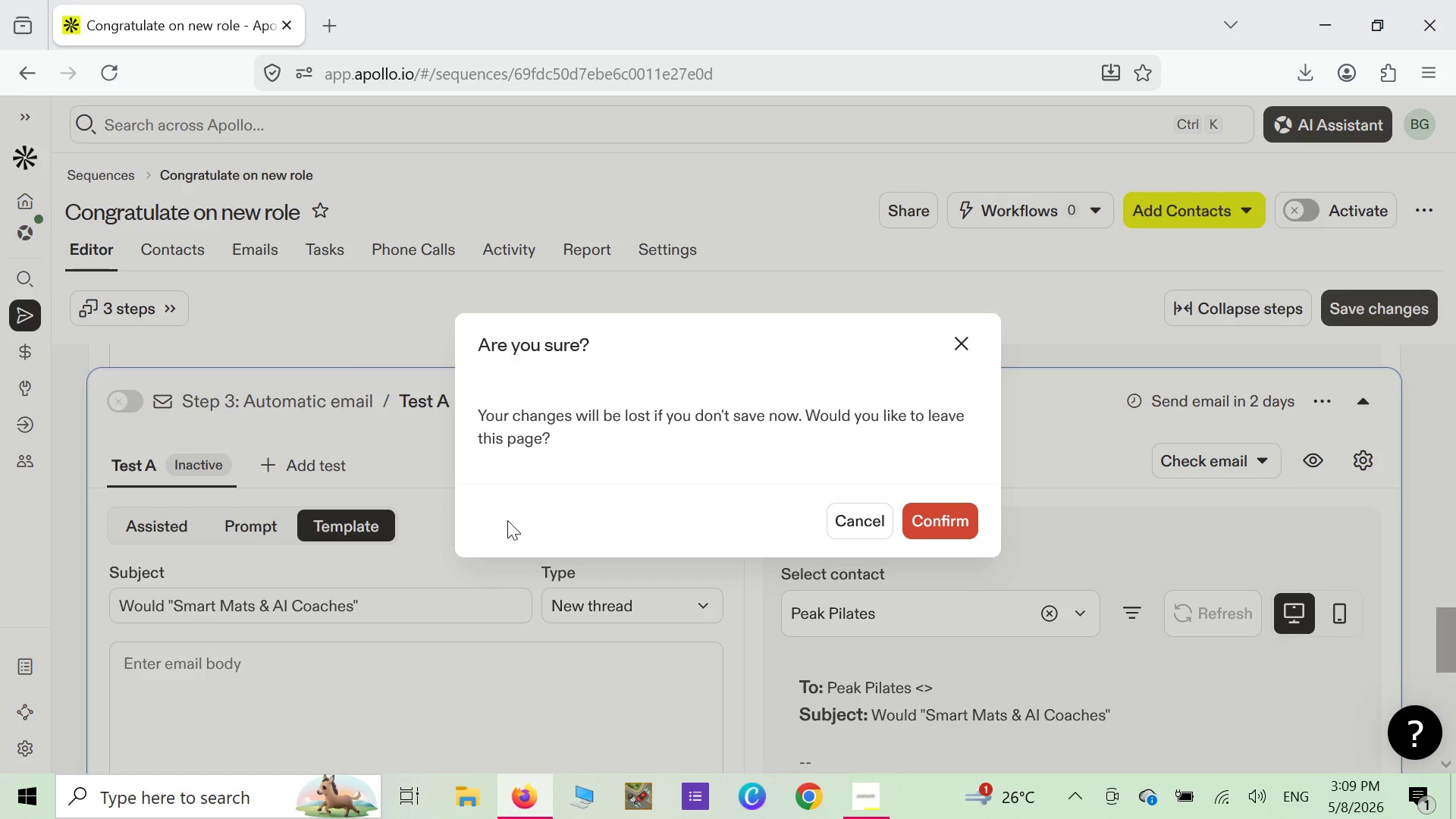 
wait(8.67)
 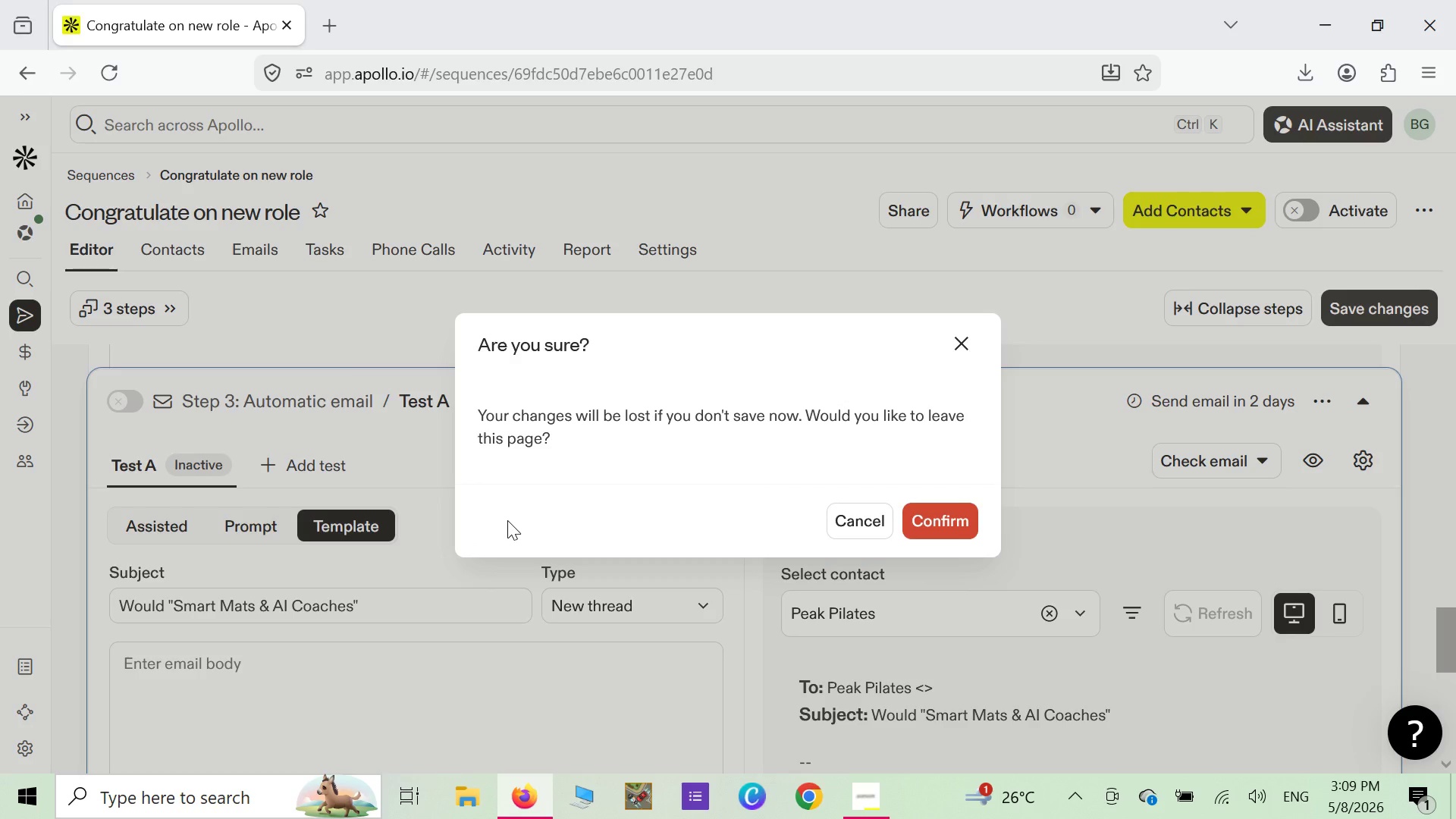 
left_click([841, 522])
 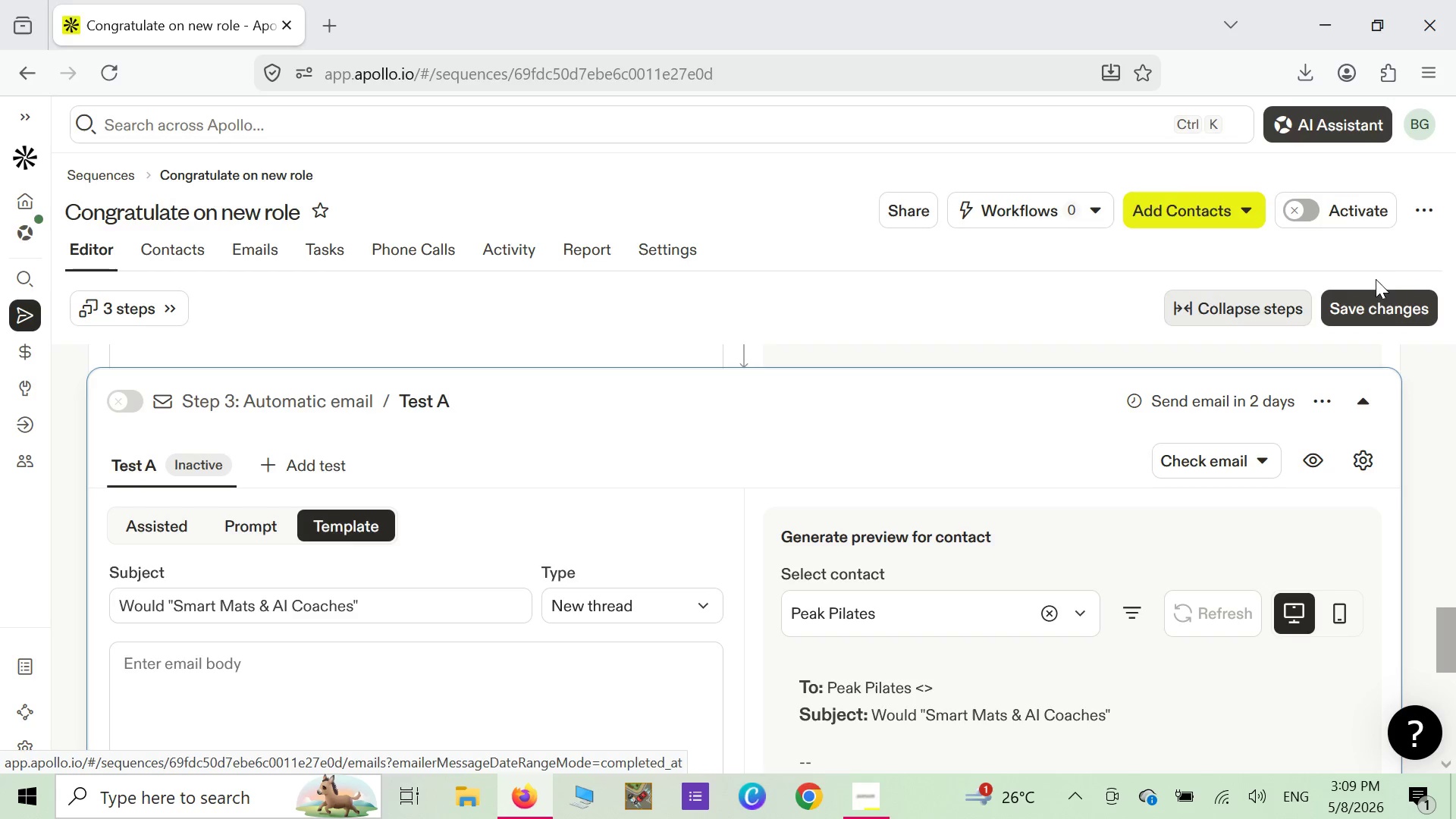 
left_click([1385, 301])
 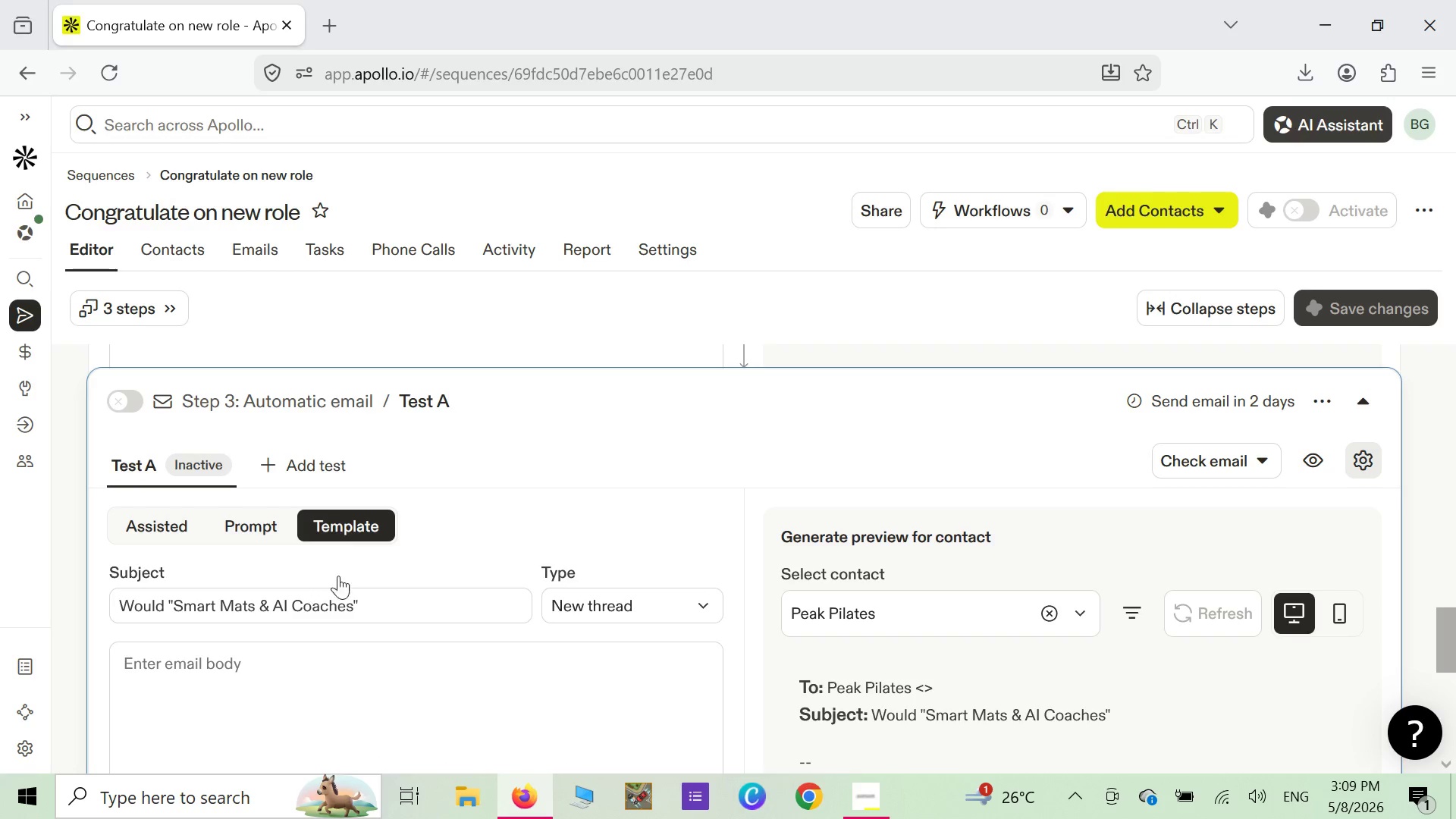 
wait(6.45)
 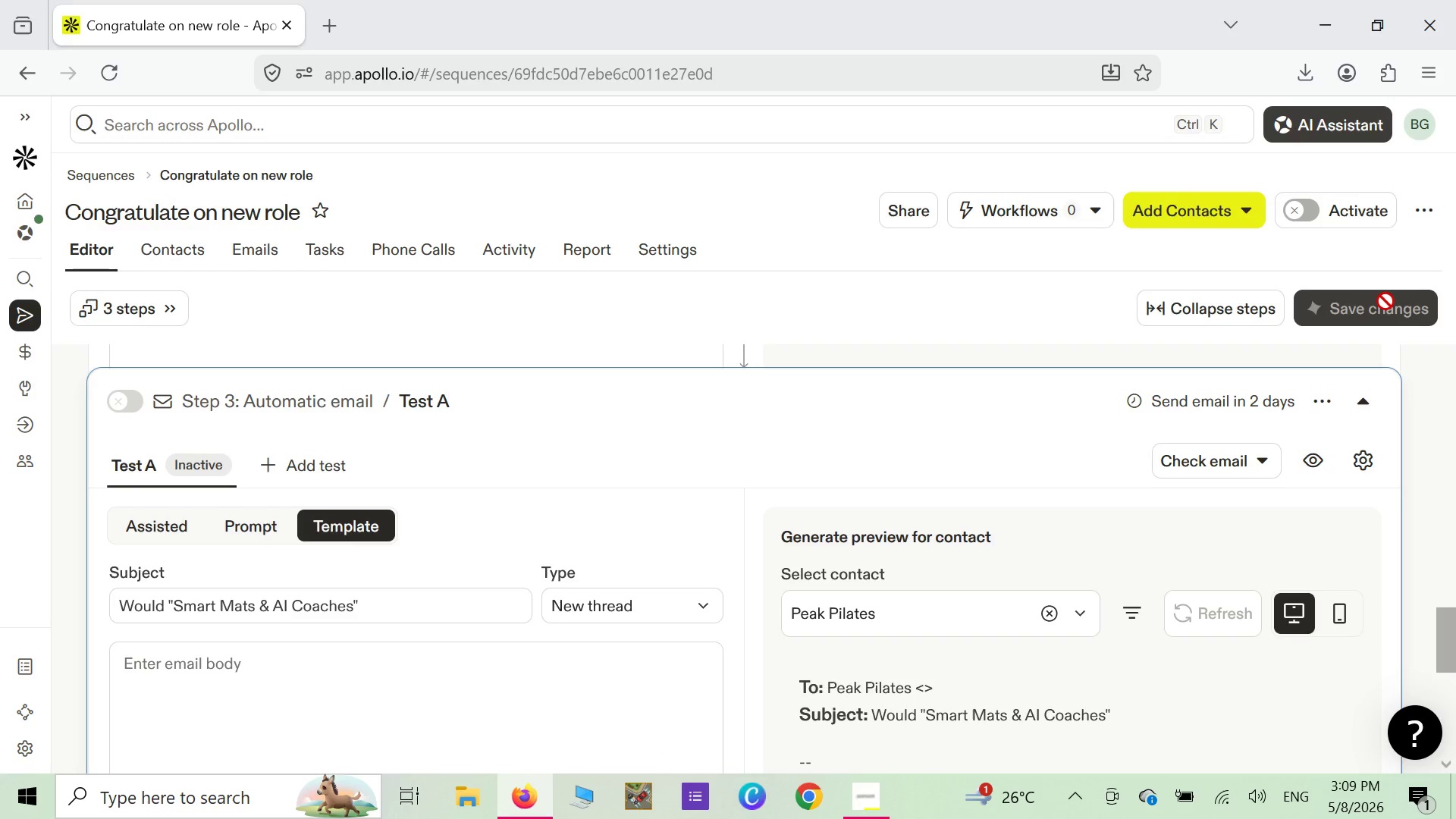 
left_click([360, 601])
 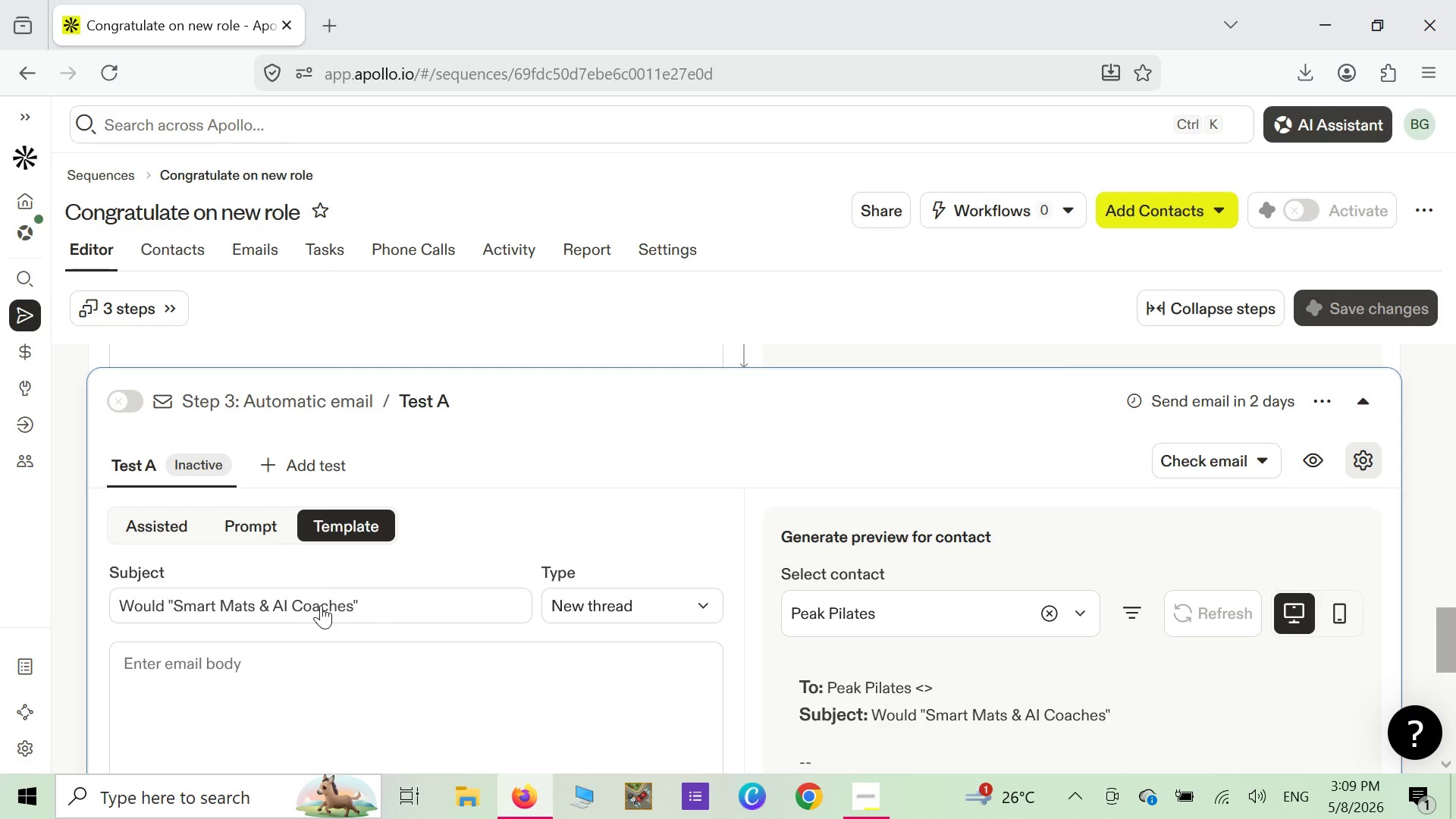 
left_click([309, 607])
 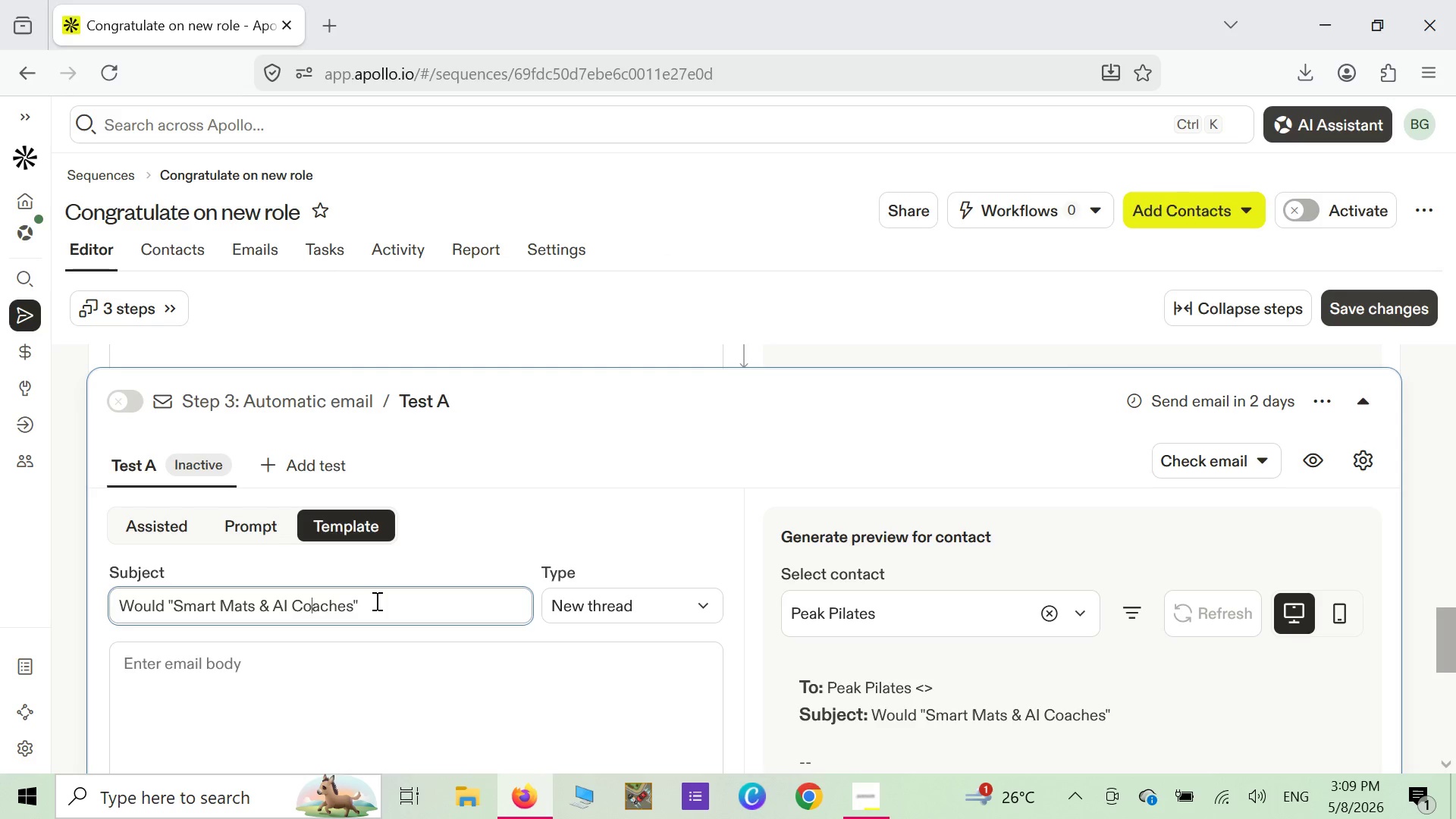 
left_click_drag(start_coordinate=[375, 601], to_coordinate=[121, 611])
 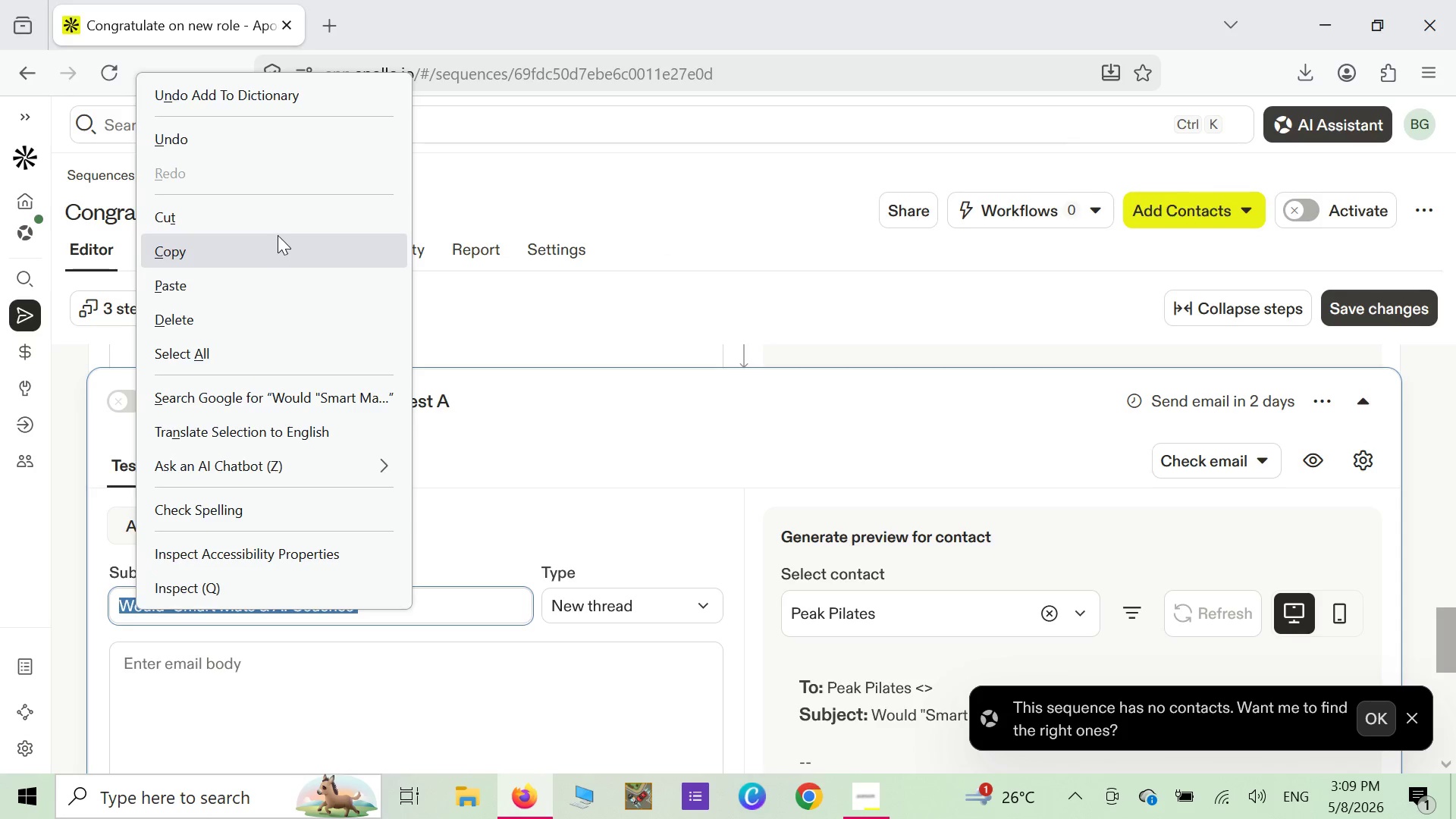 
left_click([284, 219])
 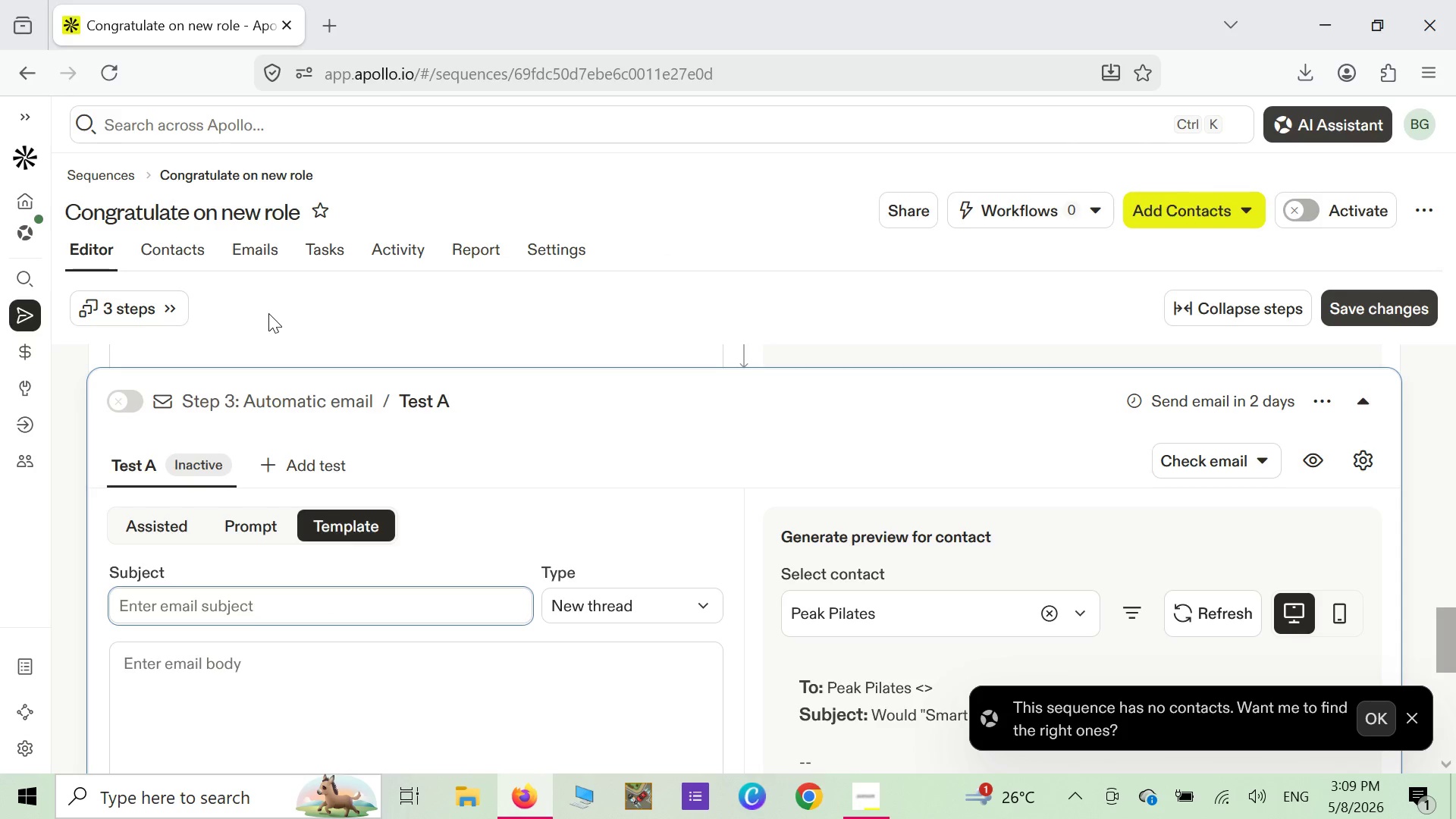 
scroll: coordinate [278, 381], scroll_direction: up, amount: 10.0
 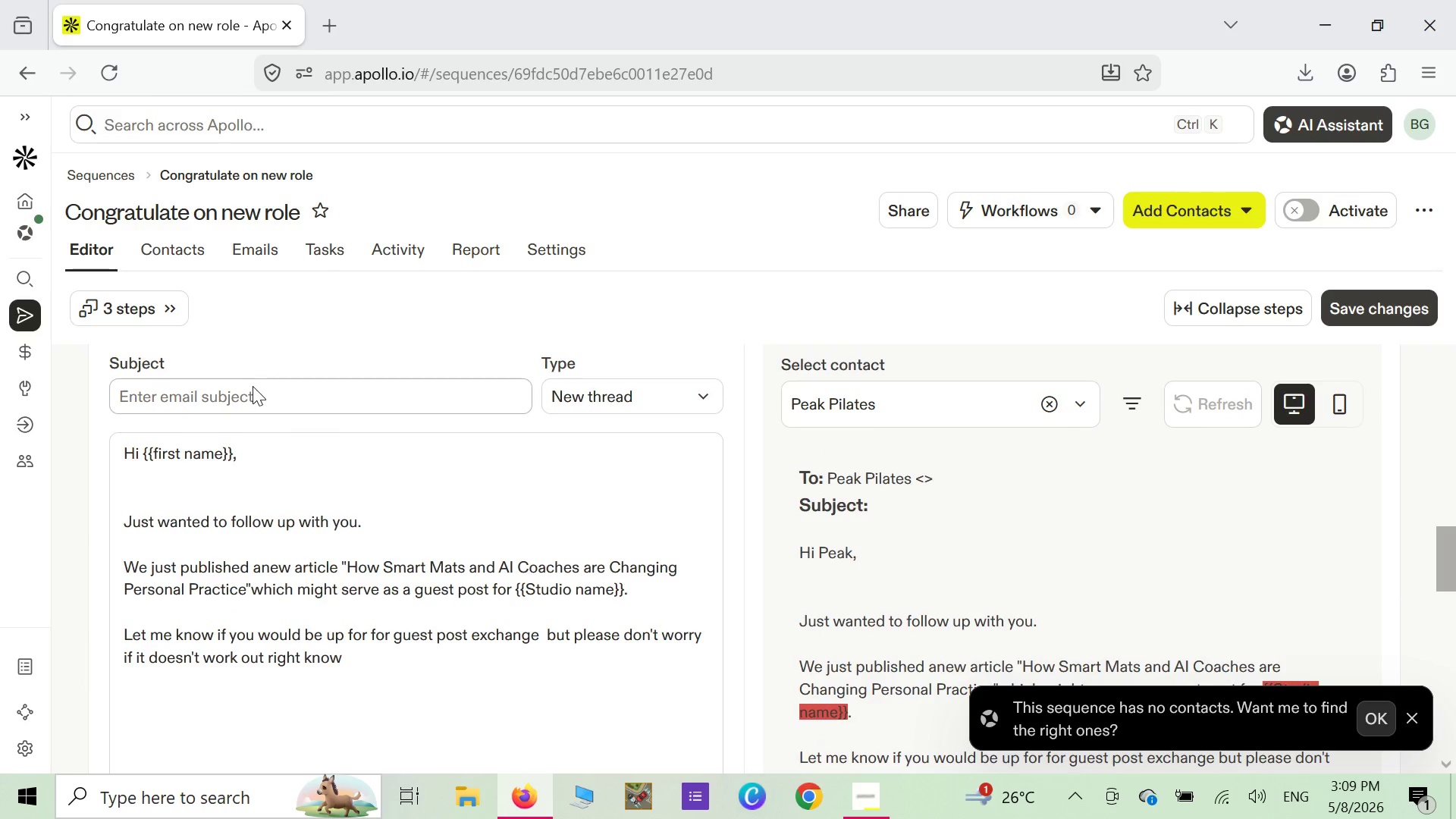 
left_click([253, 386])
 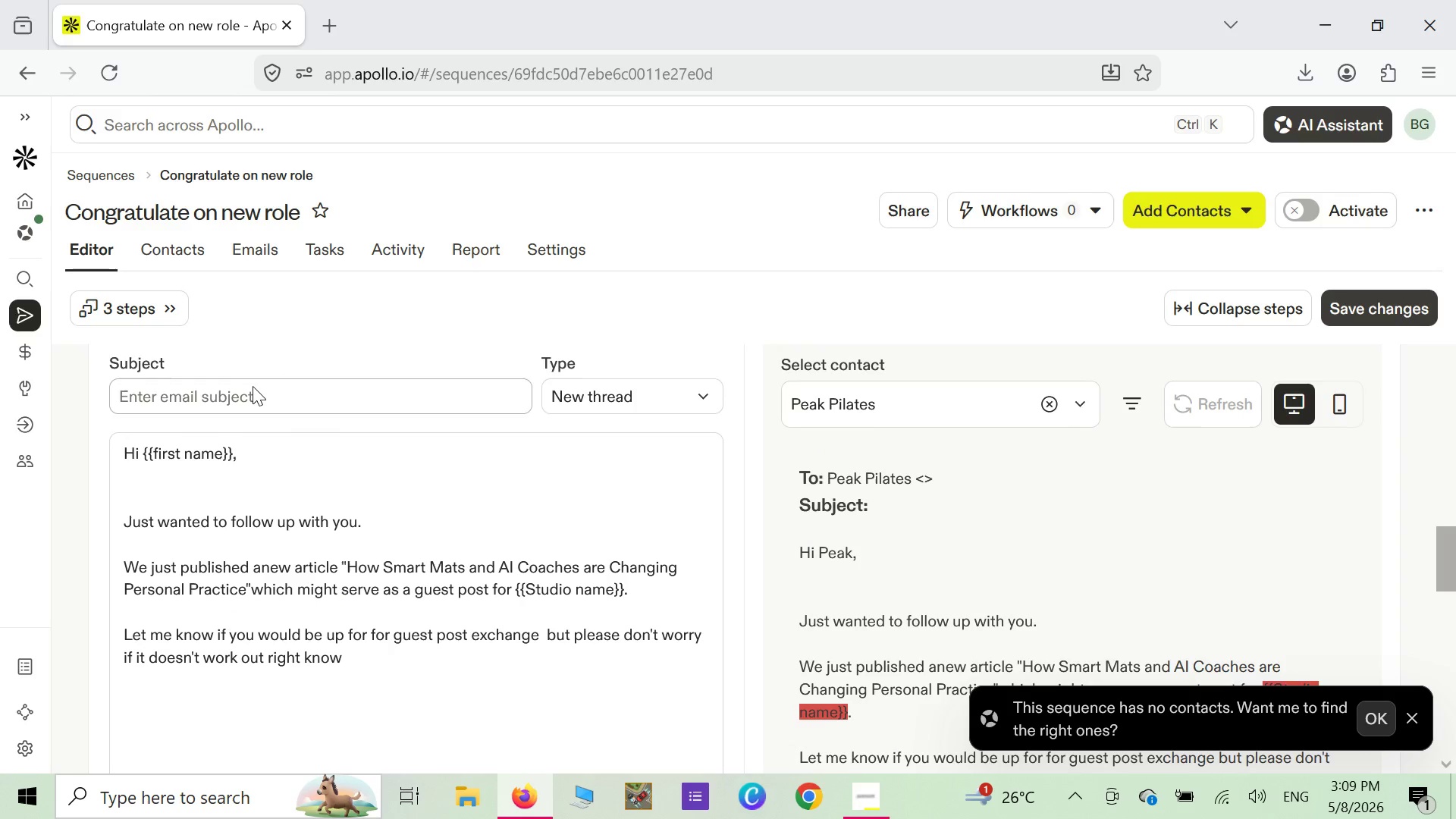 
right_click([253, 386])
 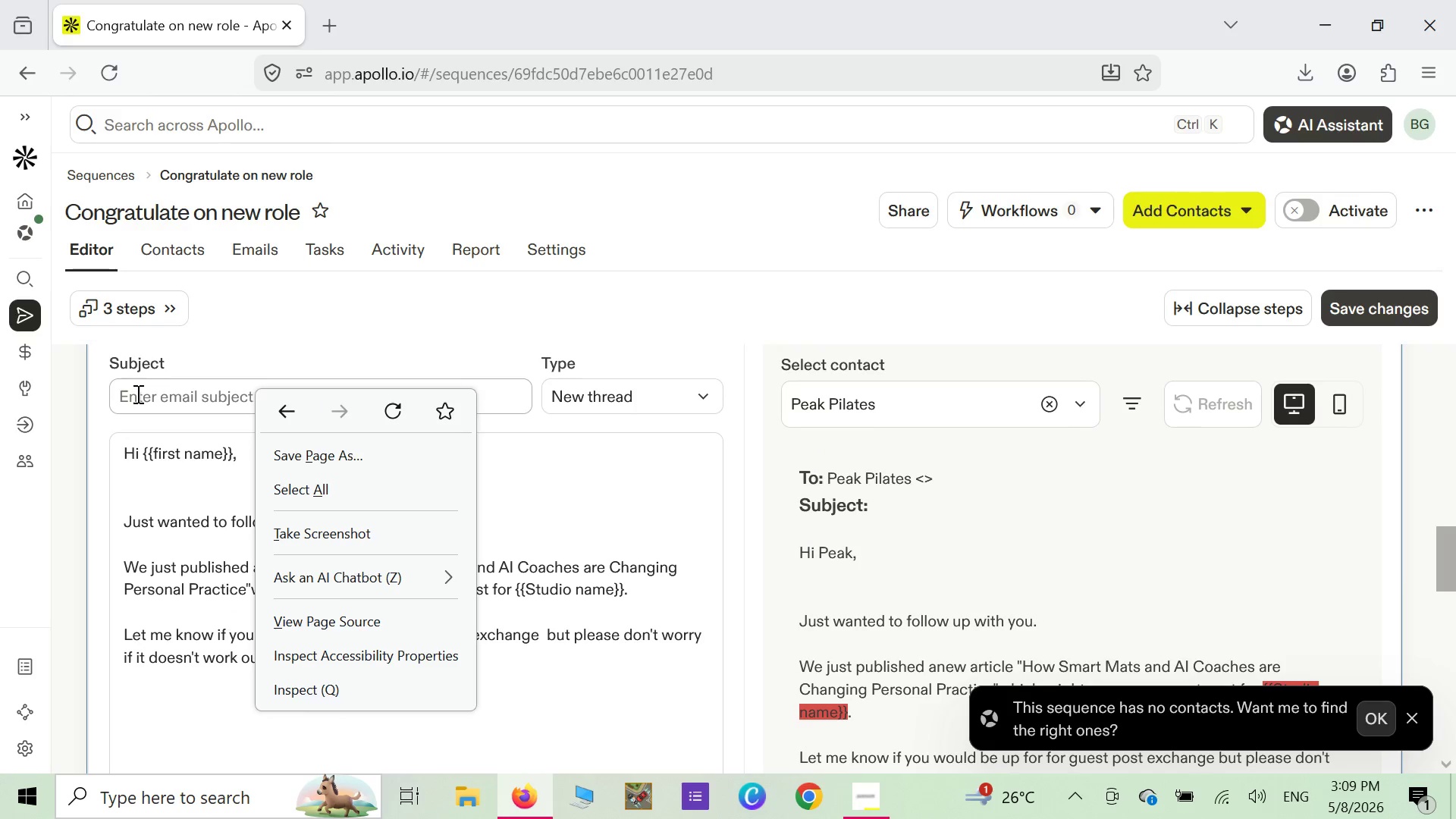 
right_click([136, 391])
 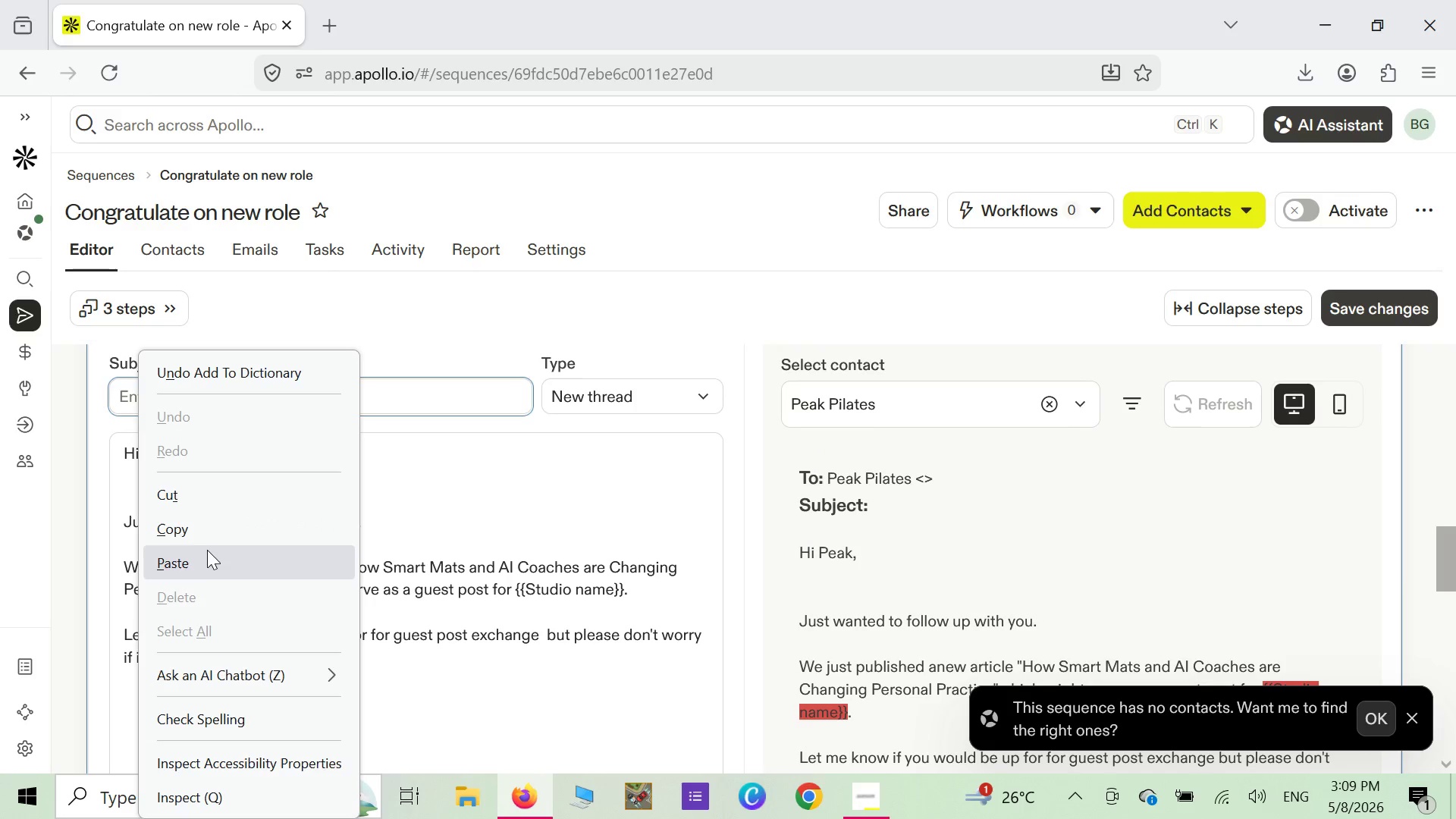 
left_click([207, 551])
 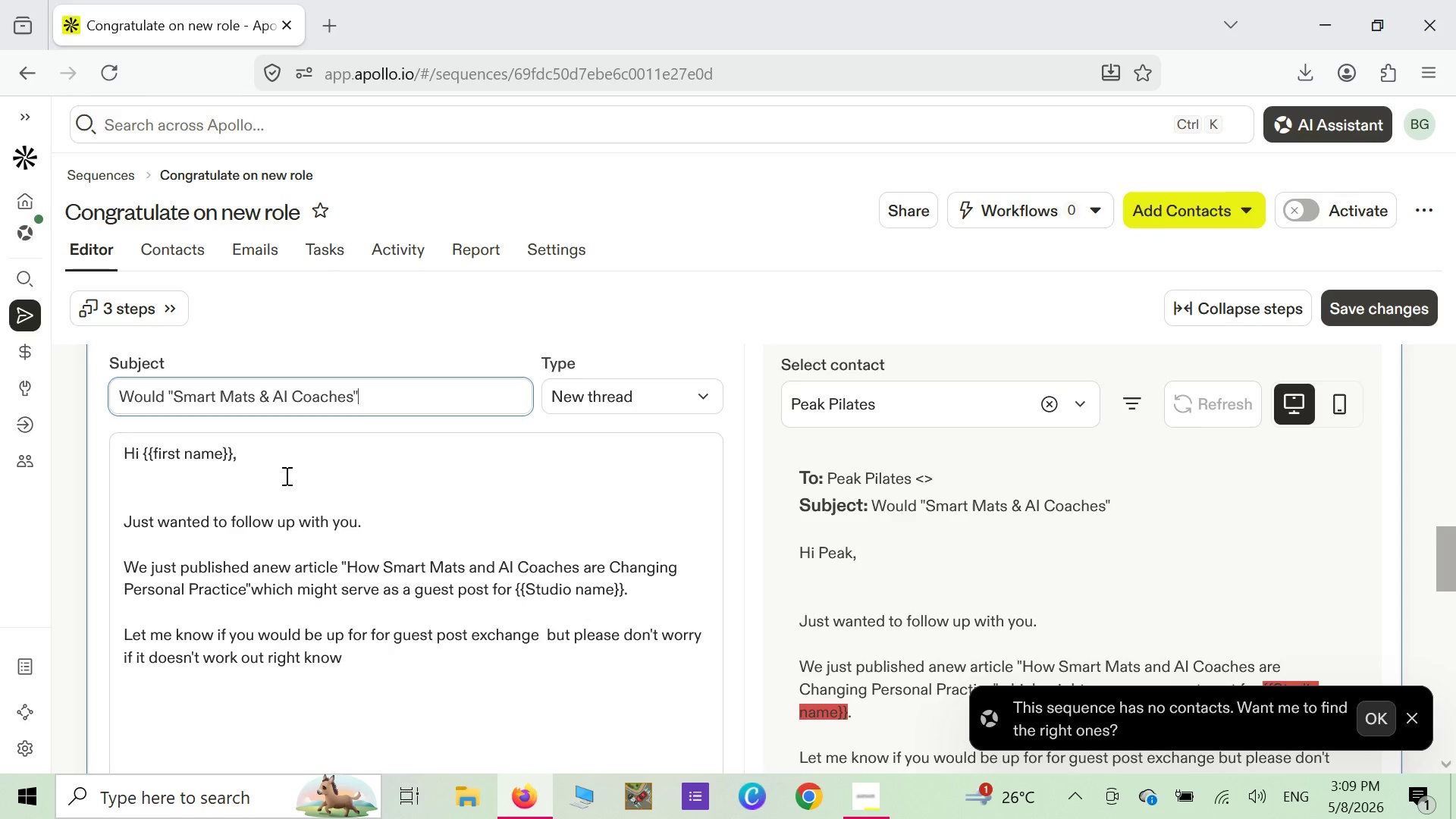 
wait(11.69)
 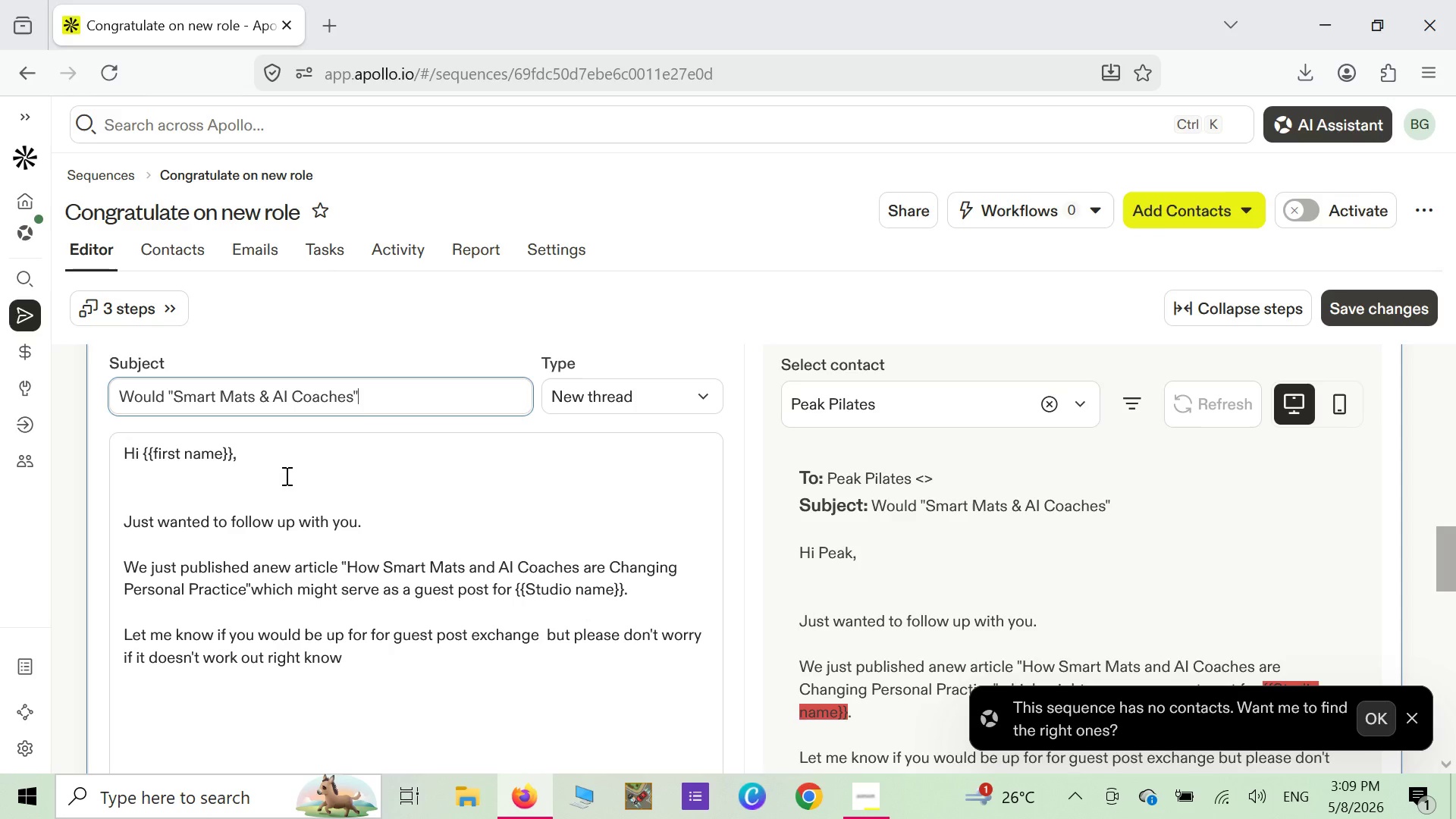 
scroll: coordinate [261, 427], scroll_direction: down, amount: 6.0
 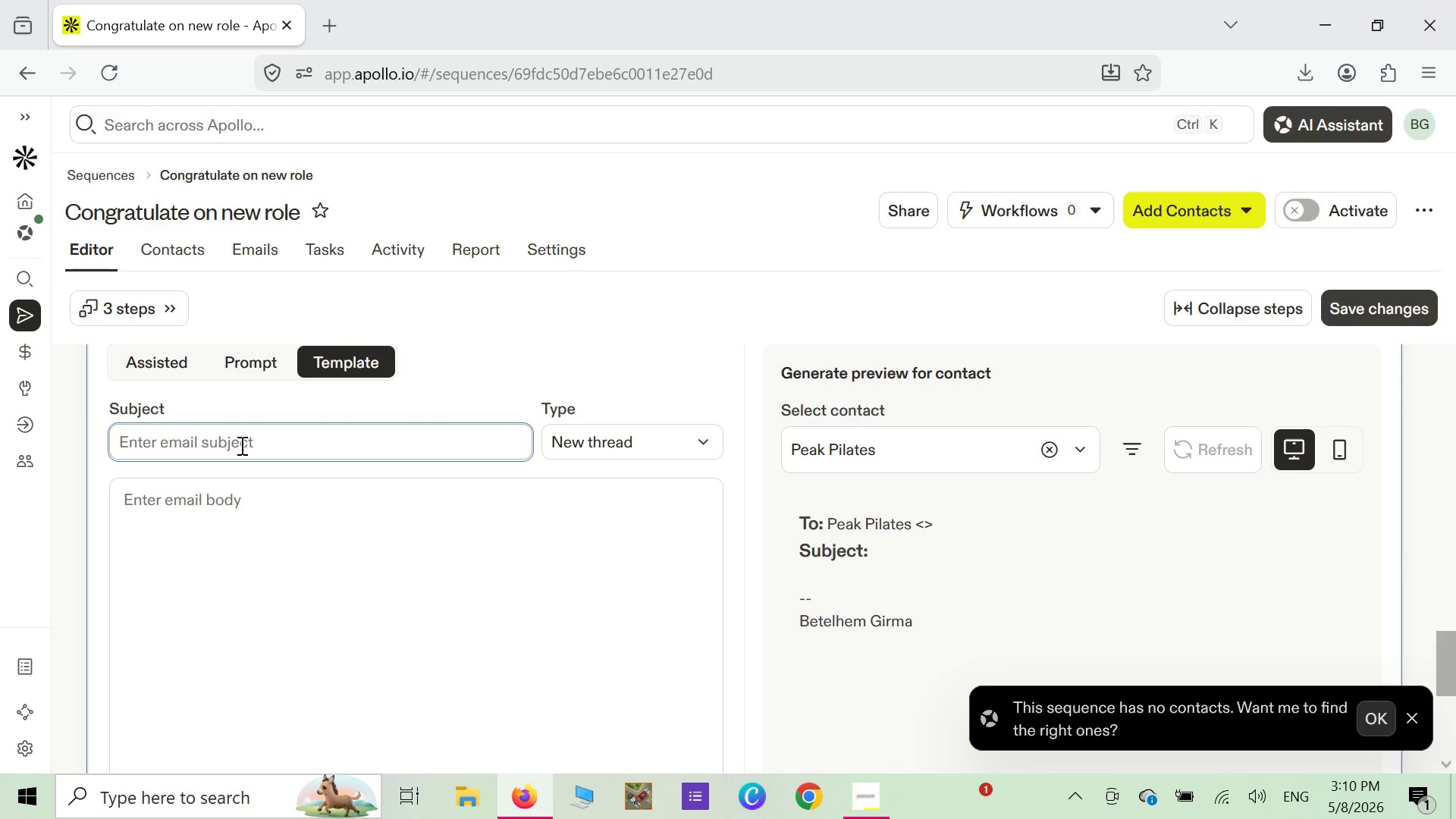 
wait(5.02)
 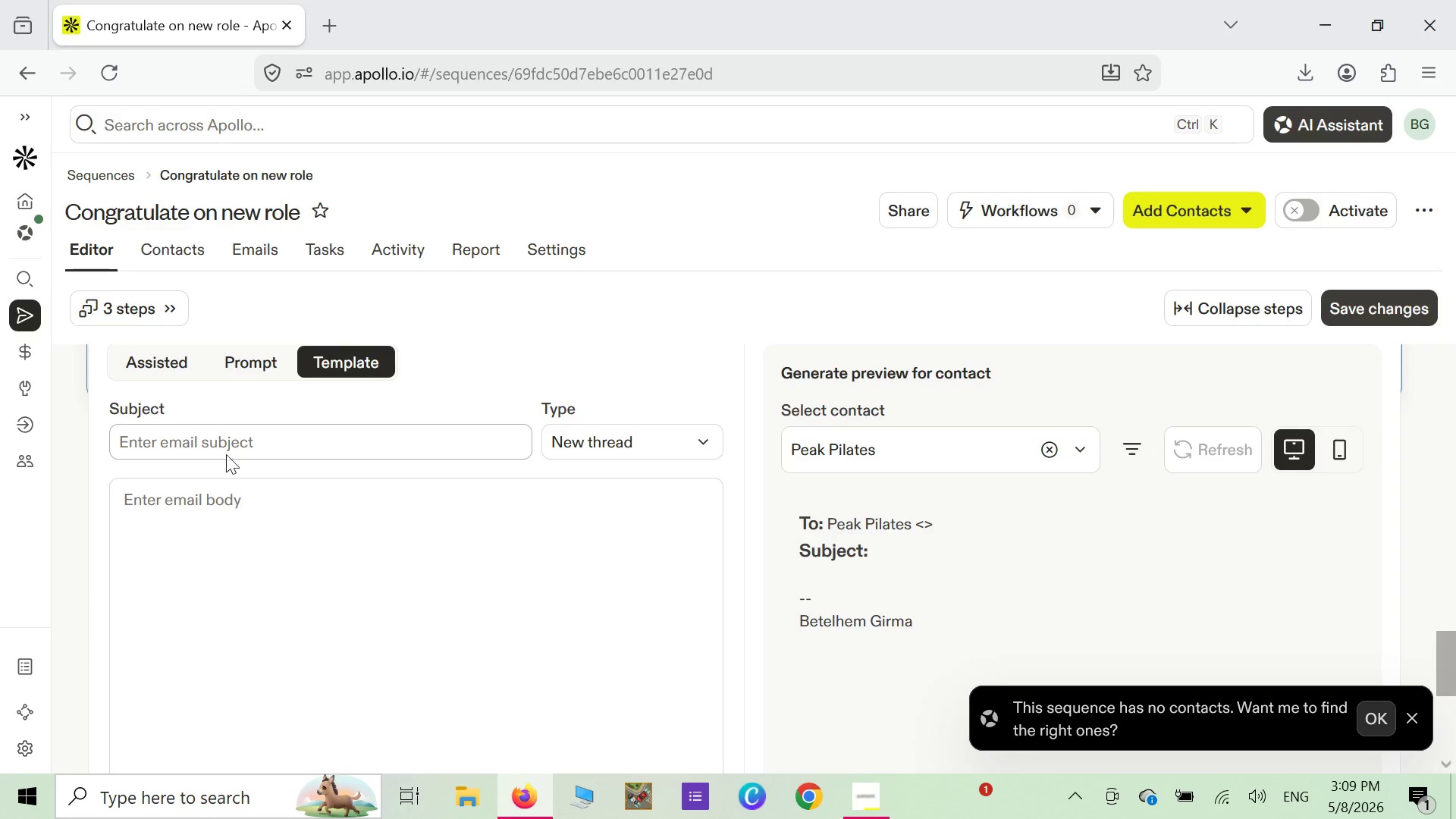 
scroll: coordinate [241, 443], scroll_direction: up, amount: 10.0
 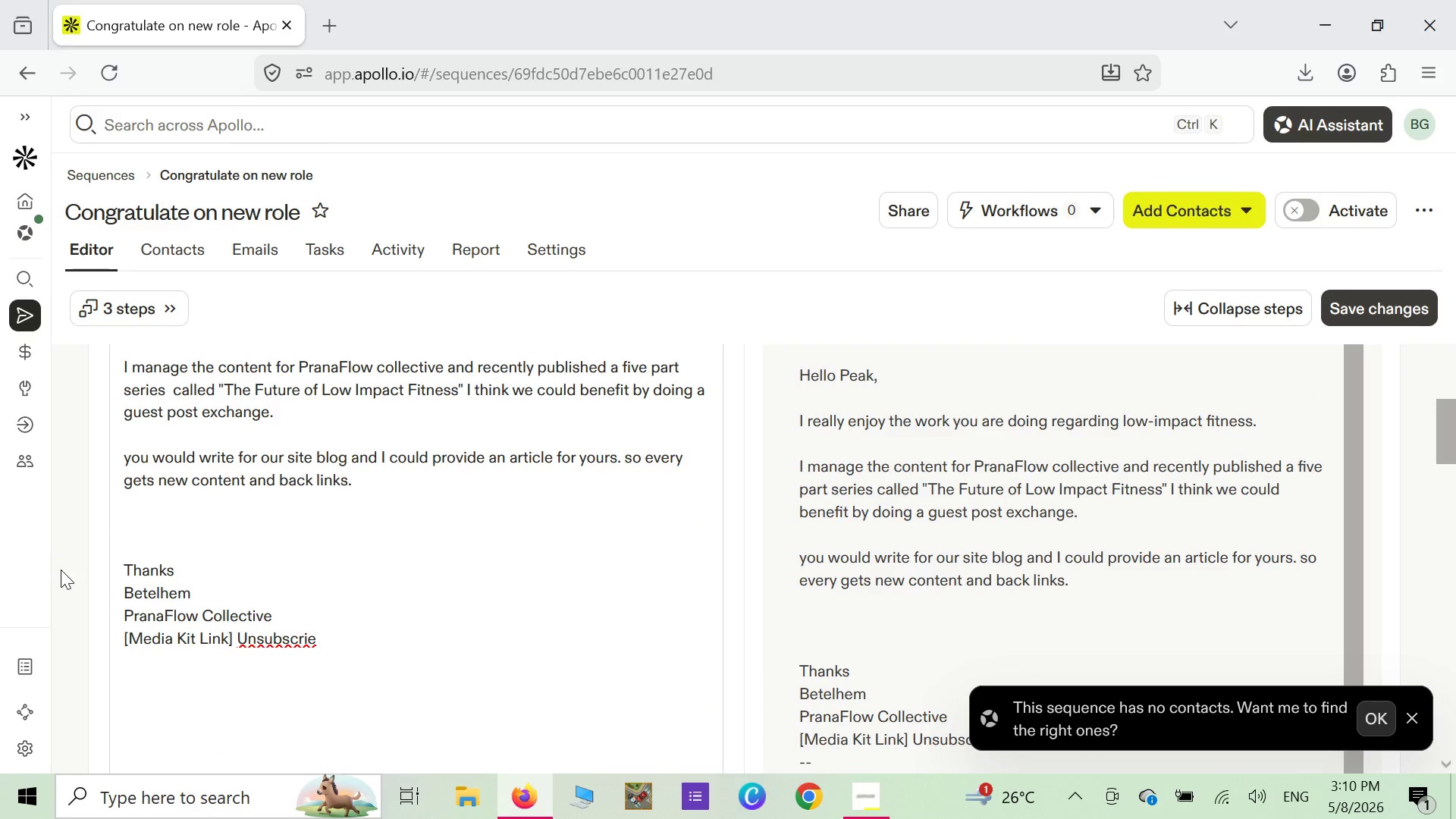 
left_click_drag(start_coordinate=[127, 573], to_coordinate=[315, 655])
 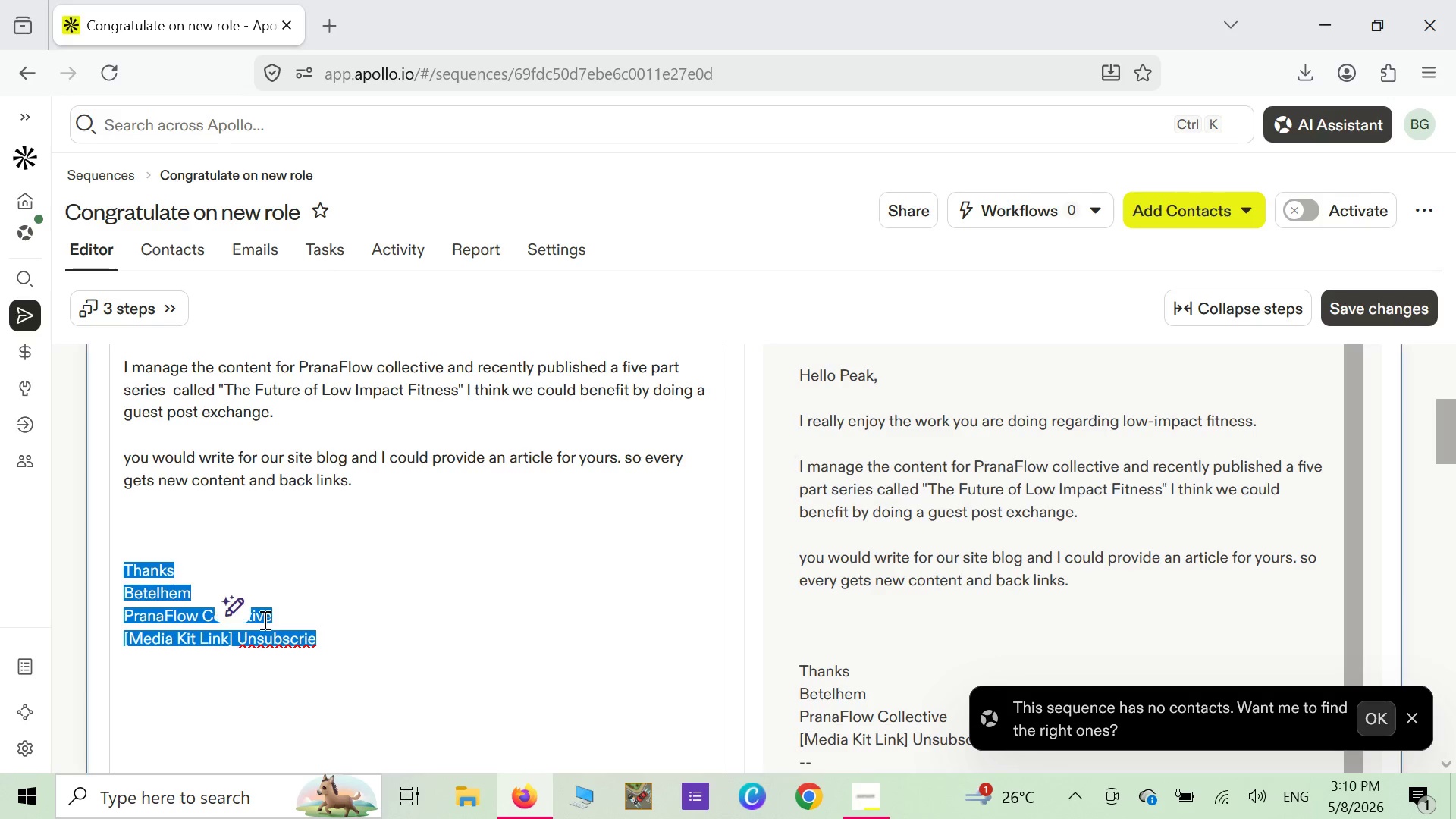 
right_click([263, 620])
 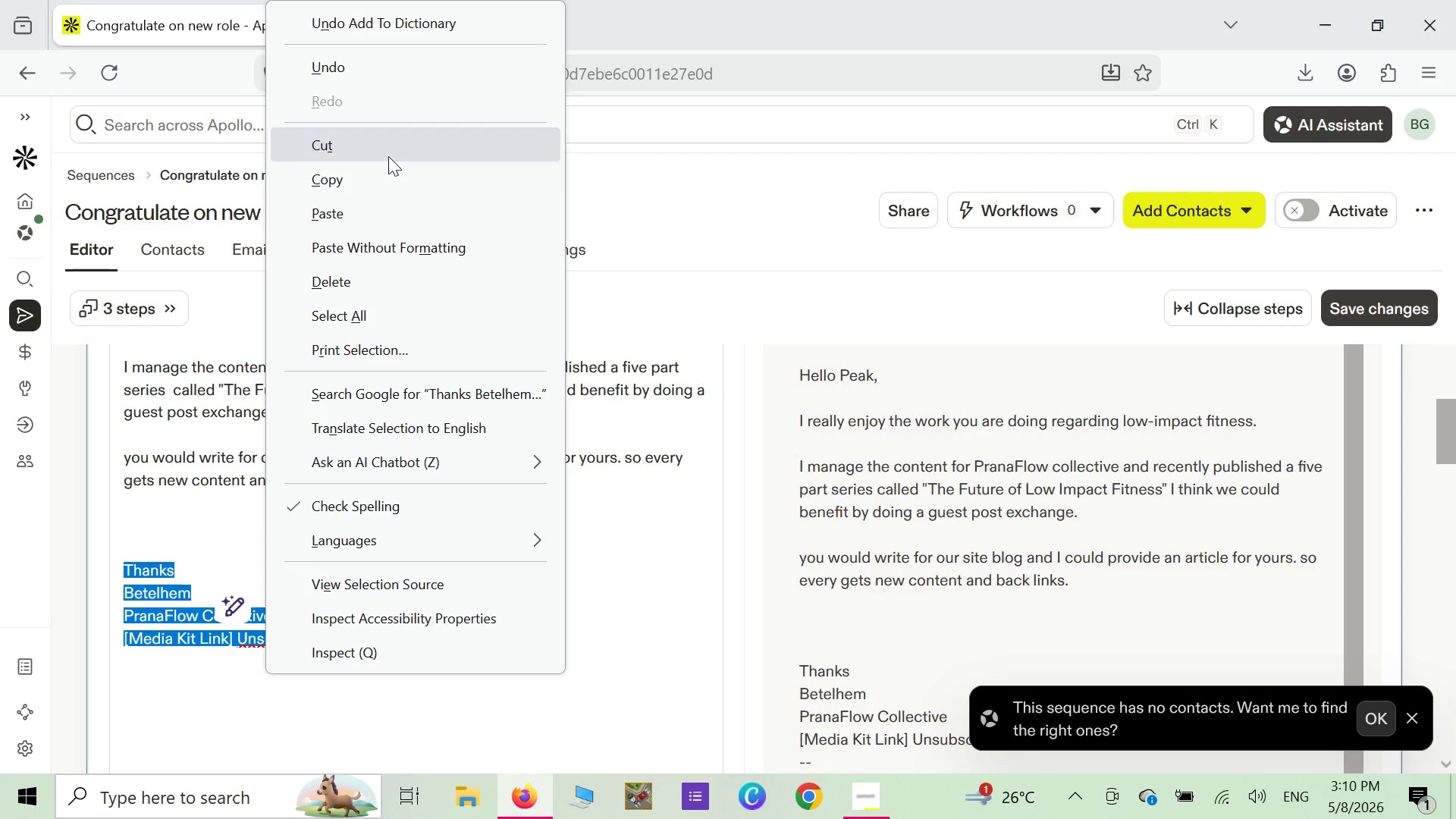 
left_click([386, 175])
 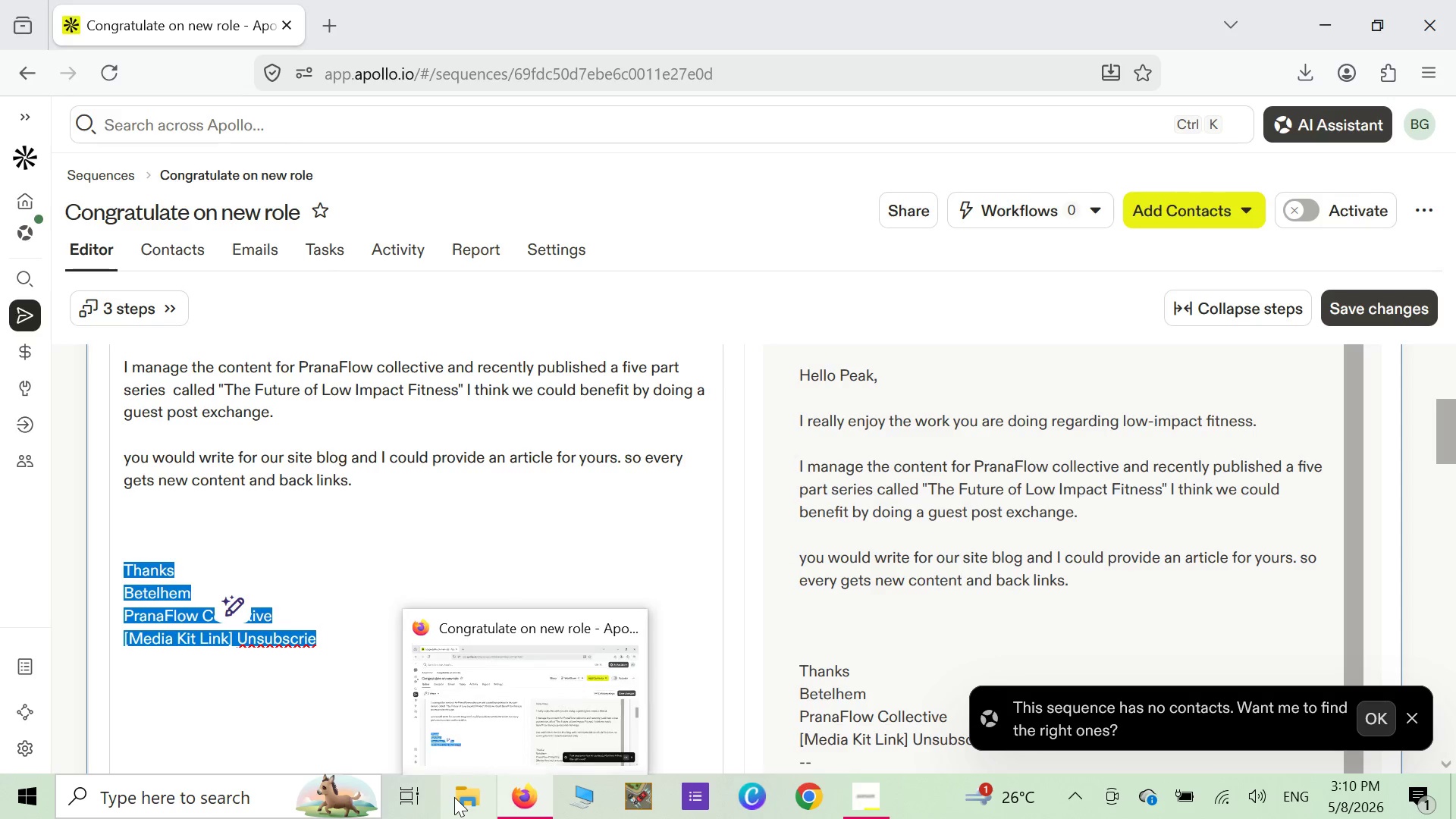 
wait(11.91)
 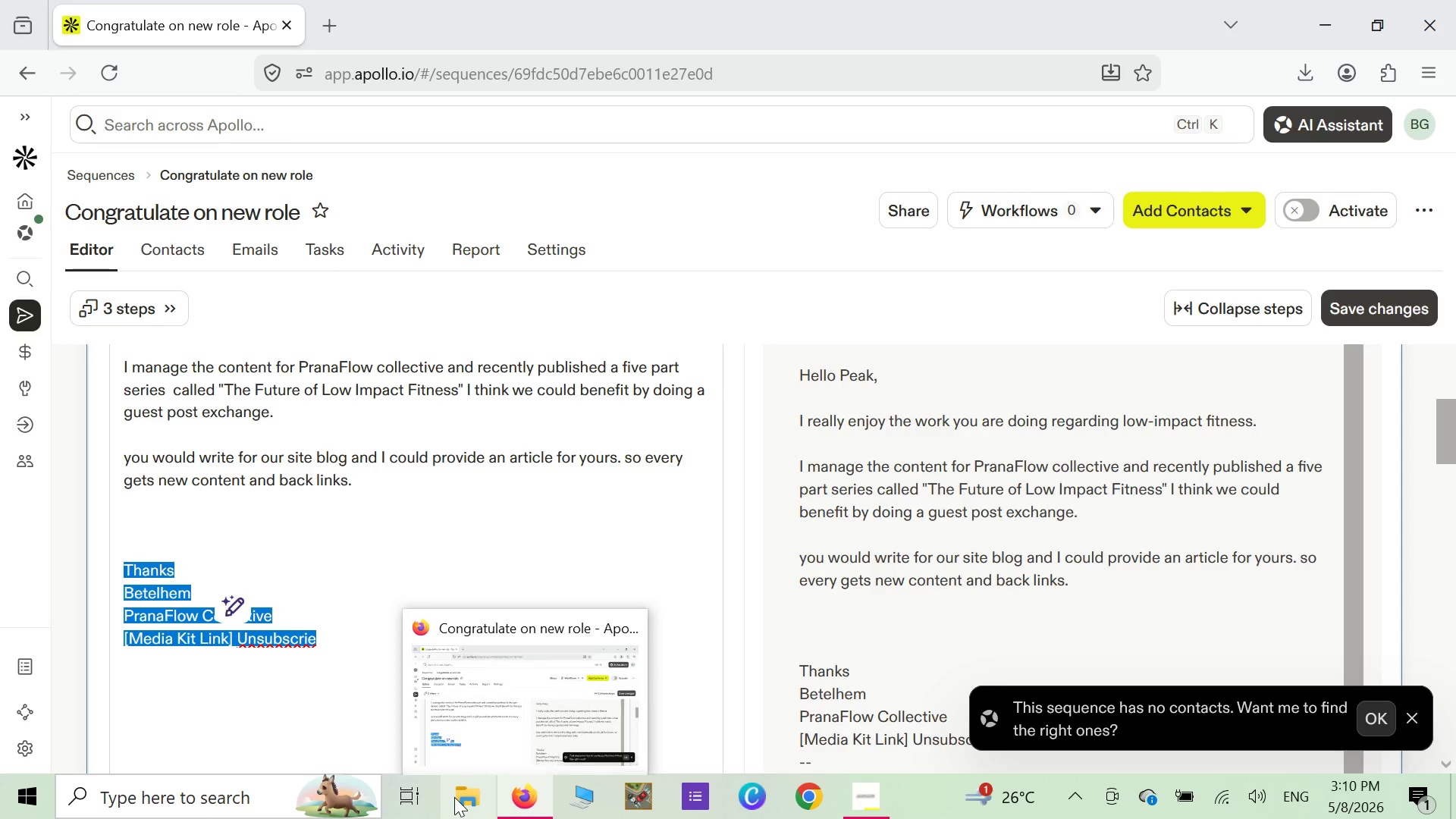 
scroll: coordinate [350, 638], scroll_direction: down, amount: 9.0
 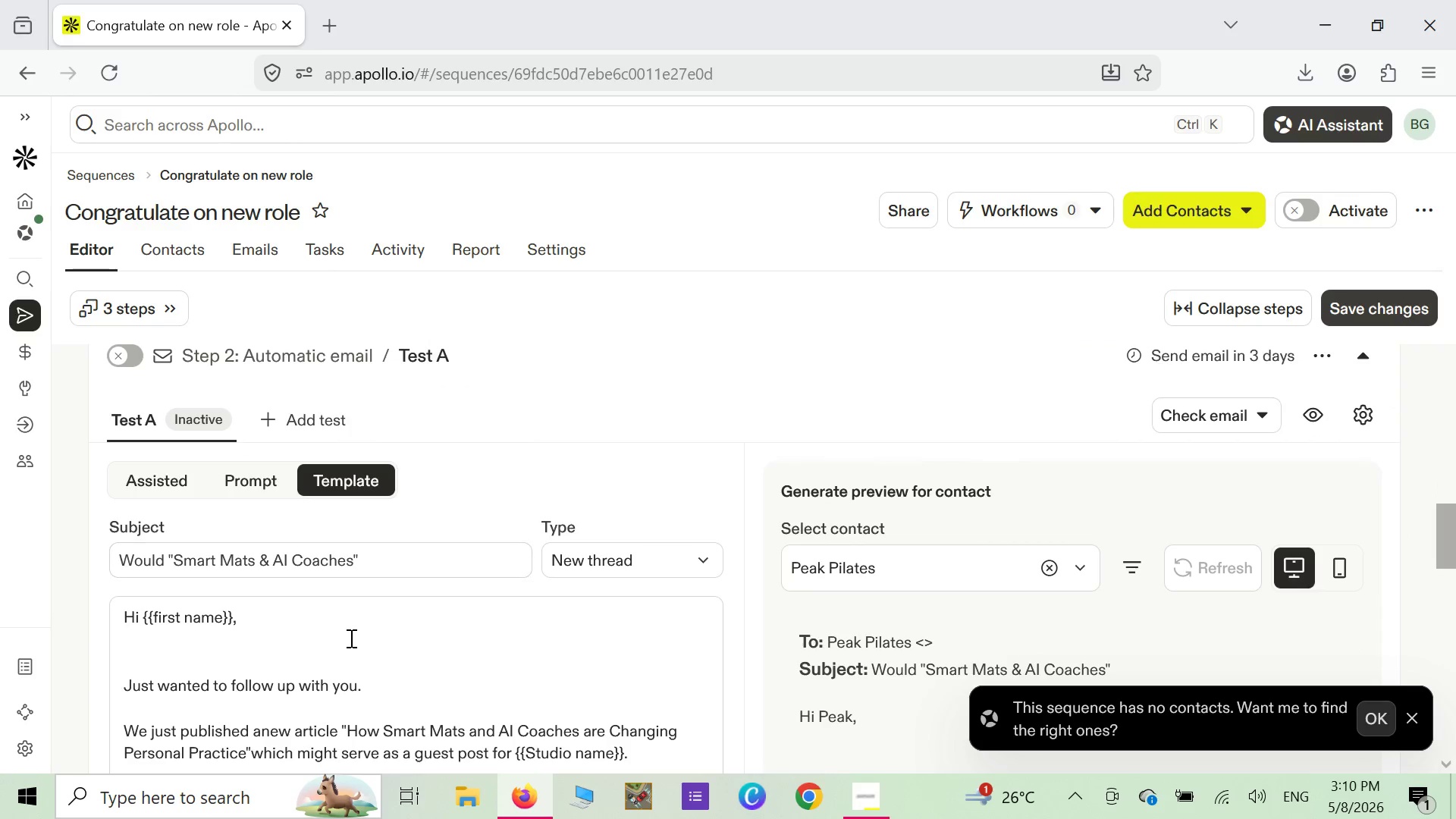 
scroll: coordinate [350, 638], scroll_direction: up, amount: 2.0
 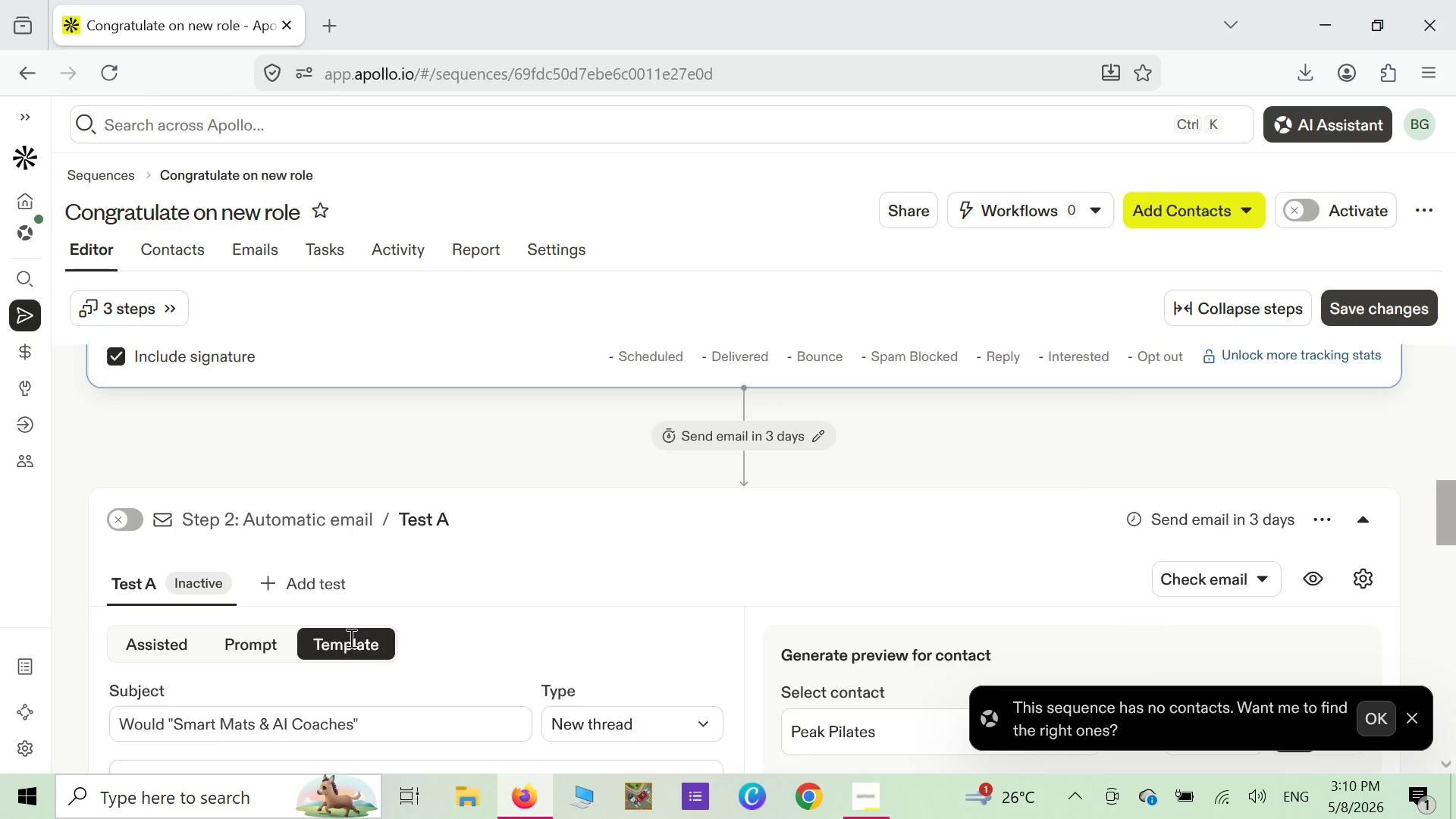 
scroll: coordinate [350, 638], scroll_direction: down, amount: 6.0
 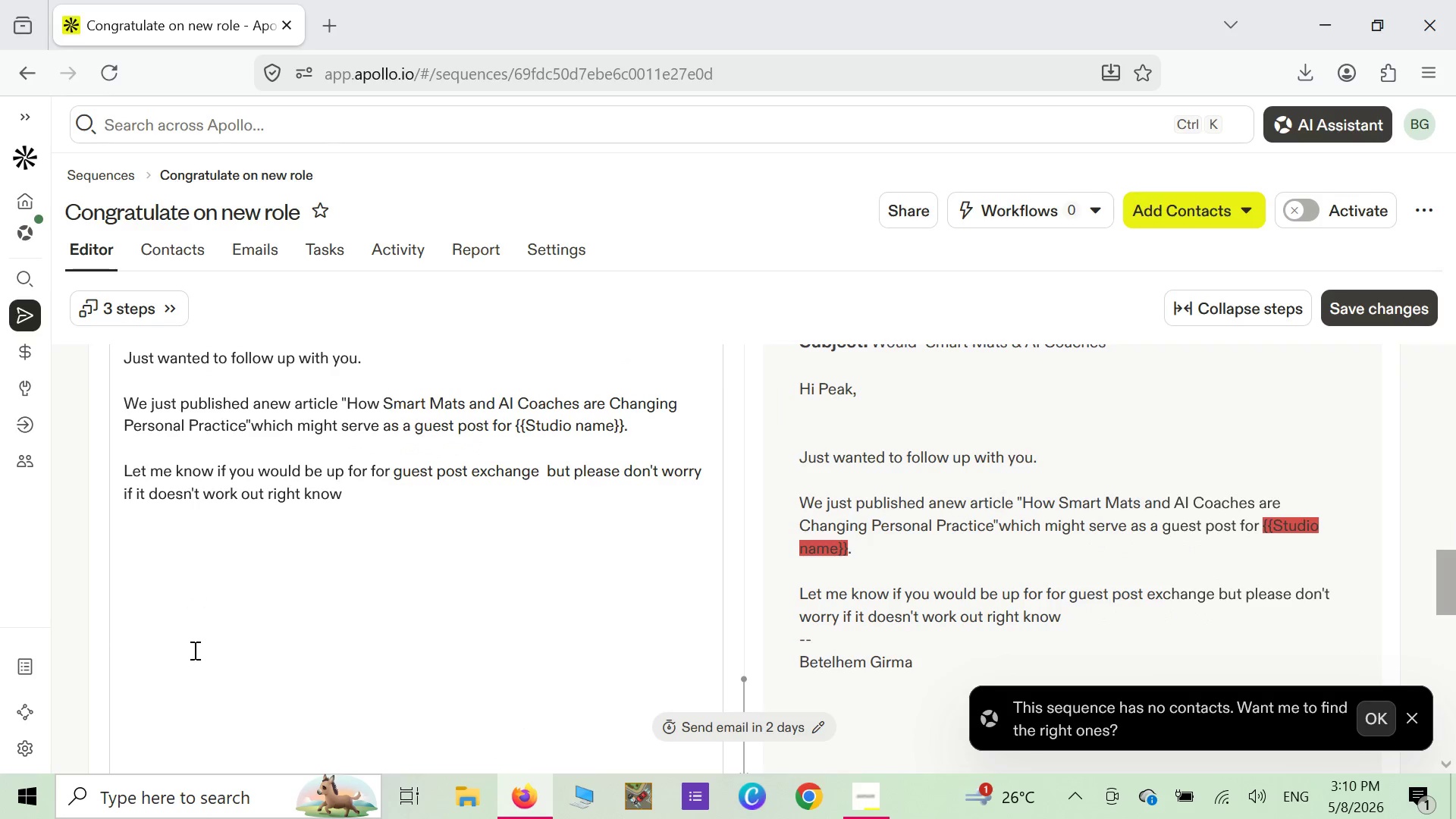 
left_click([193, 645])
 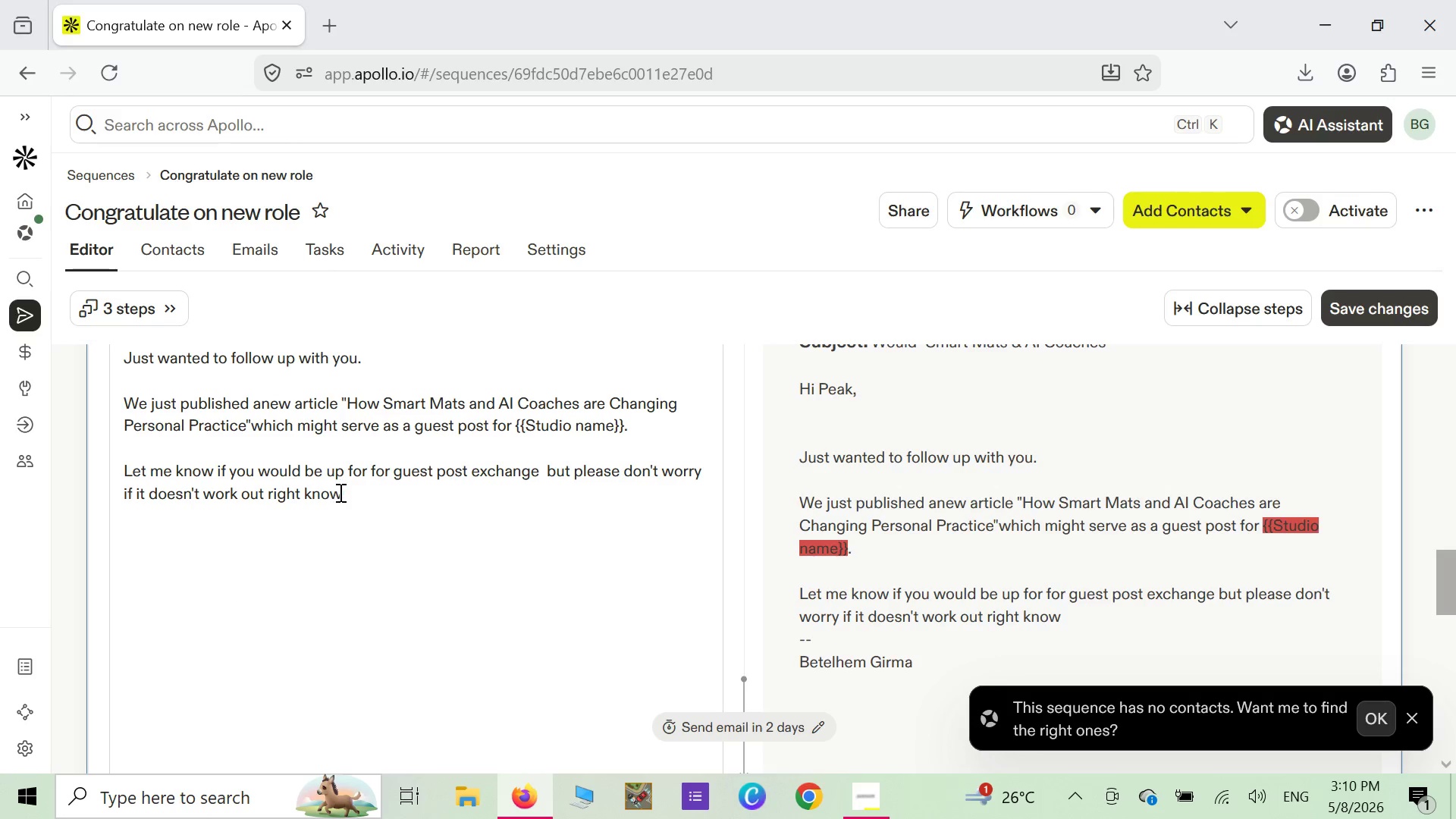 
left_click([340, 493])
 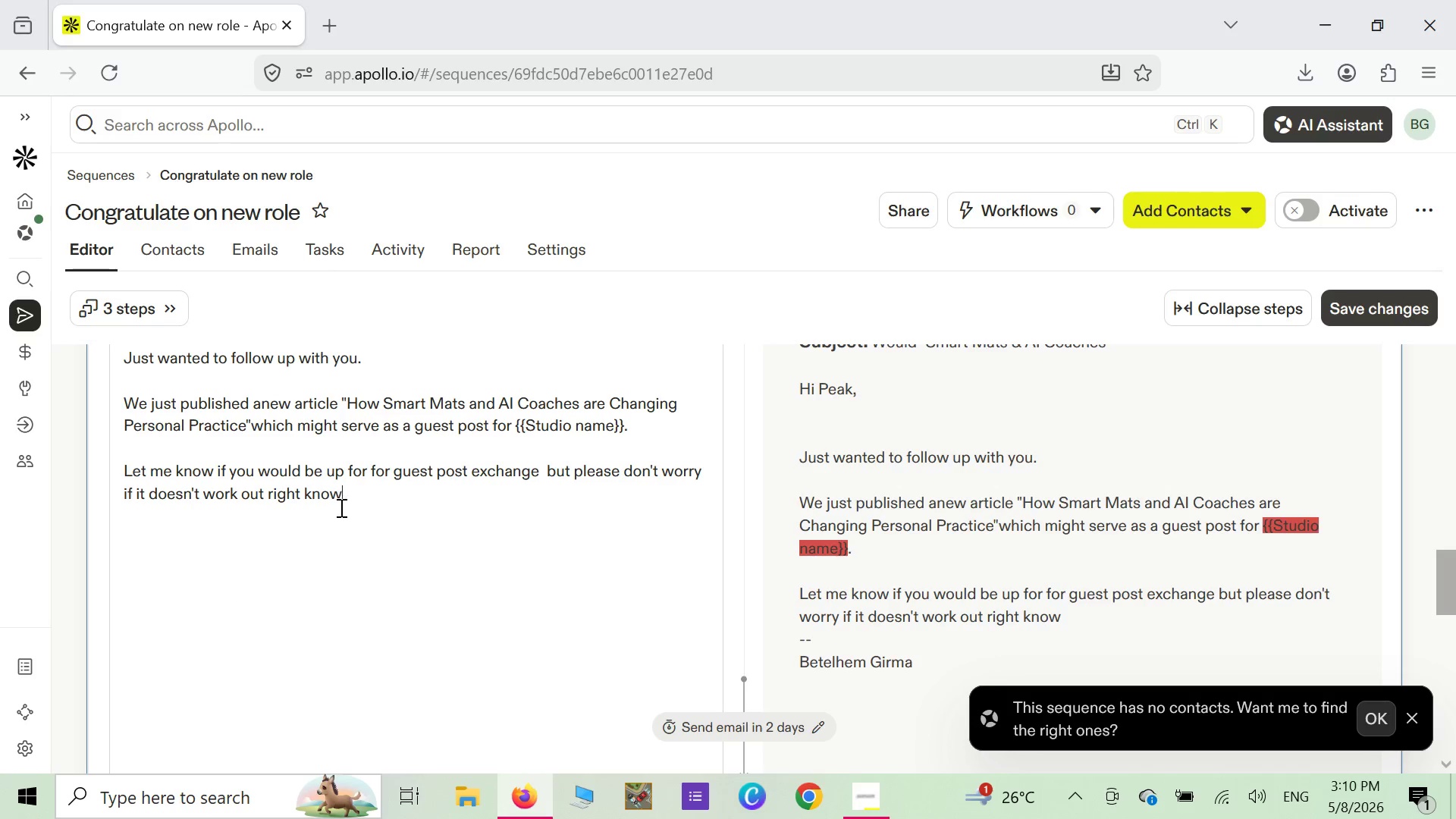 
key(Period)
 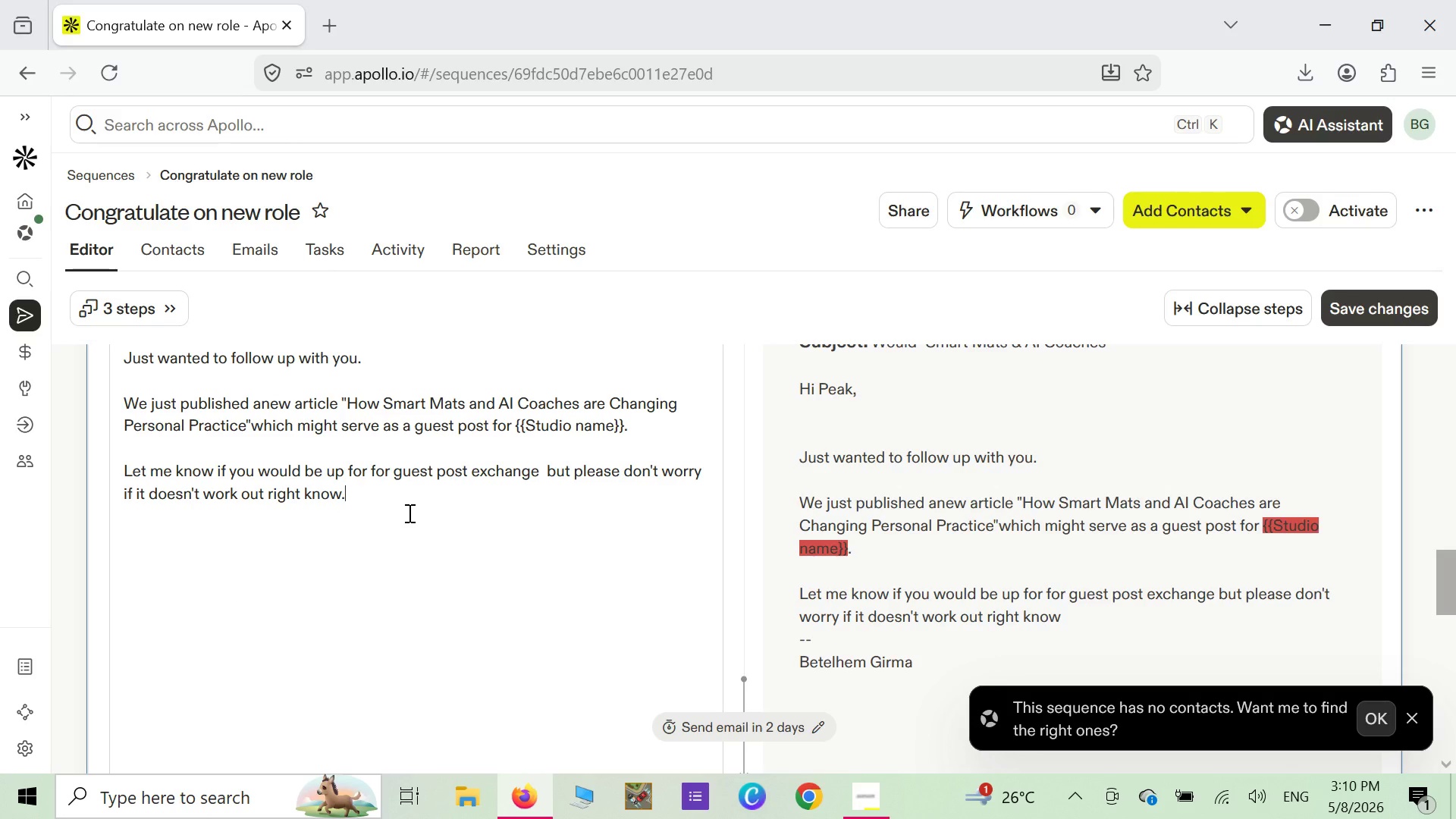 
key(Enter)
 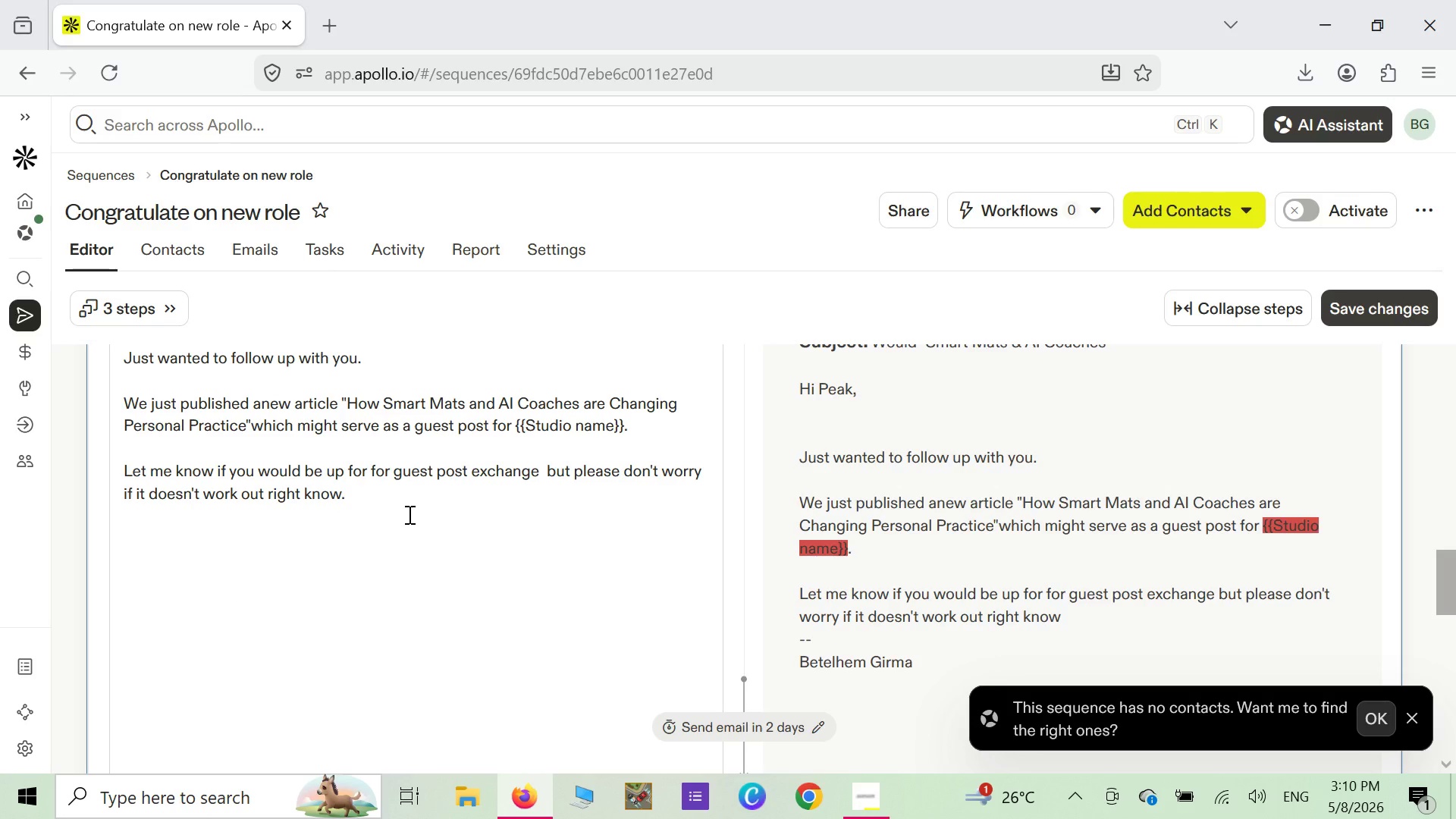 
key(Enter)
 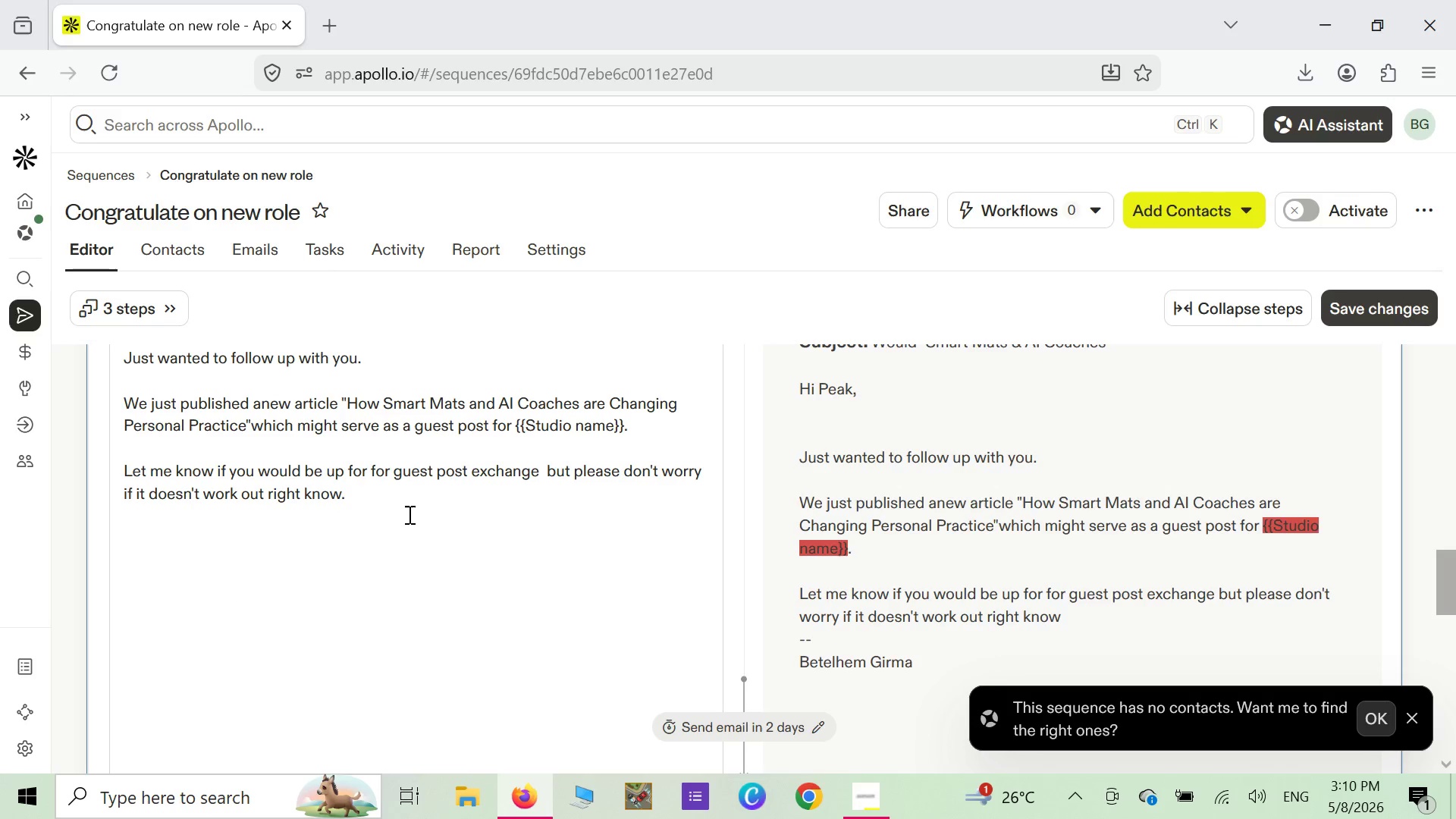 
key(Enter)
 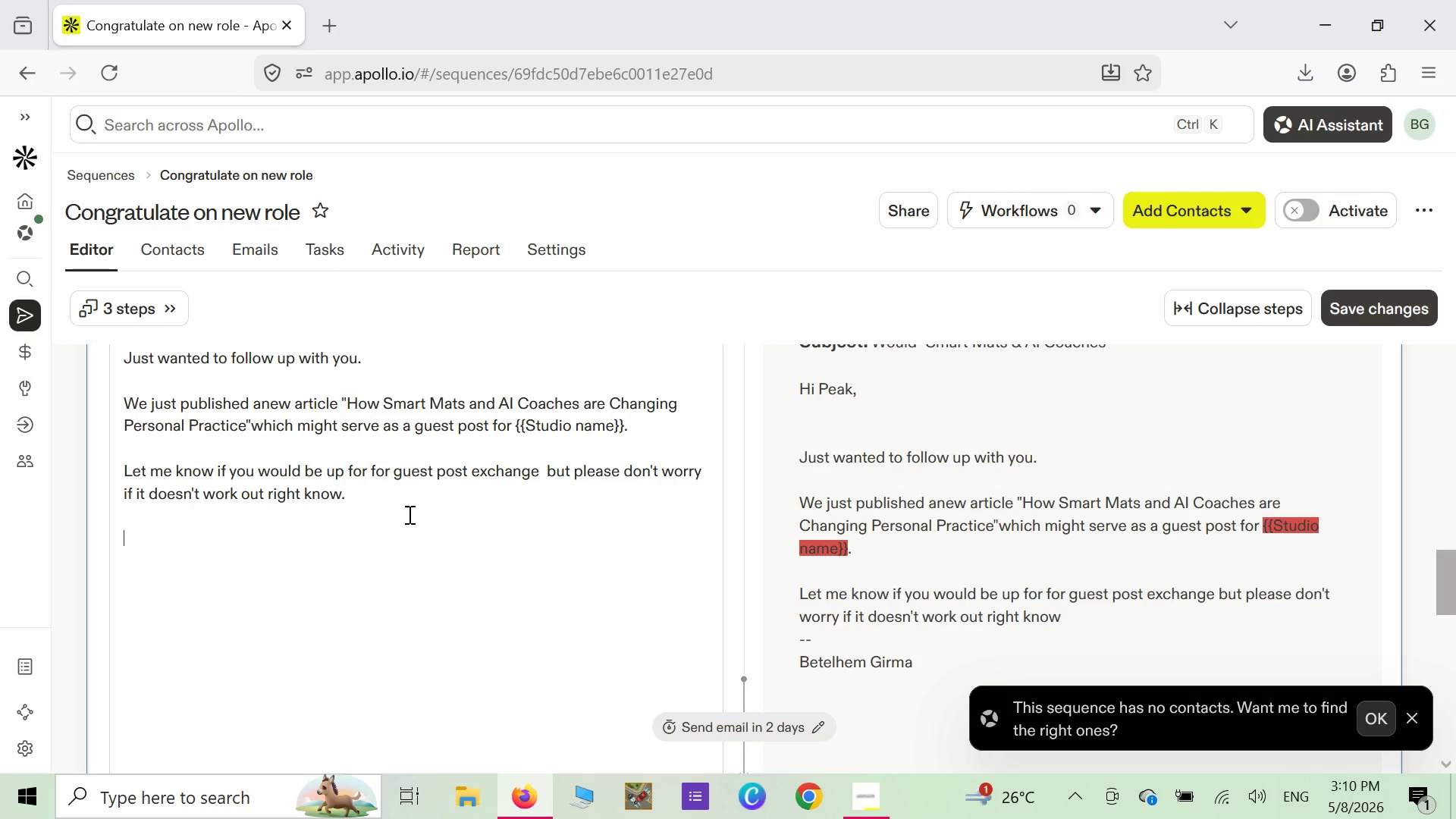 
key(Enter)
 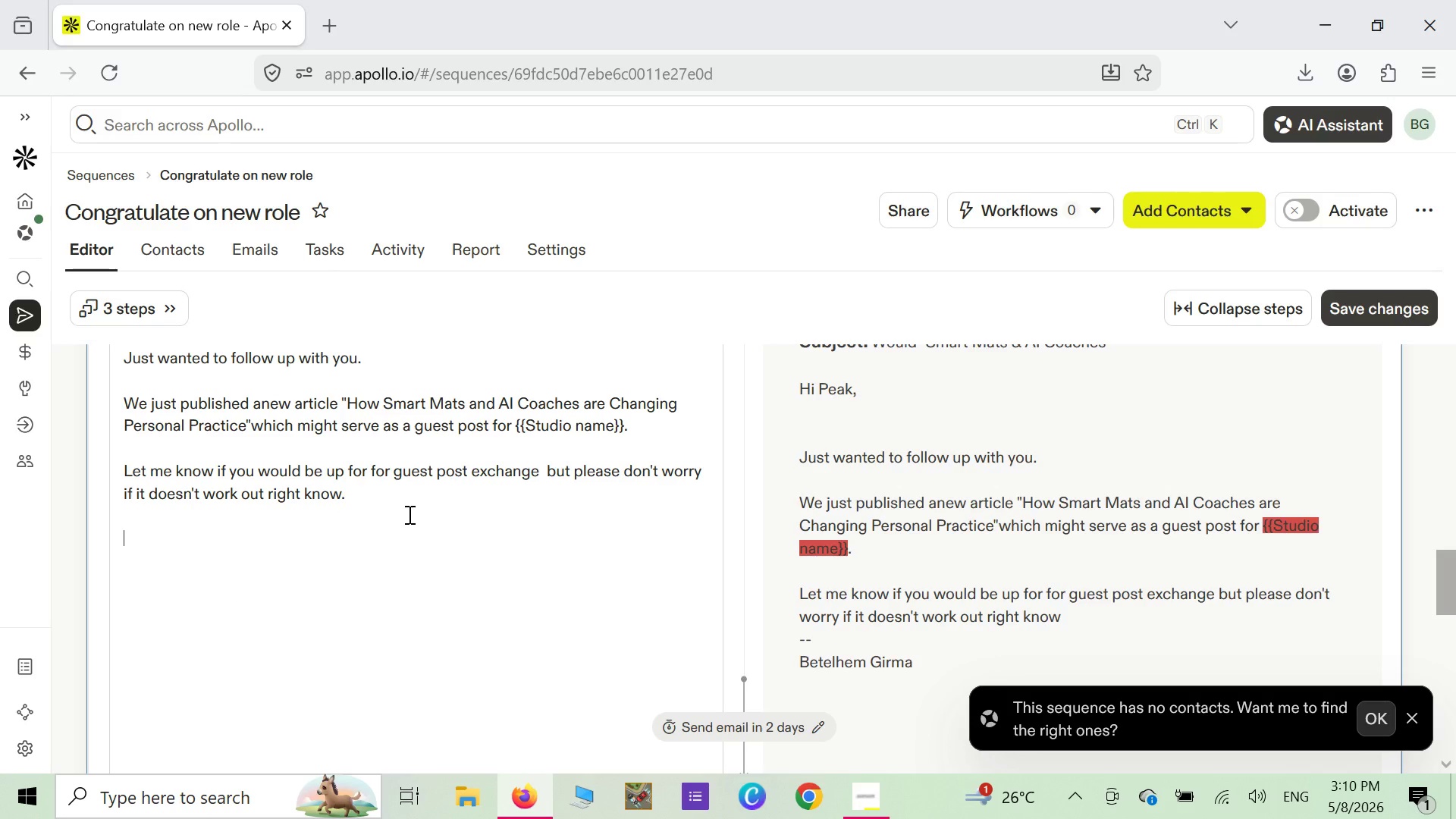 
key(Enter)
 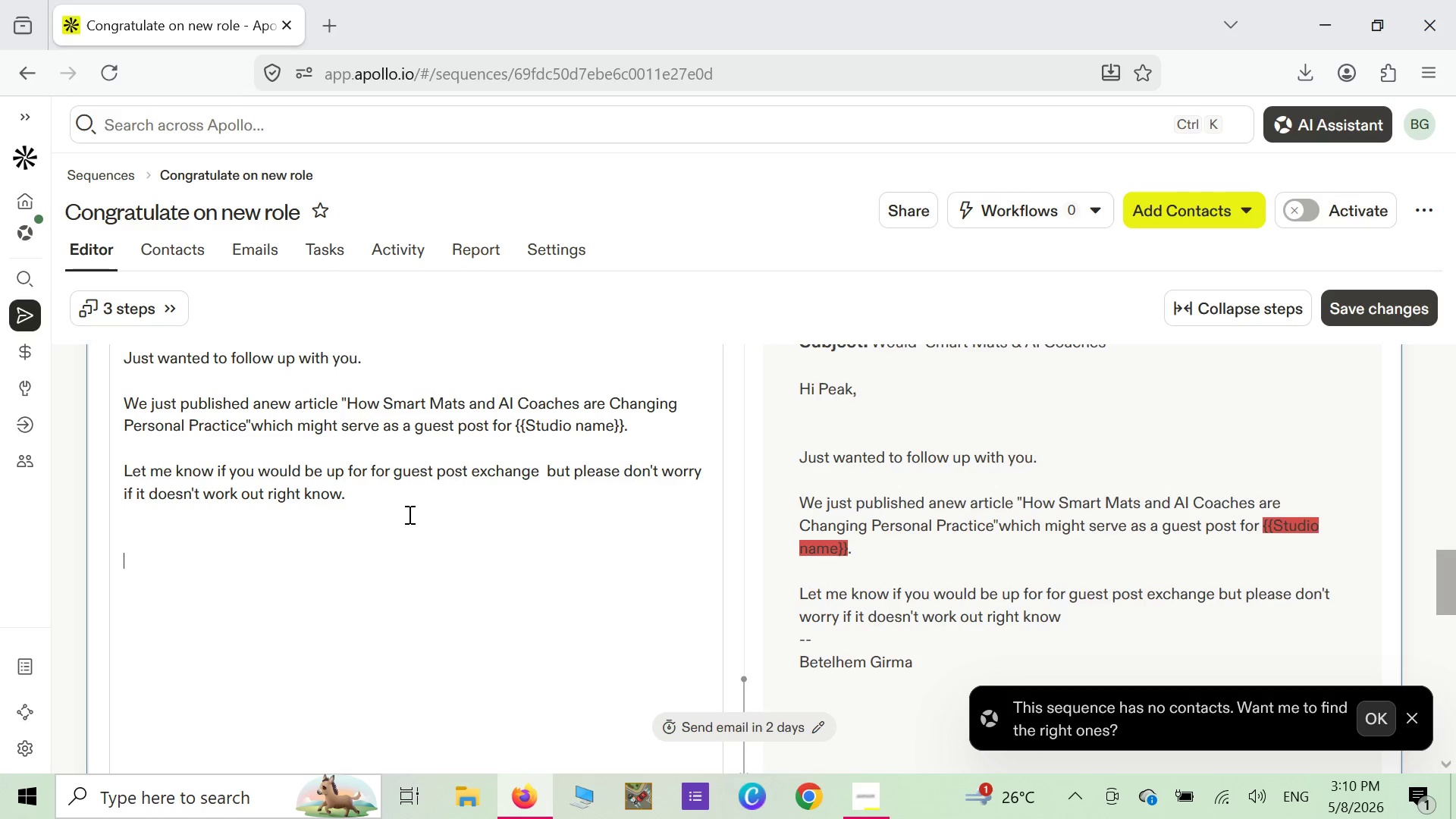 
key(Enter)
 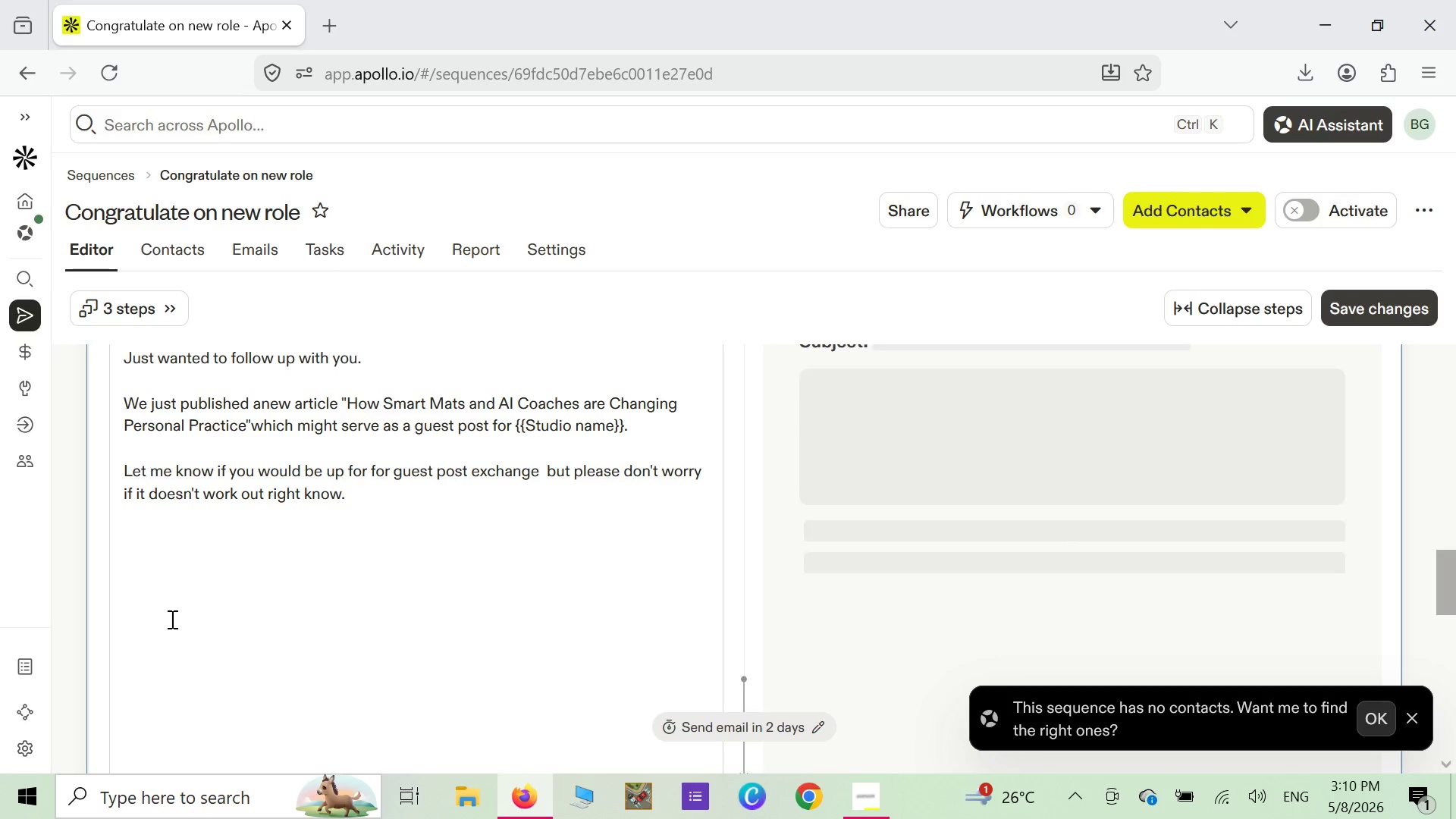 
right_click([157, 615])
 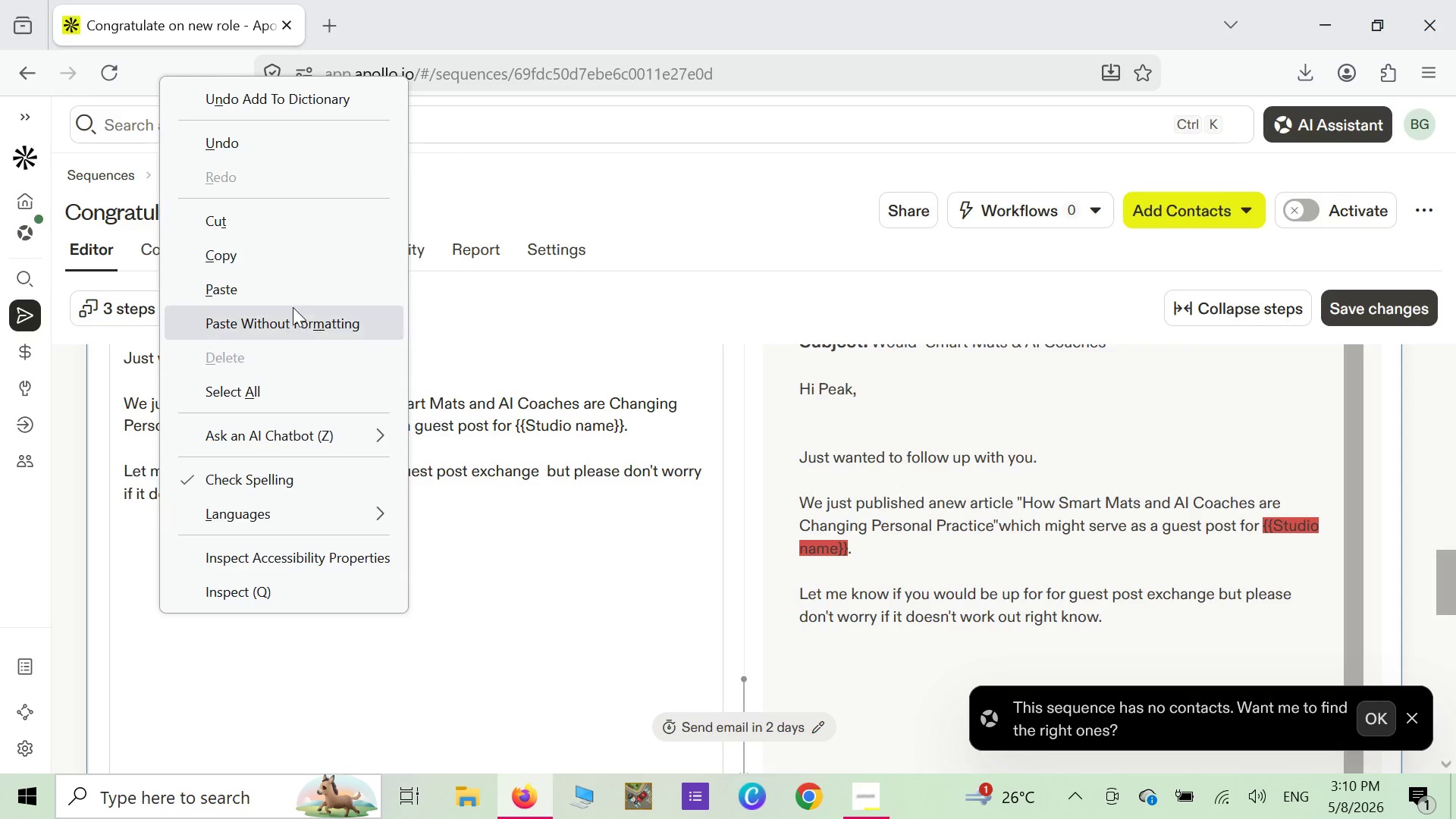 
left_click([293, 300])
 